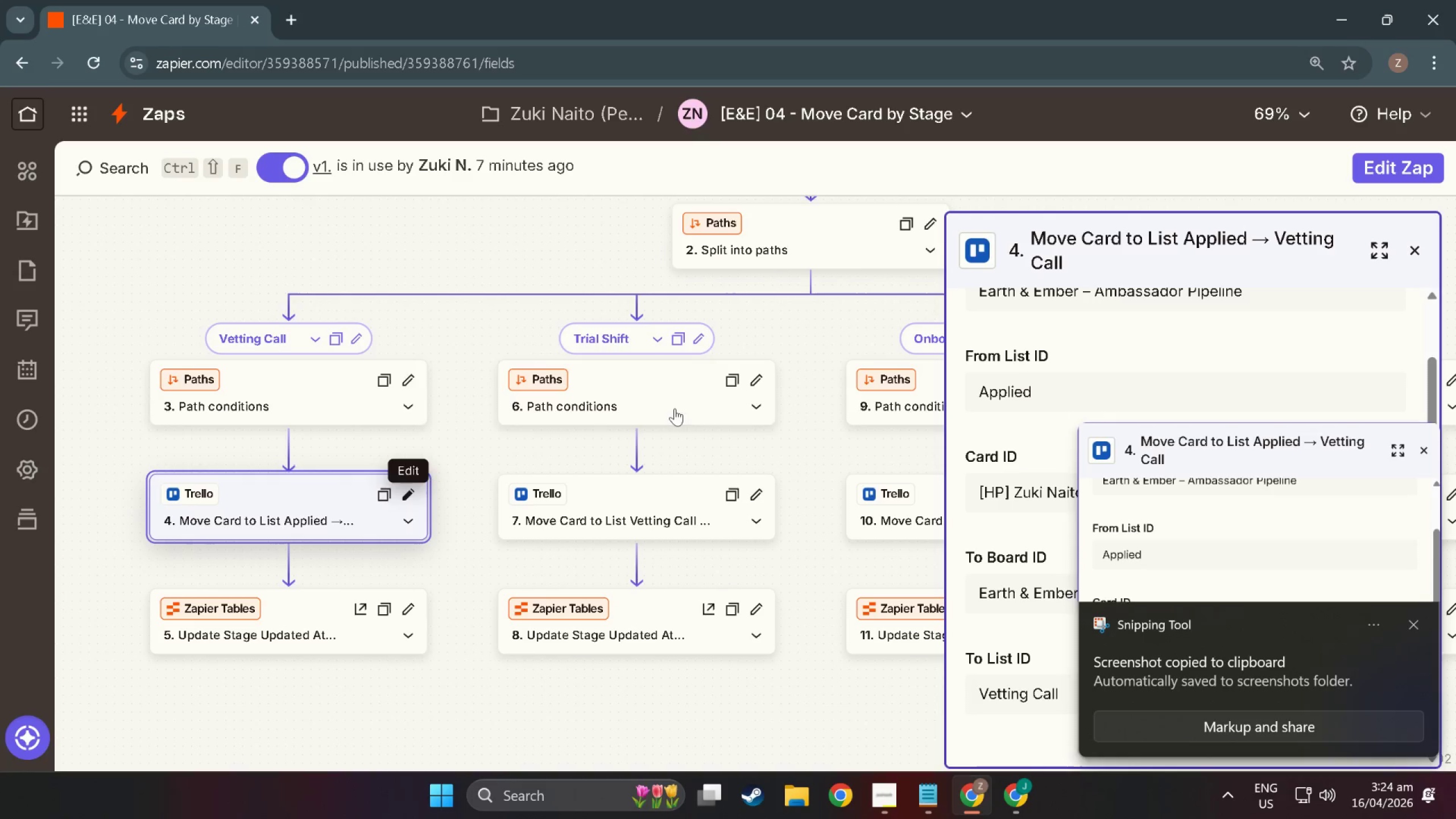 
key(Alt+Tab)
 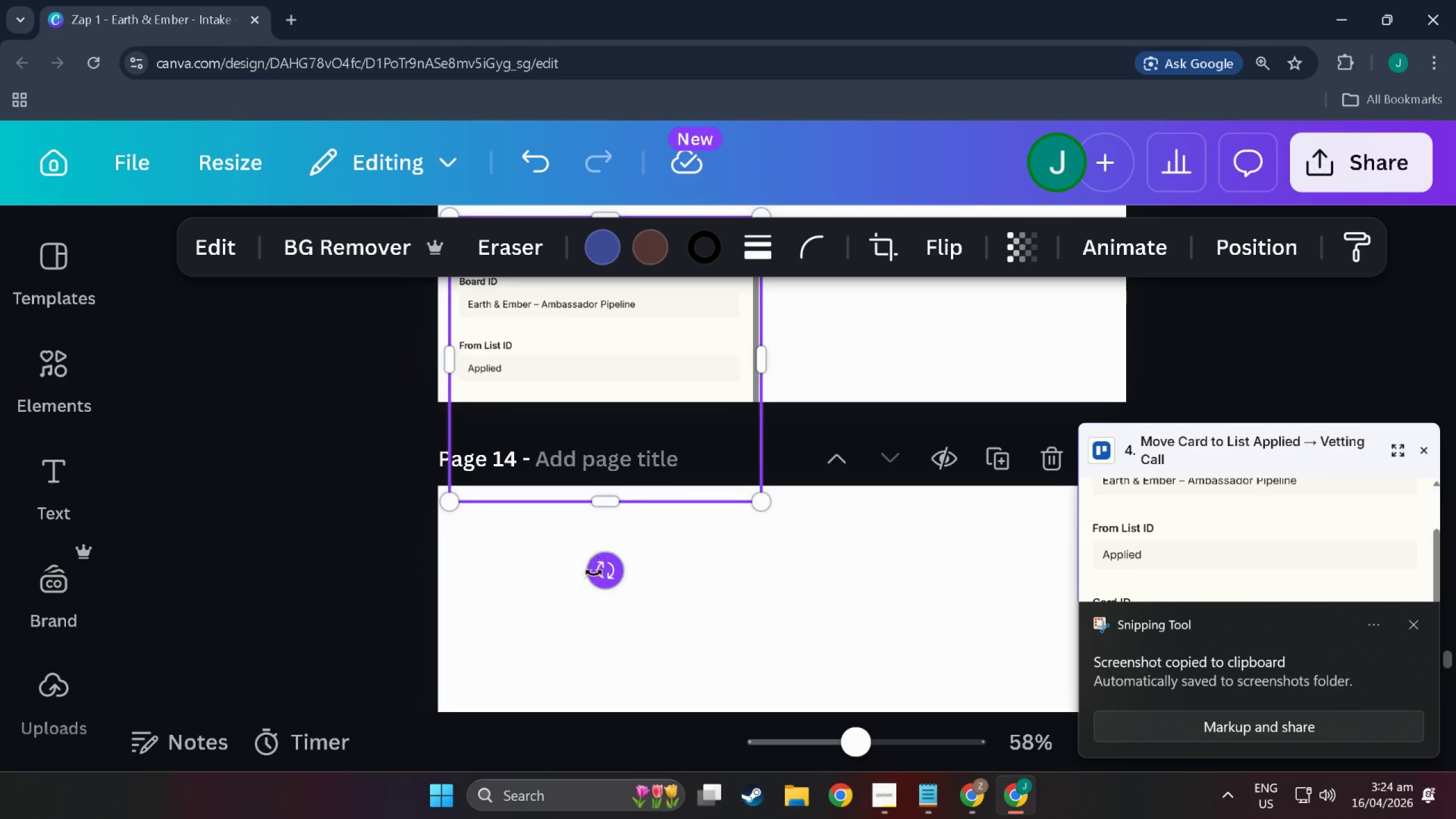 
left_click([535, 584])
 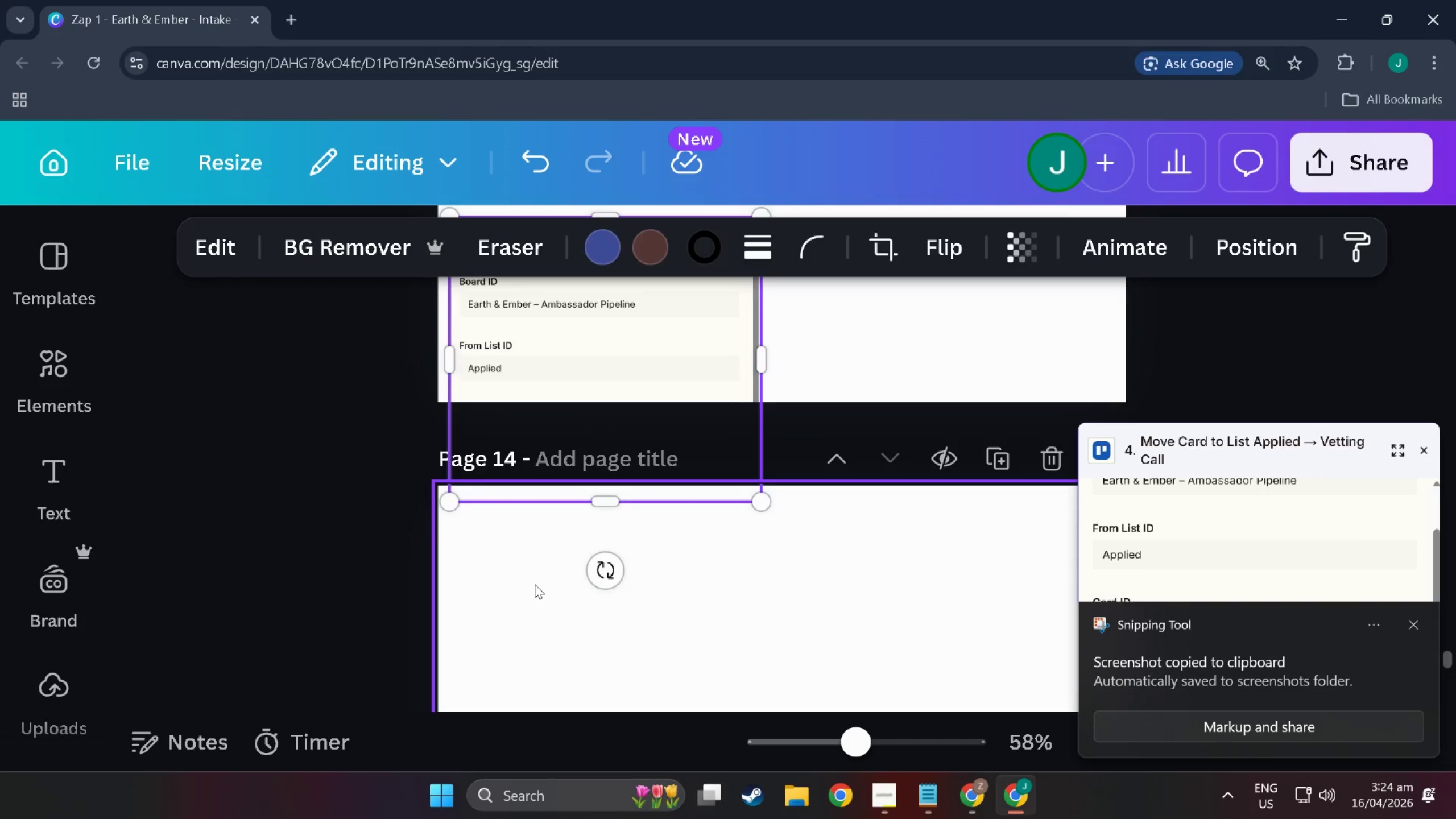 
key(Control+V)
 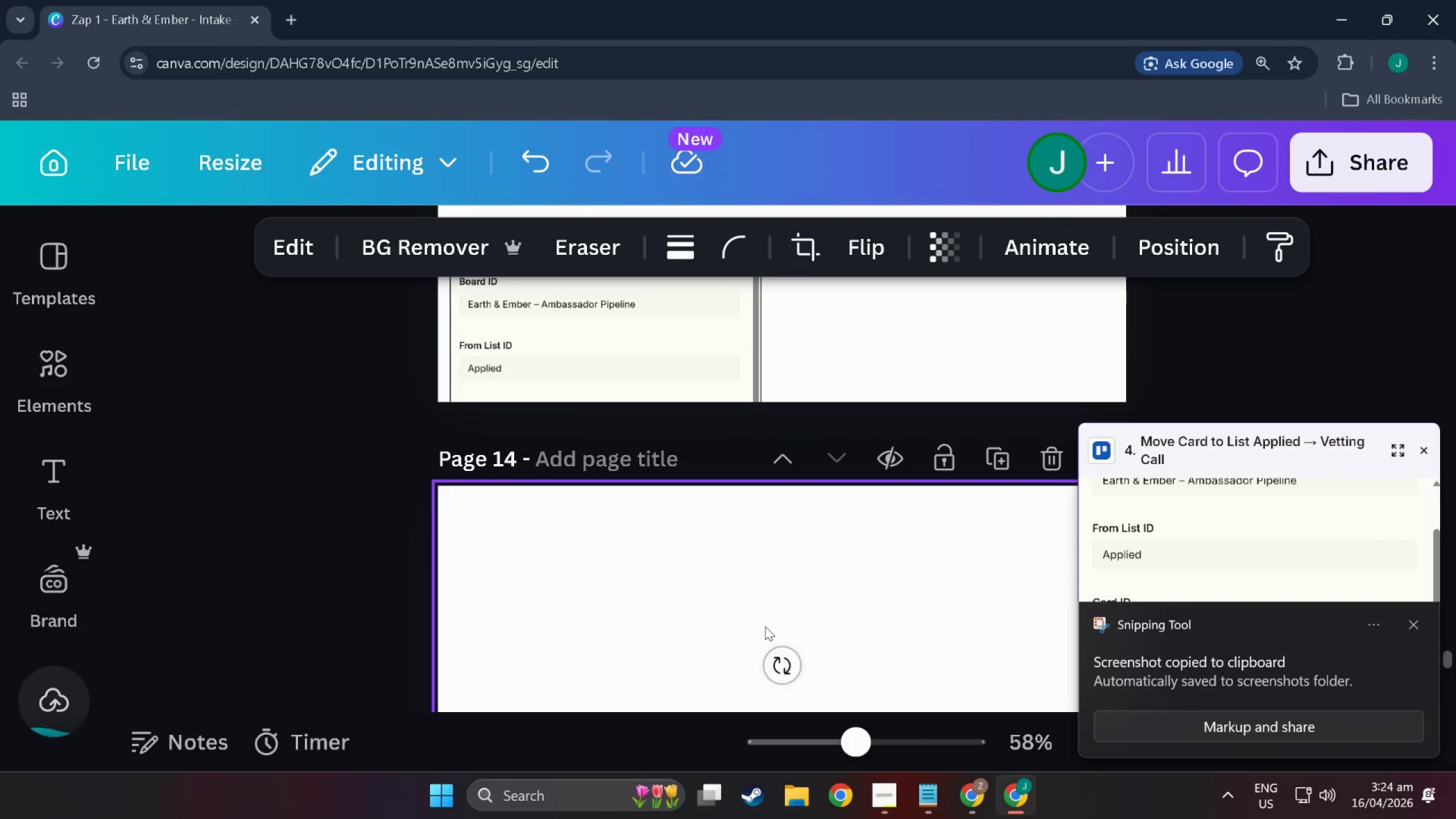 
left_click_drag(start_coordinate=[758, 582], to_coordinate=[635, 452])
 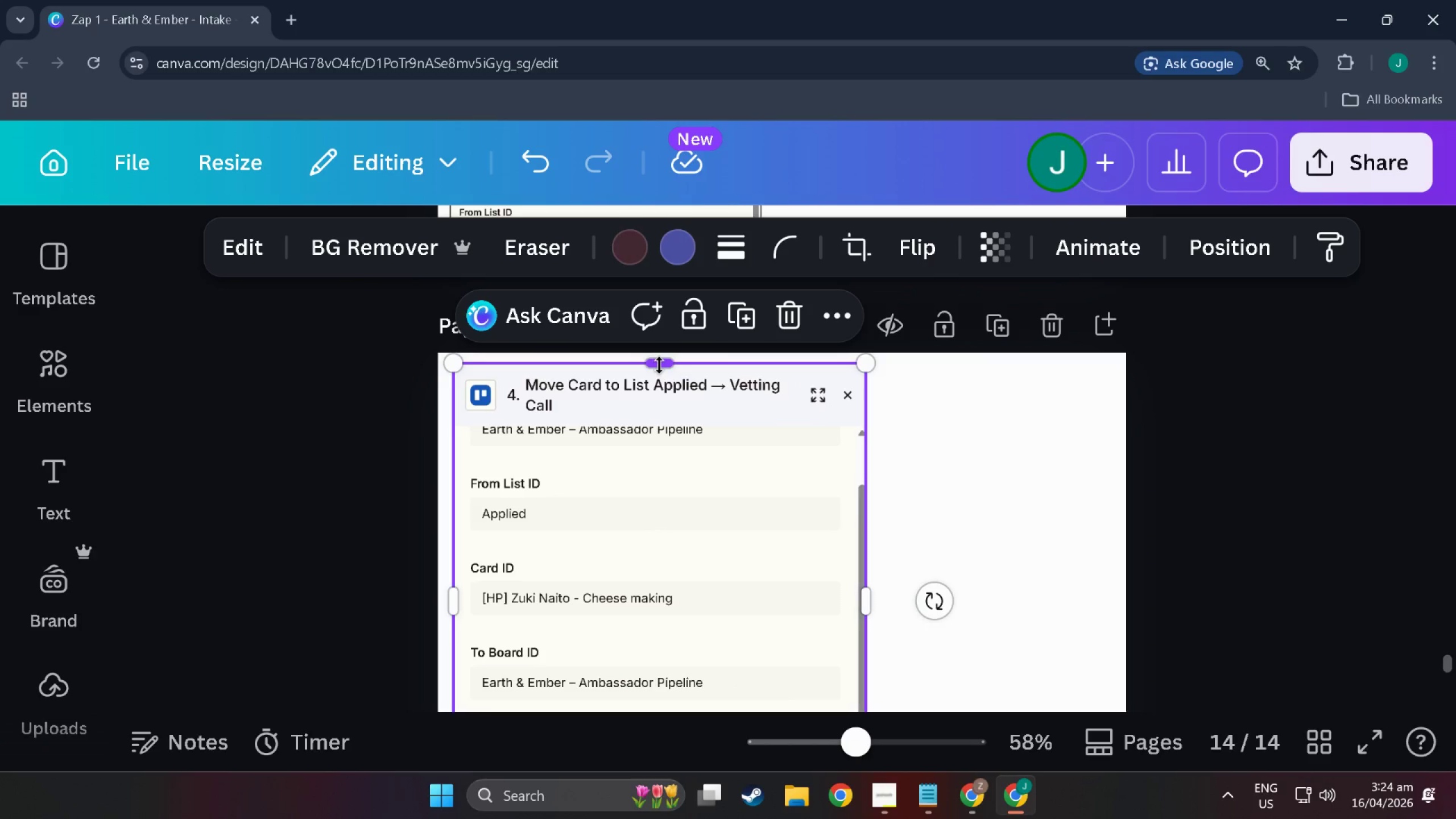 
scroll: coordinate [750, 598], scroll_direction: down, amount: 7.0
 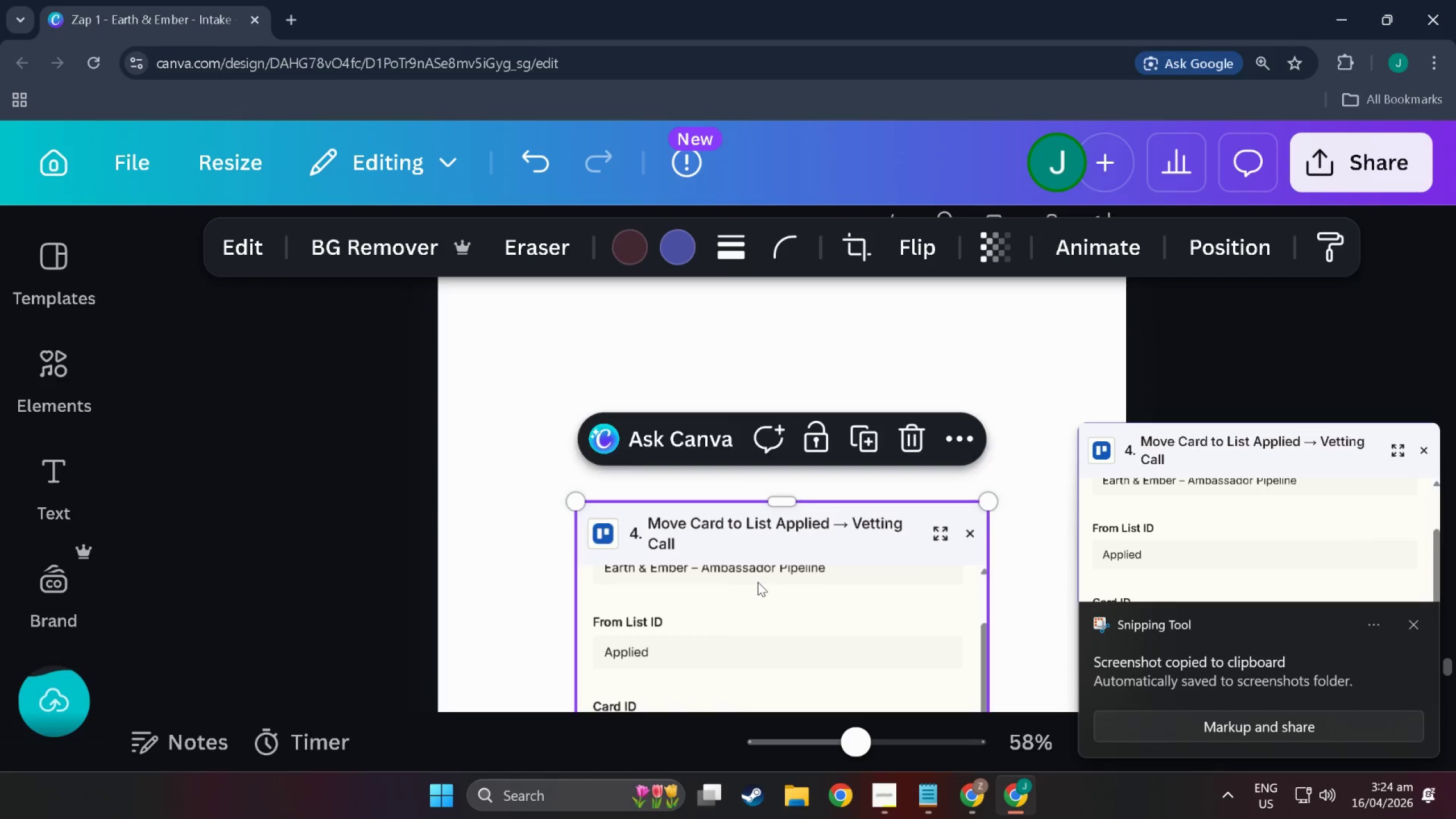 
scroll: coordinate [669, 372], scroll_direction: up, amount: 3.0
 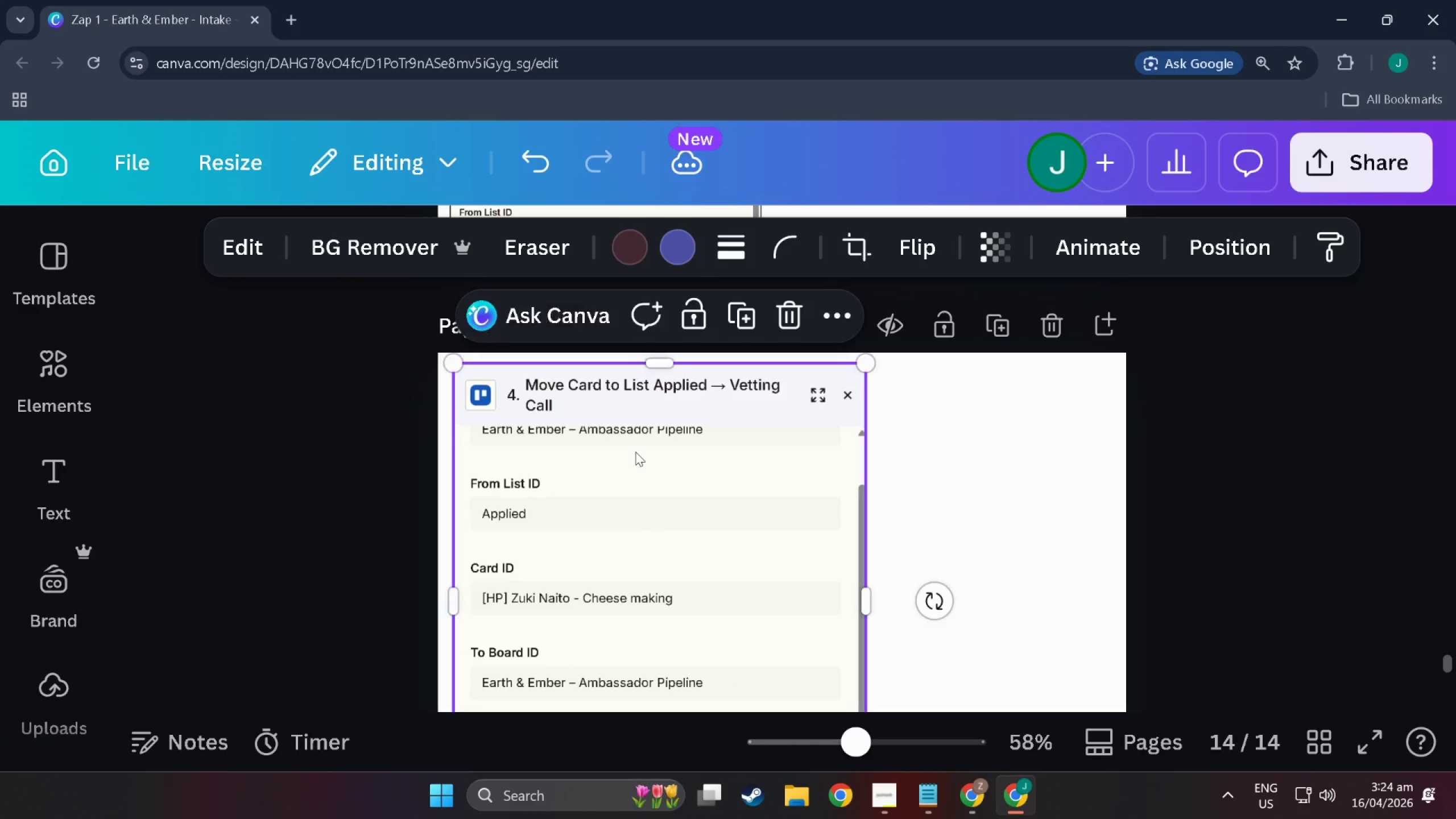 
left_click_drag(start_coordinate=[659, 365], to_coordinate=[653, 560])
 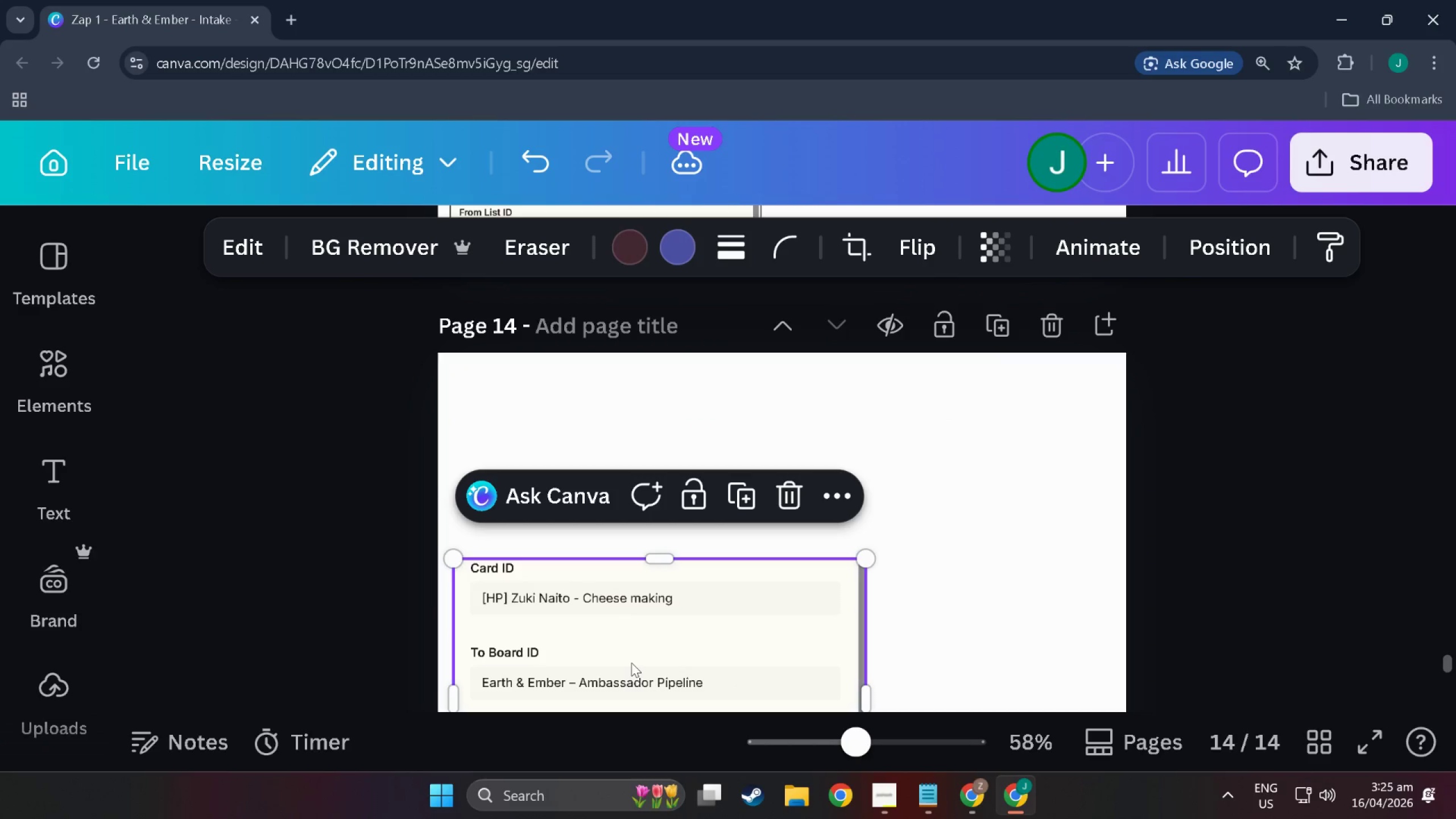 
left_click_drag(start_coordinate=[631, 663], to_coordinate=[638, 498])
 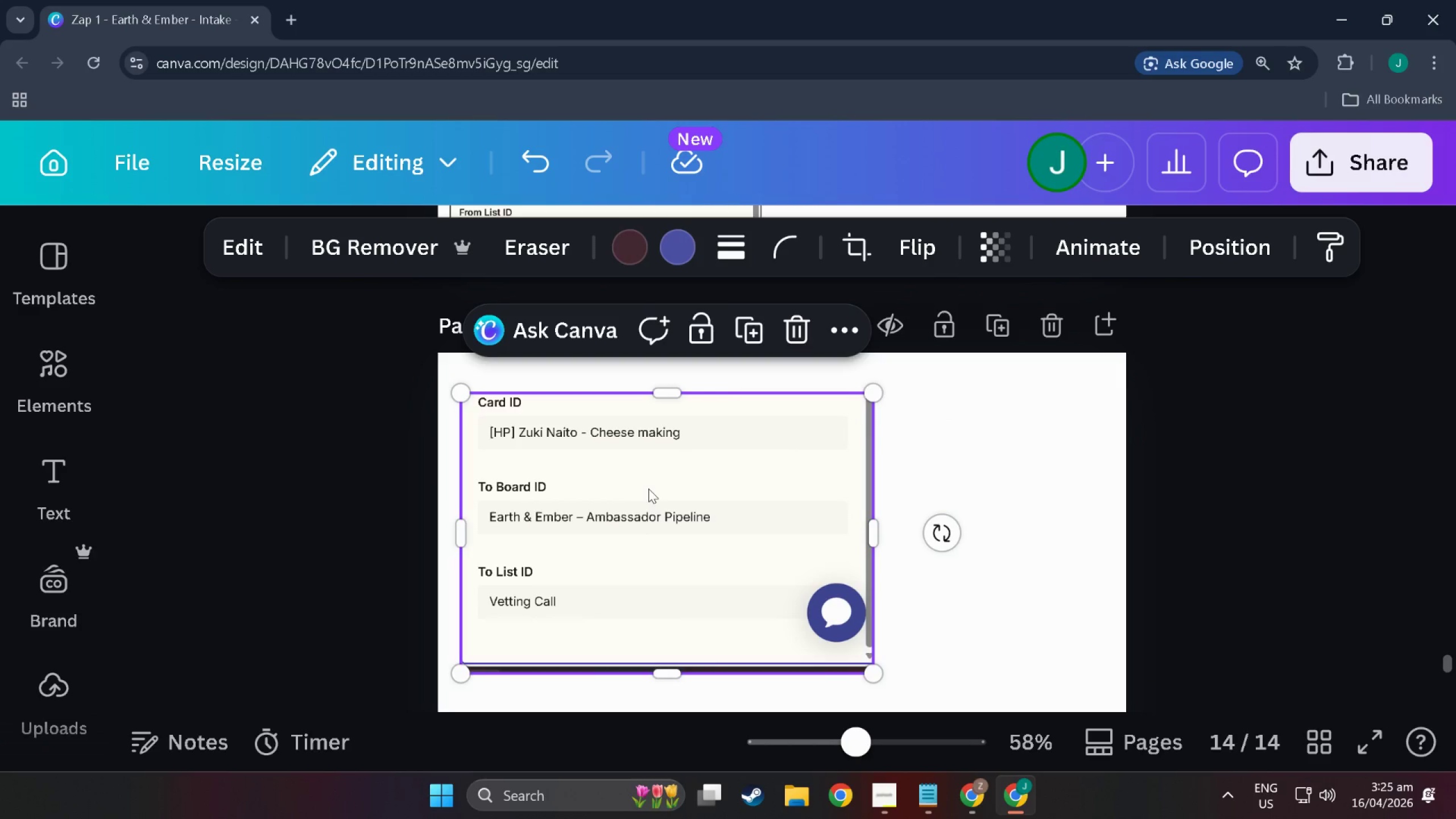 
double_click([648, 489])
 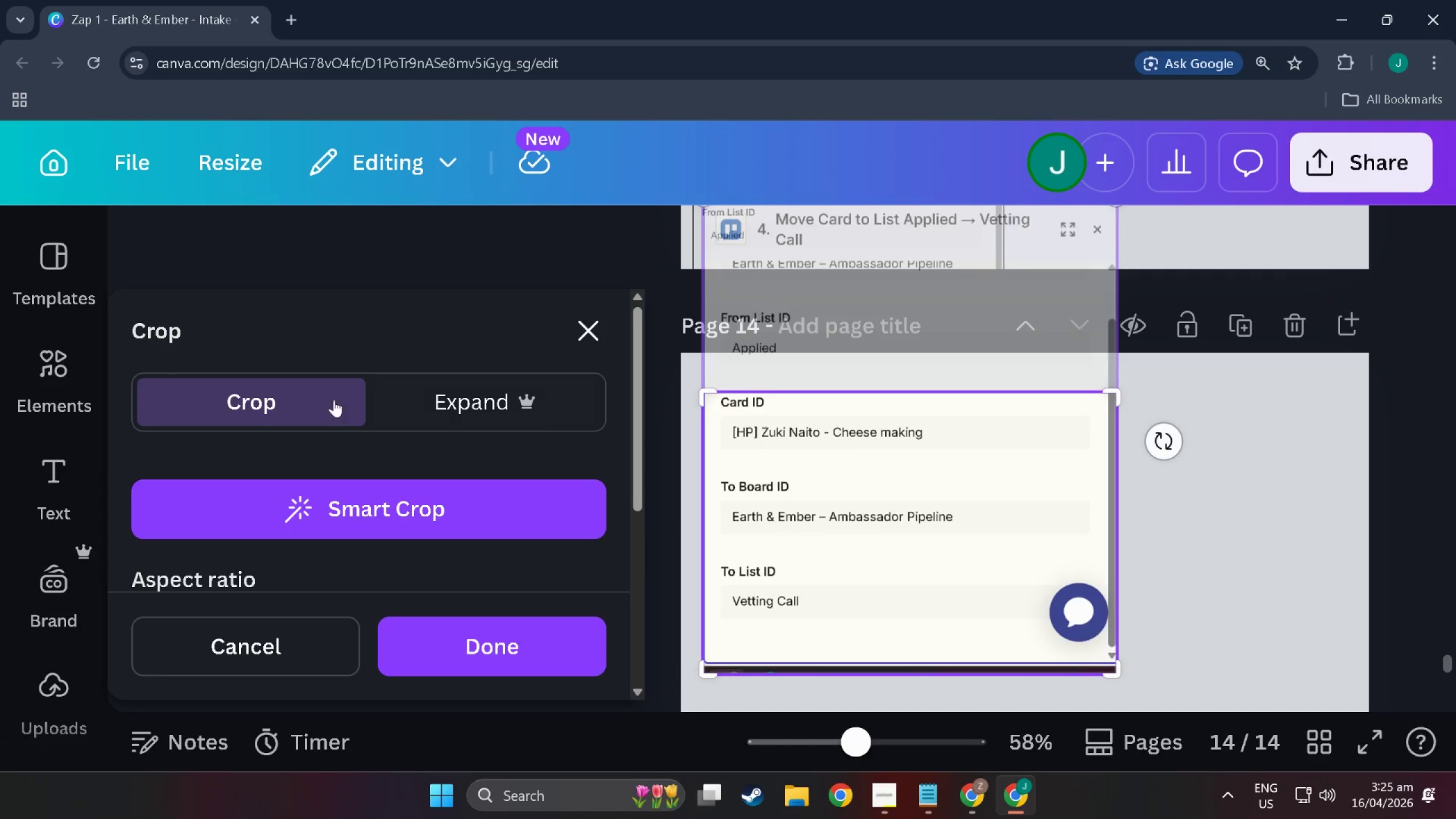 
scroll: coordinate [479, 504], scroll_direction: down, amount: 7.0
 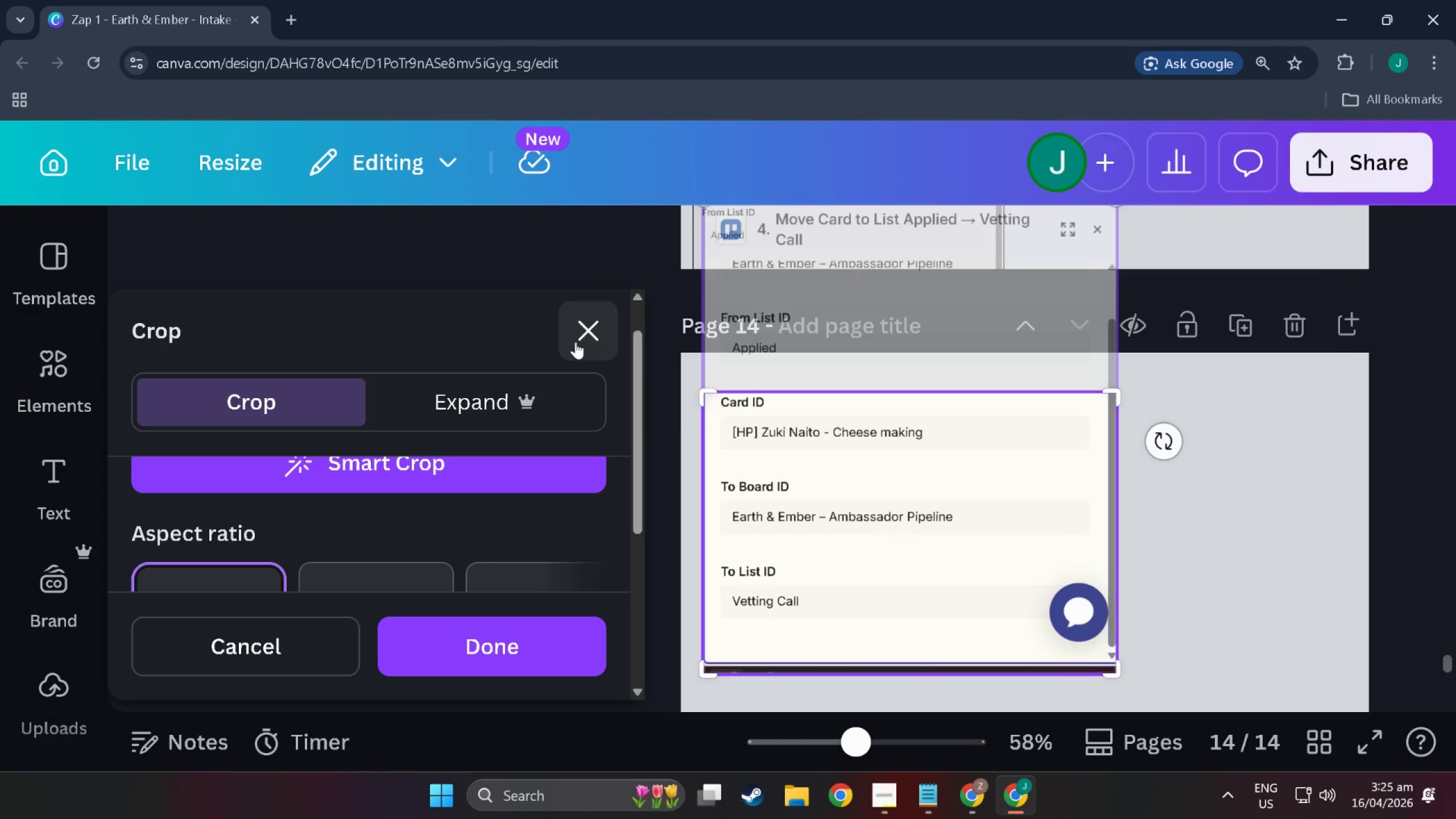 
left_click([580, 338])
 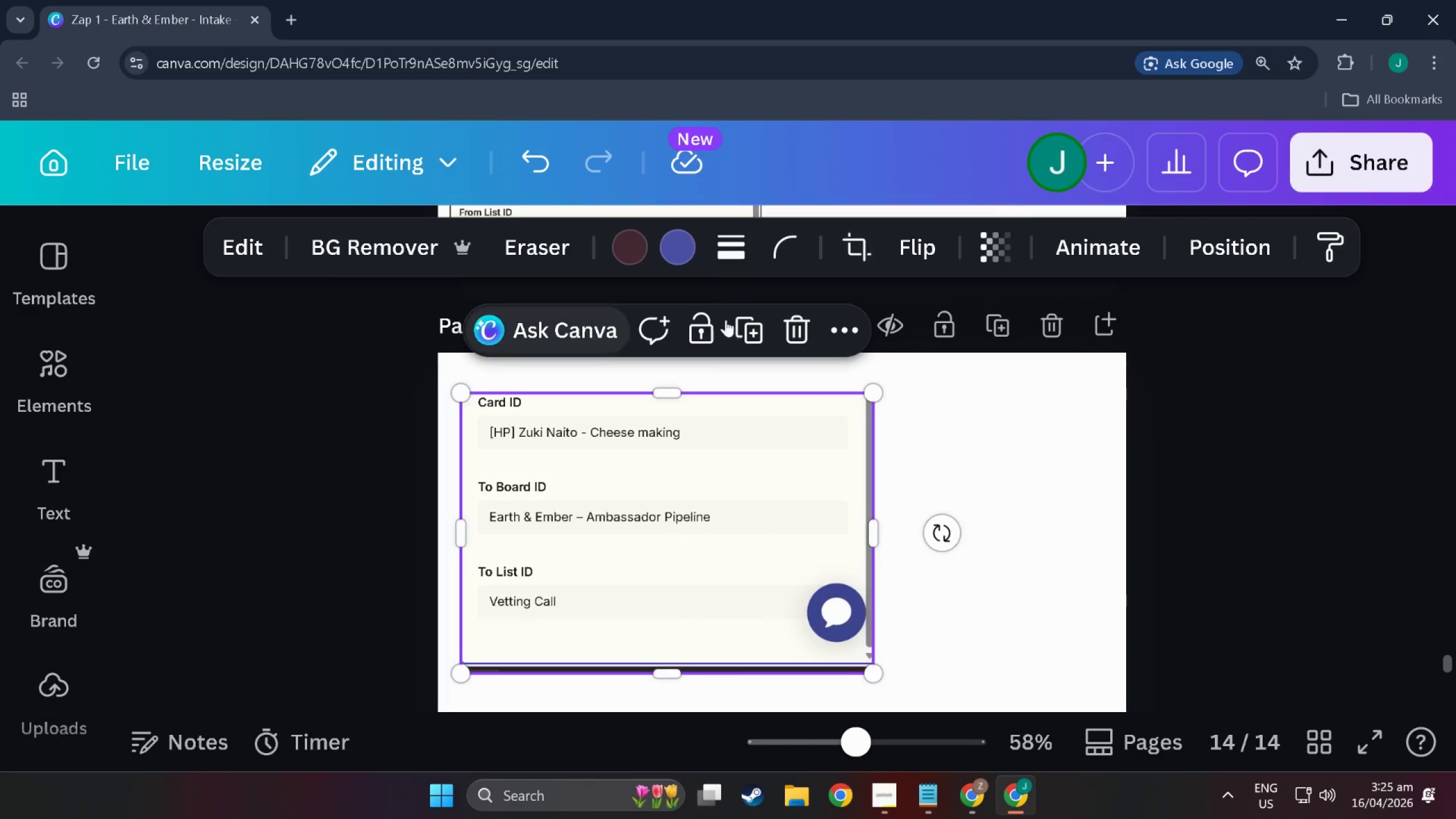 
hold_key(key=ControlLeft, duration=0.67)
scroll: coordinate [807, 470], scroll_direction: down, amount: 4.0
 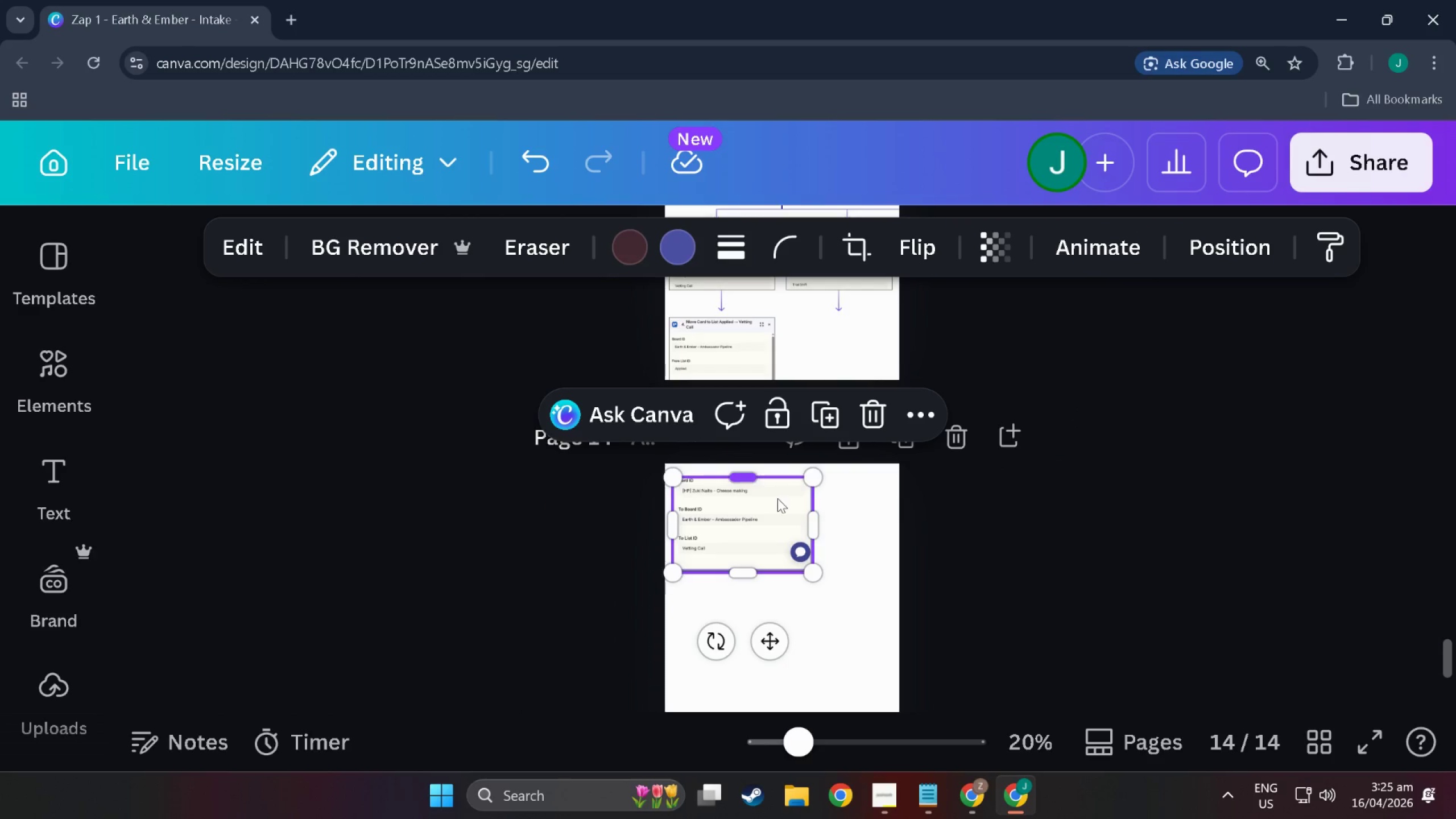 
left_click([739, 513])
 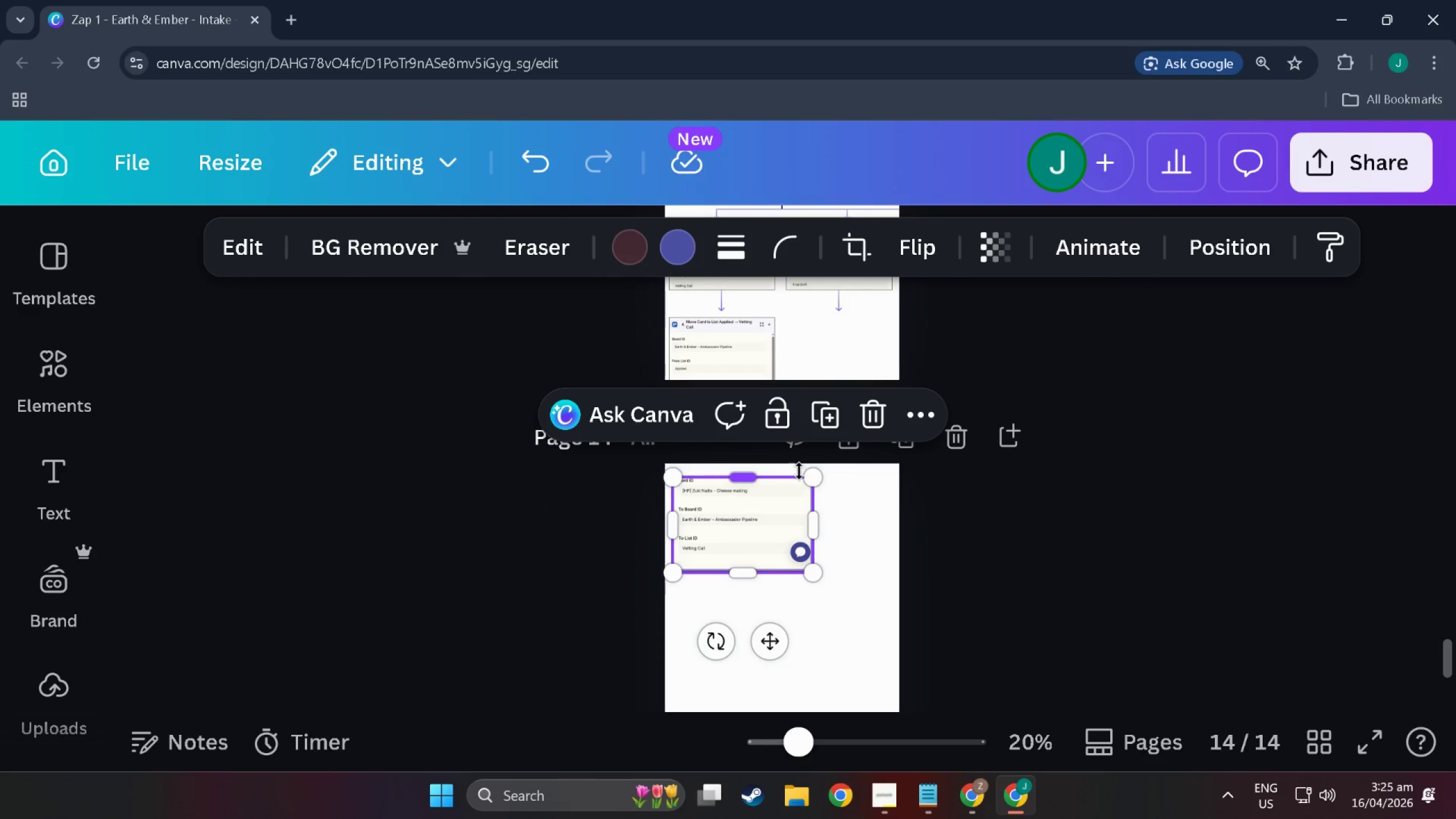 
left_click_drag(start_coordinate=[814, 478], to_coordinate=[766, 492])
 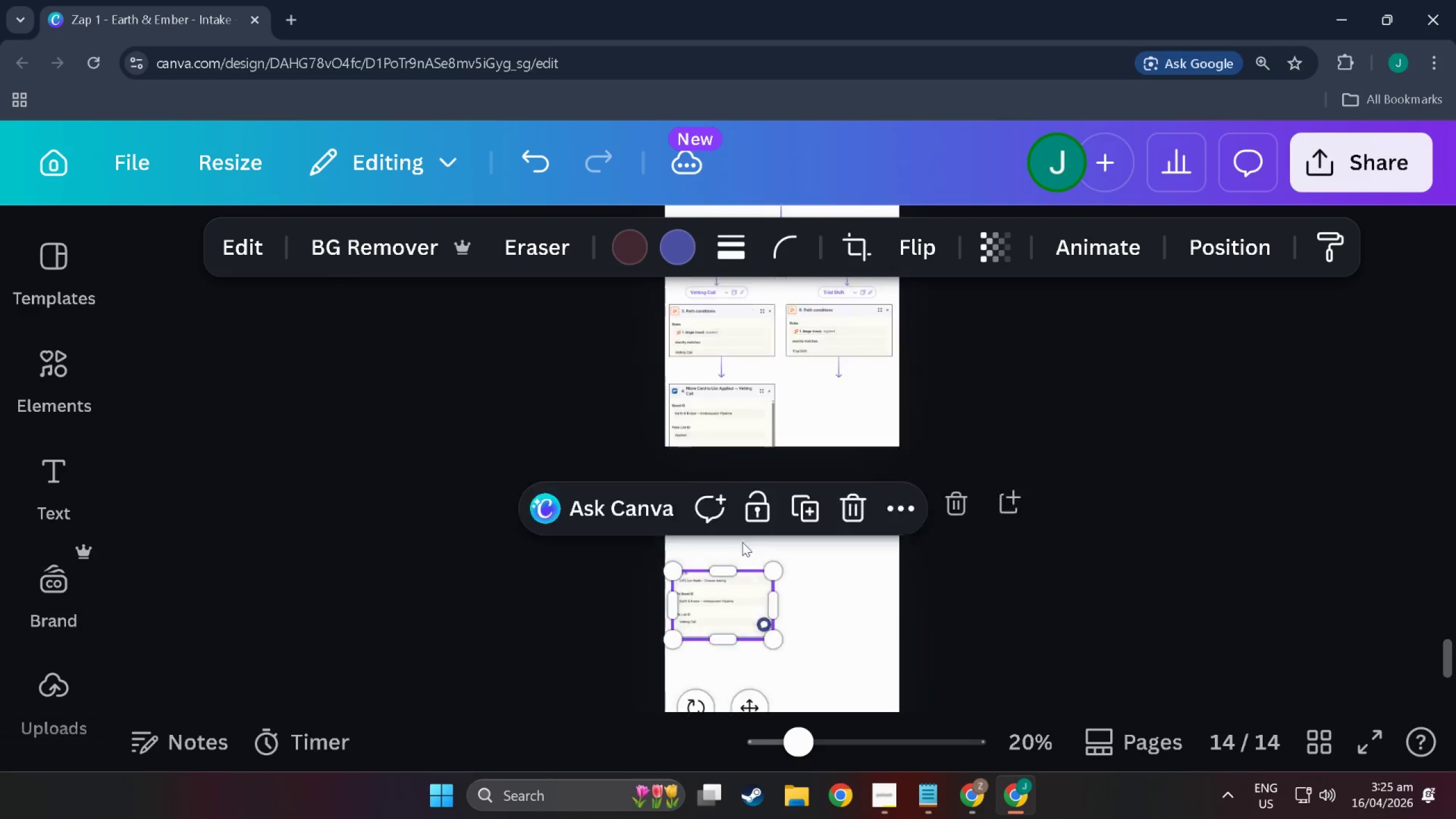 
scroll: coordinate [738, 551], scroll_direction: up, amount: 4.0
 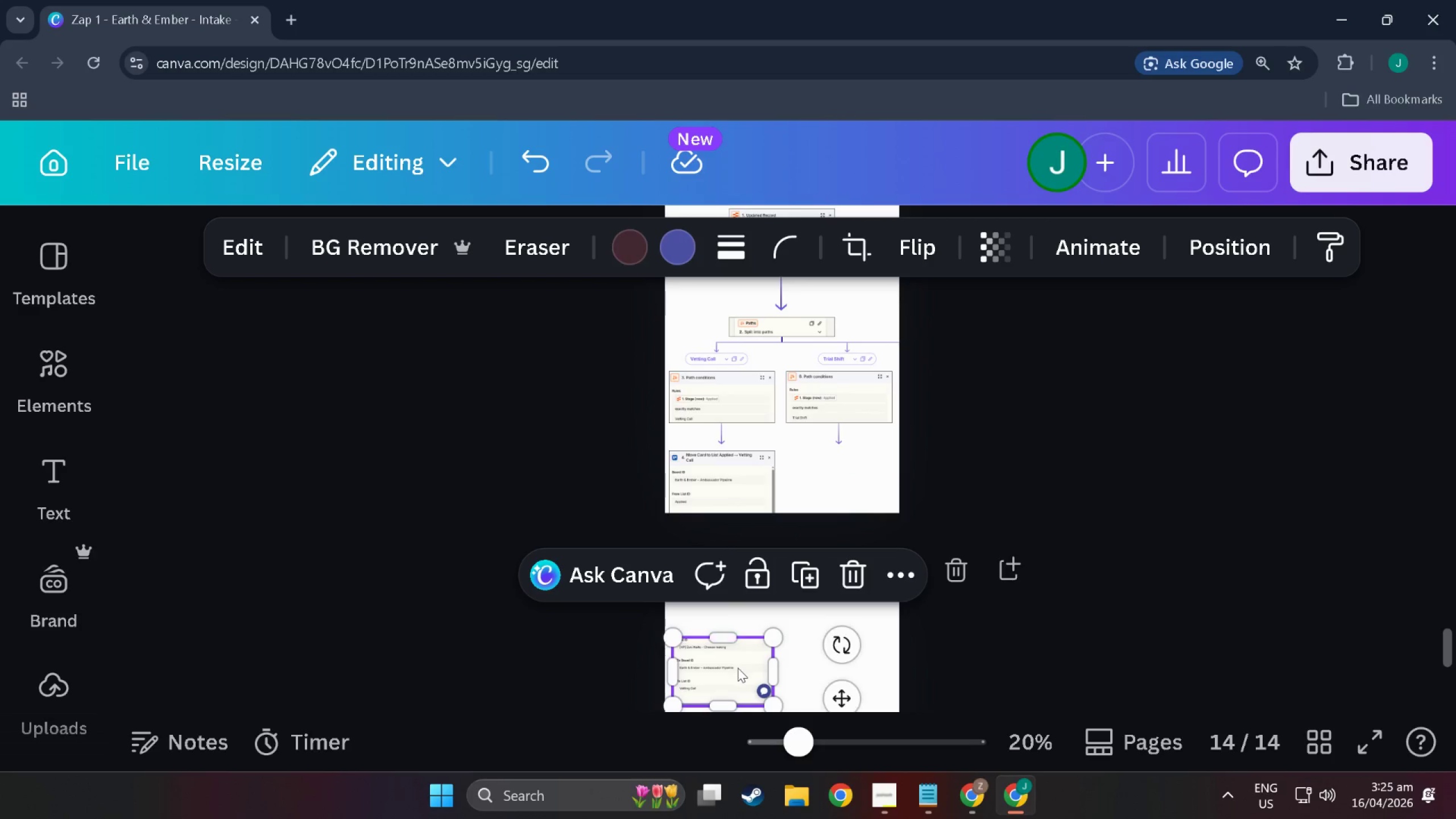 
left_click_drag(start_coordinate=[738, 668], to_coordinate=[744, 407])
 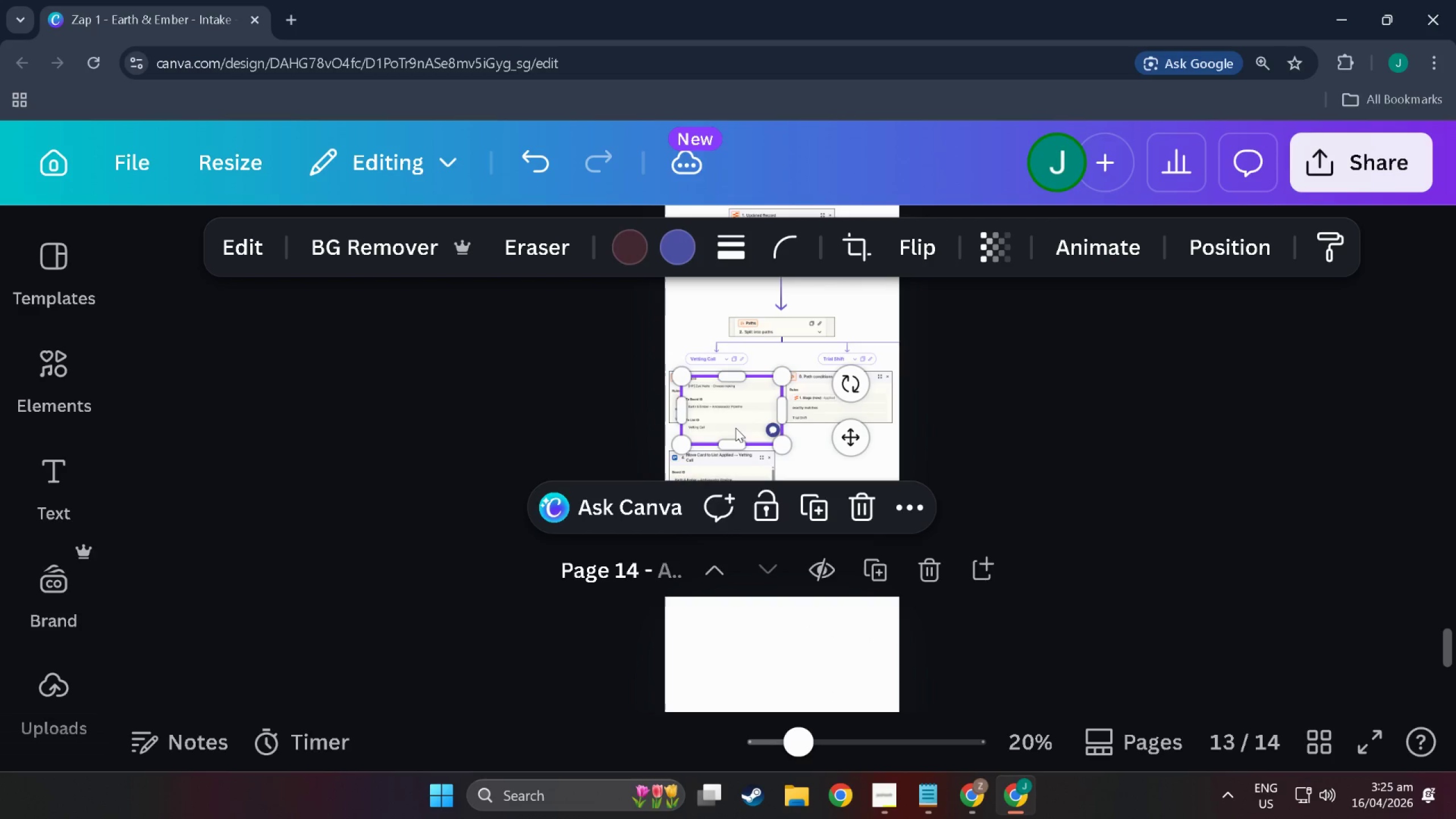 
hold_key(key=ControlLeft, duration=0.42)
scroll: coordinate [735, 428], scroll_direction: up, amount: 4.0
 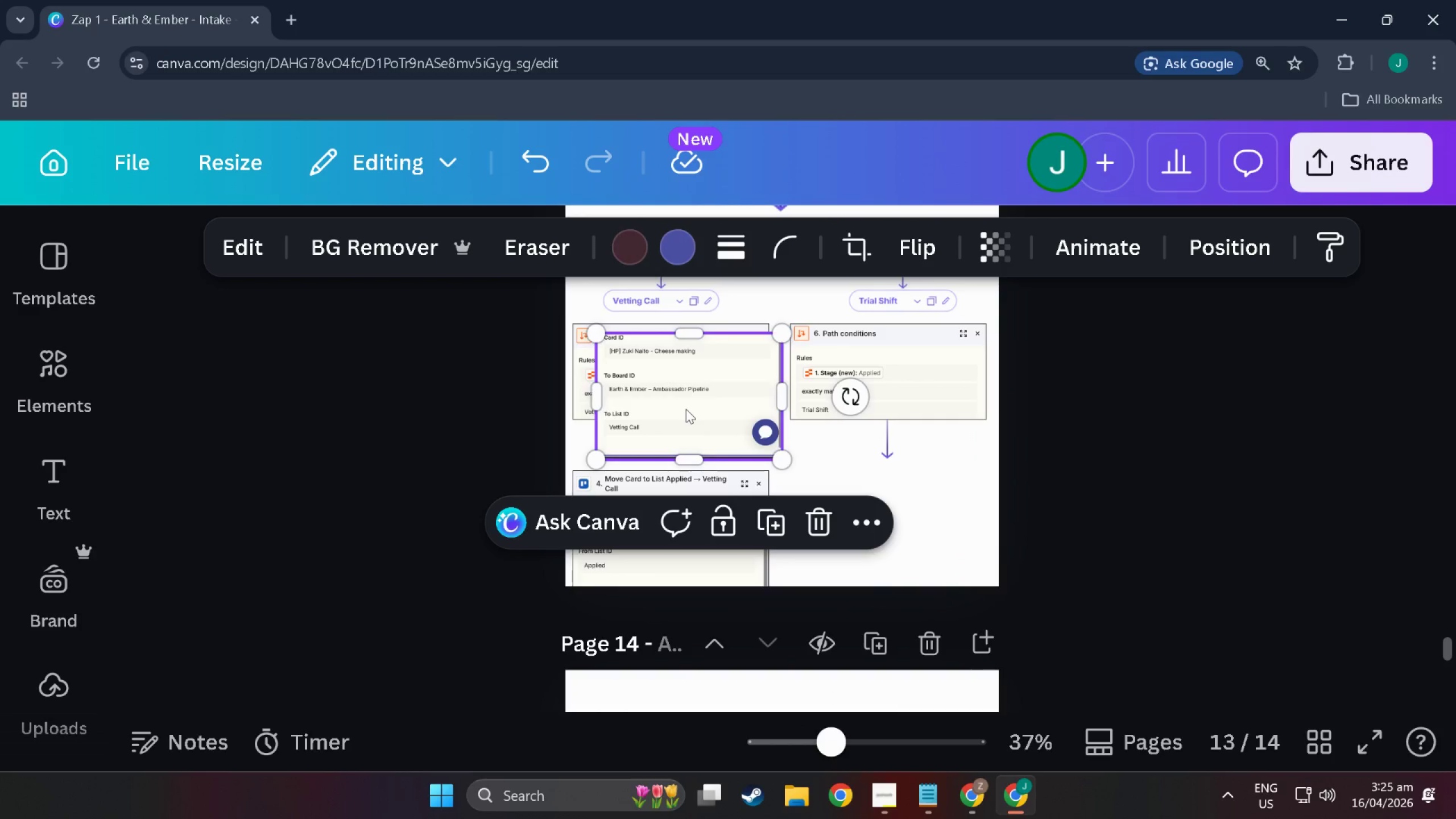 
left_click_drag(start_coordinate=[686, 409], to_coordinate=[662, 421])
 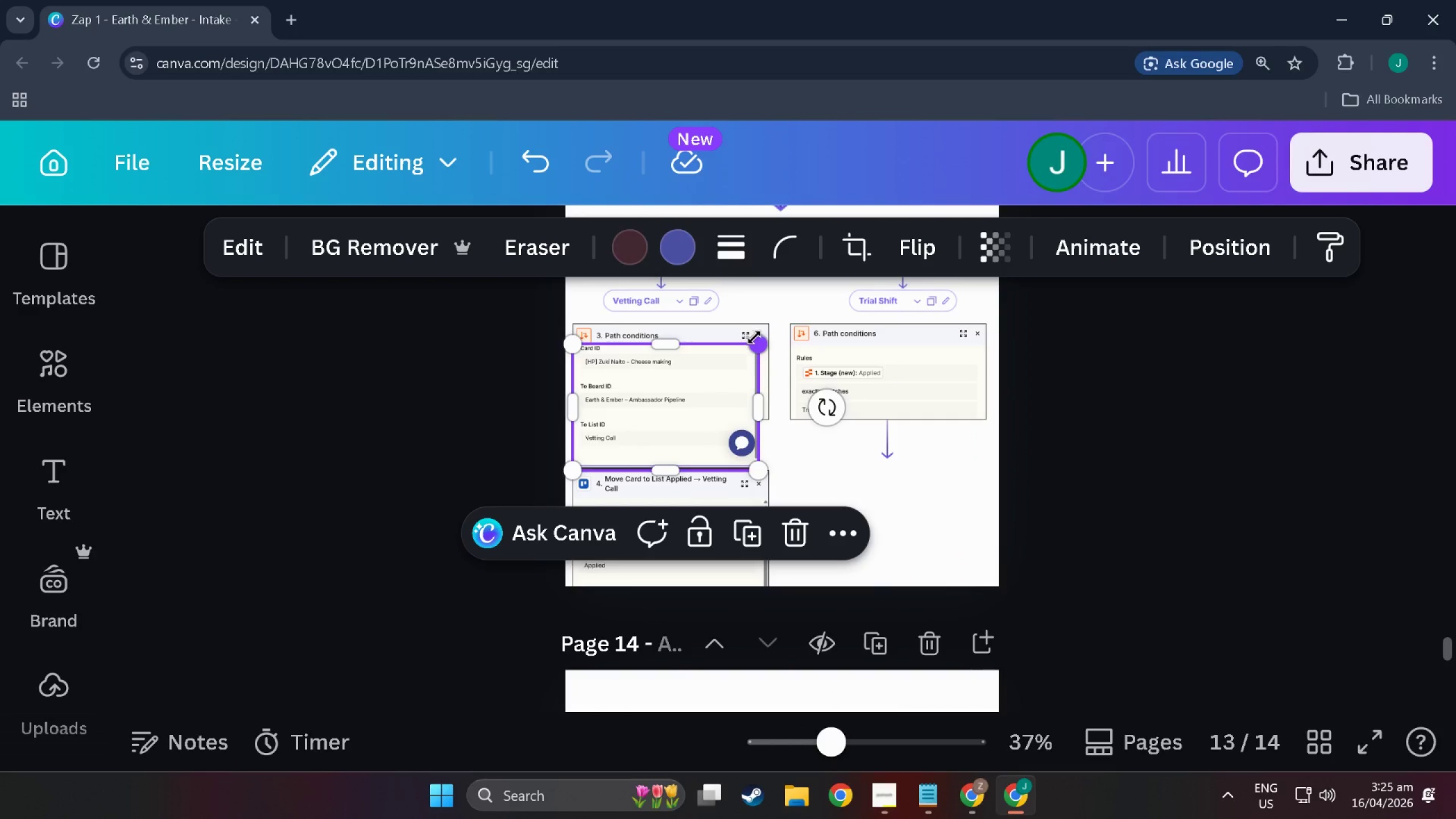 
left_click_drag(start_coordinate=[754, 342], to_coordinate=[766, 335])
 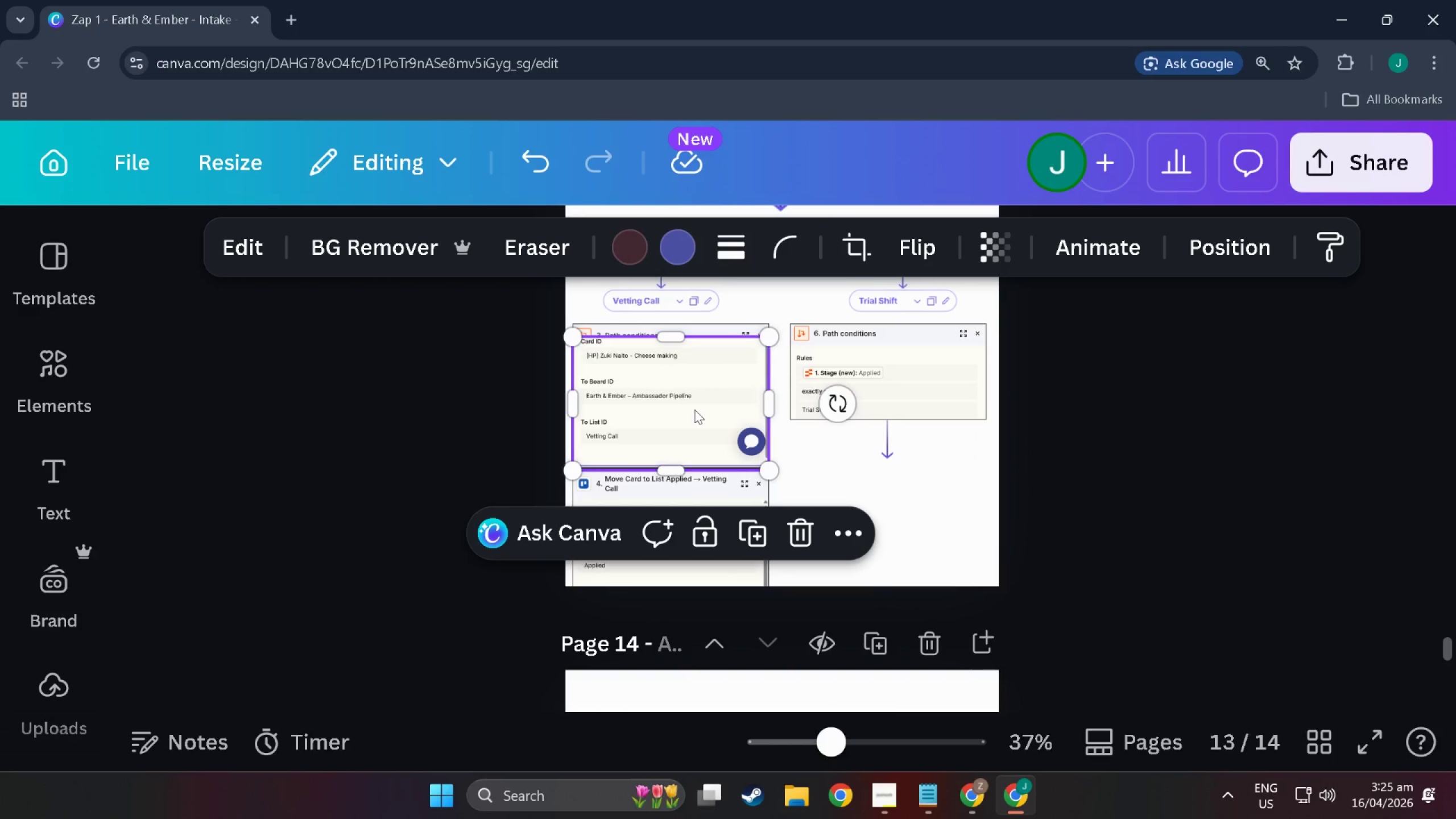 
left_click_drag(start_coordinate=[694, 410], to_coordinate=[696, 414])
 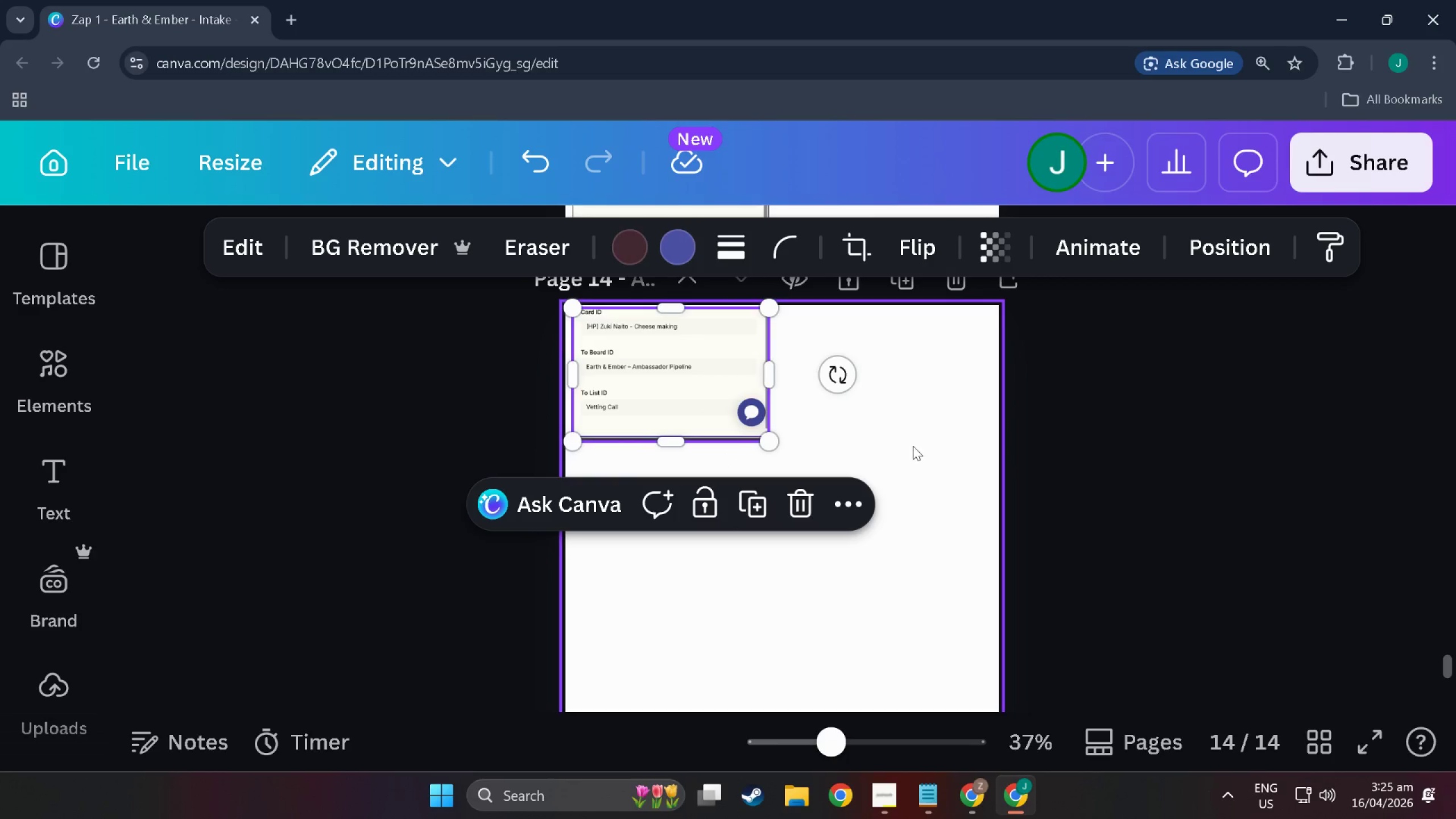 
scroll: coordinate [694, 410], scroll_direction: down, amount: 11.0
 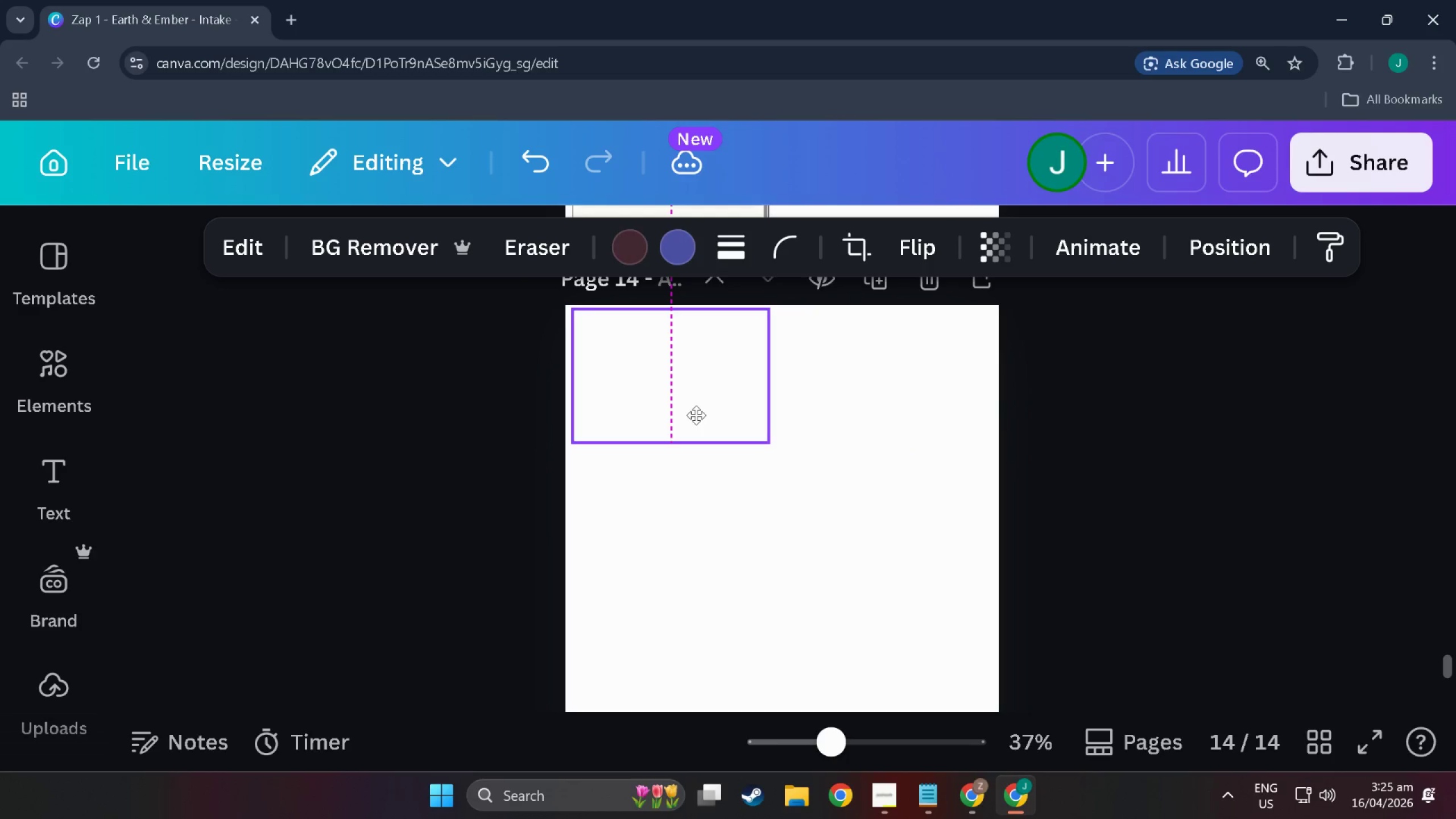 
left_click([913, 445])
 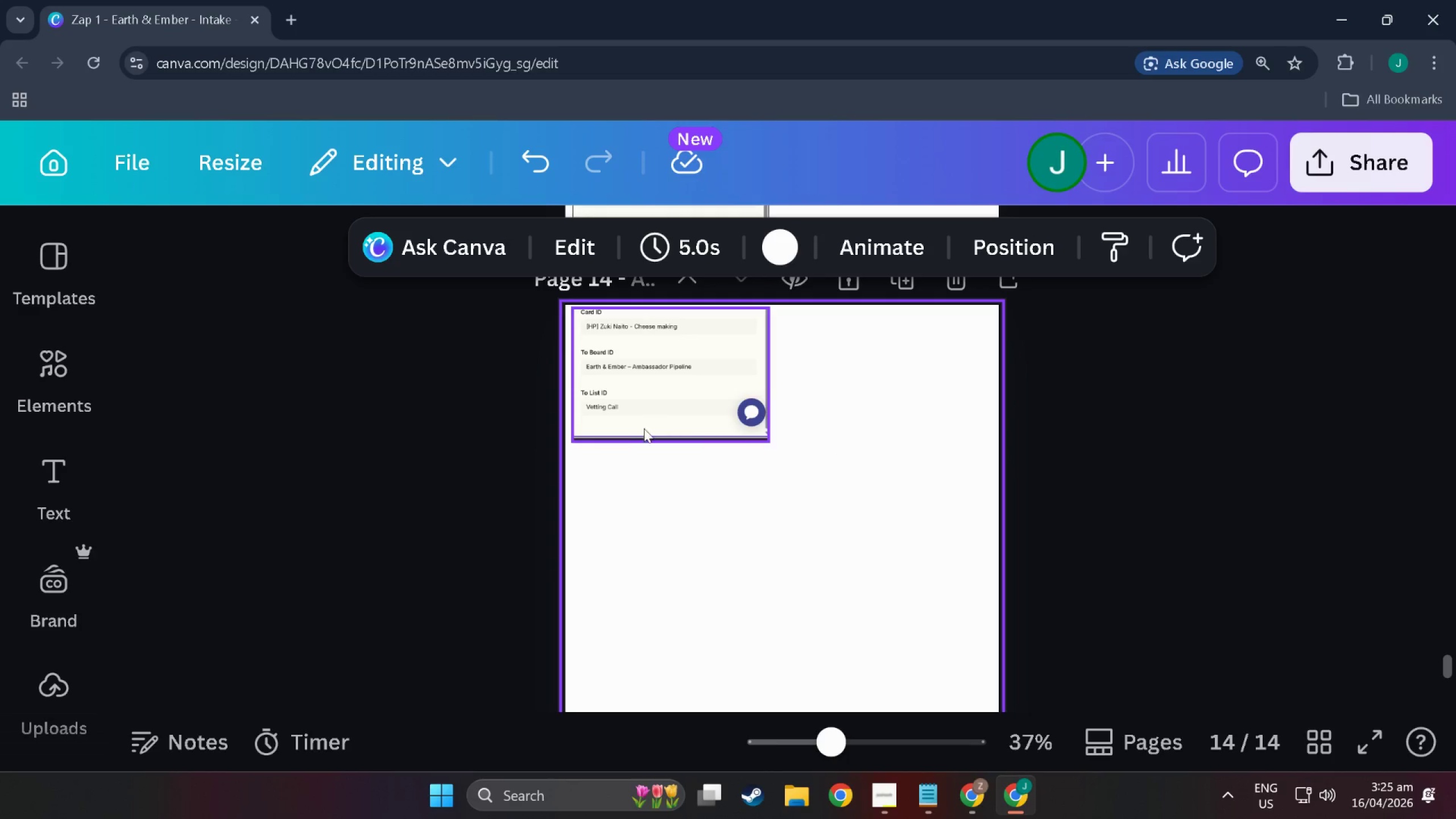 
hold_key(key=ControlLeft, duration=0.31)
scroll: coordinate [448, 471], scroll_direction: up, amount: 11.0
 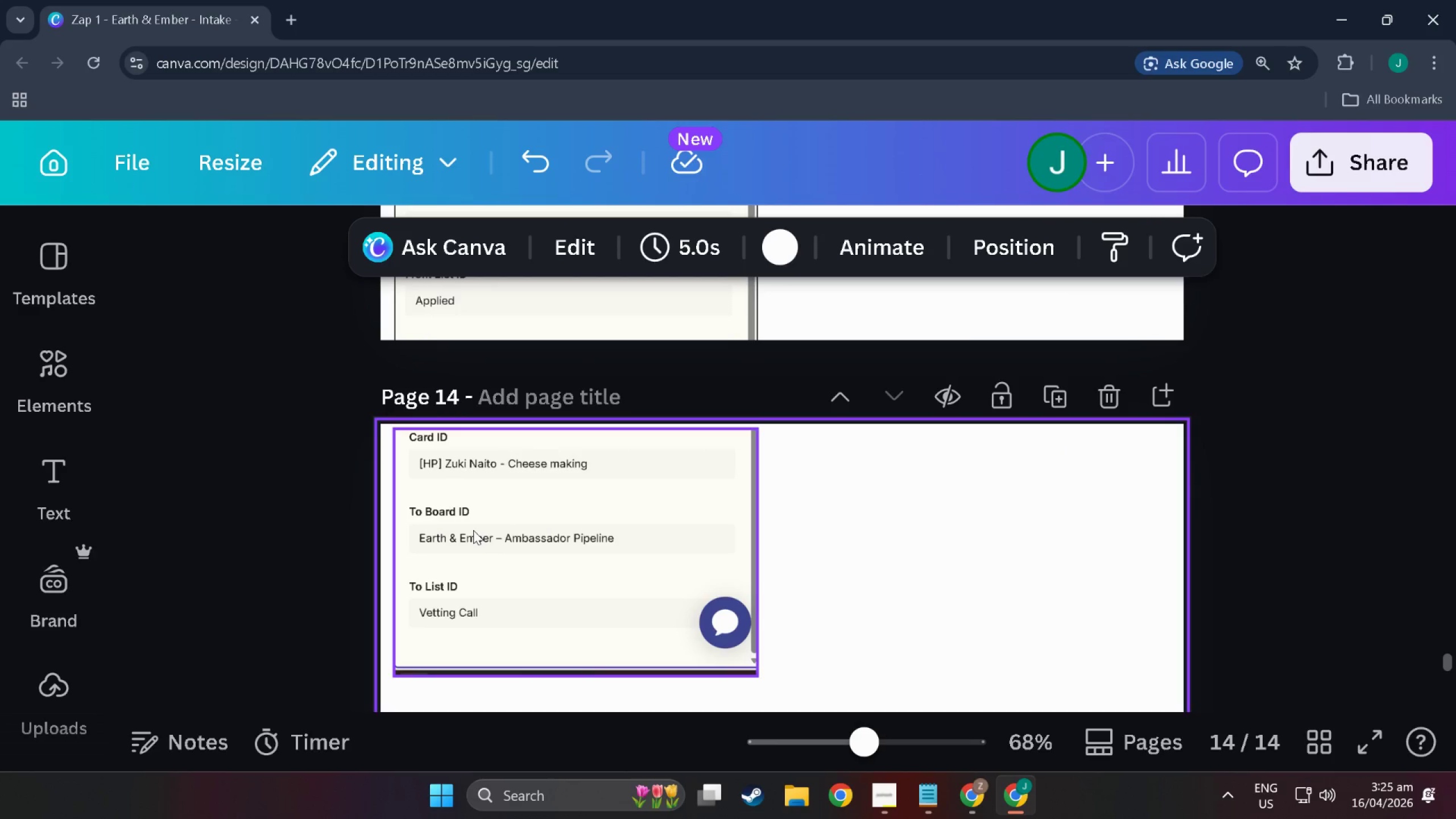 
left_click_drag(start_coordinate=[477, 531], to_coordinate=[475, 519])
 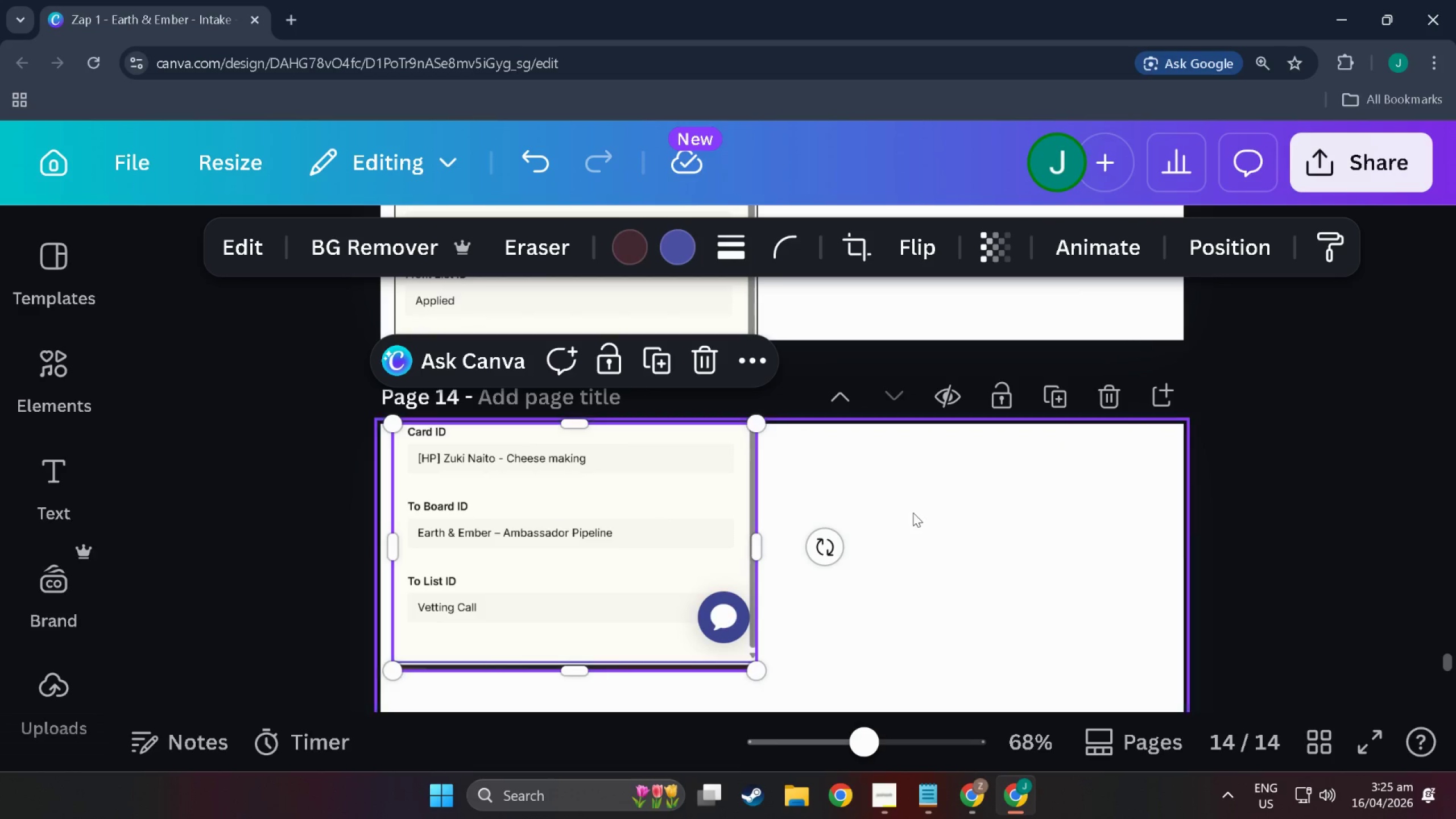 
left_click([913, 511])
 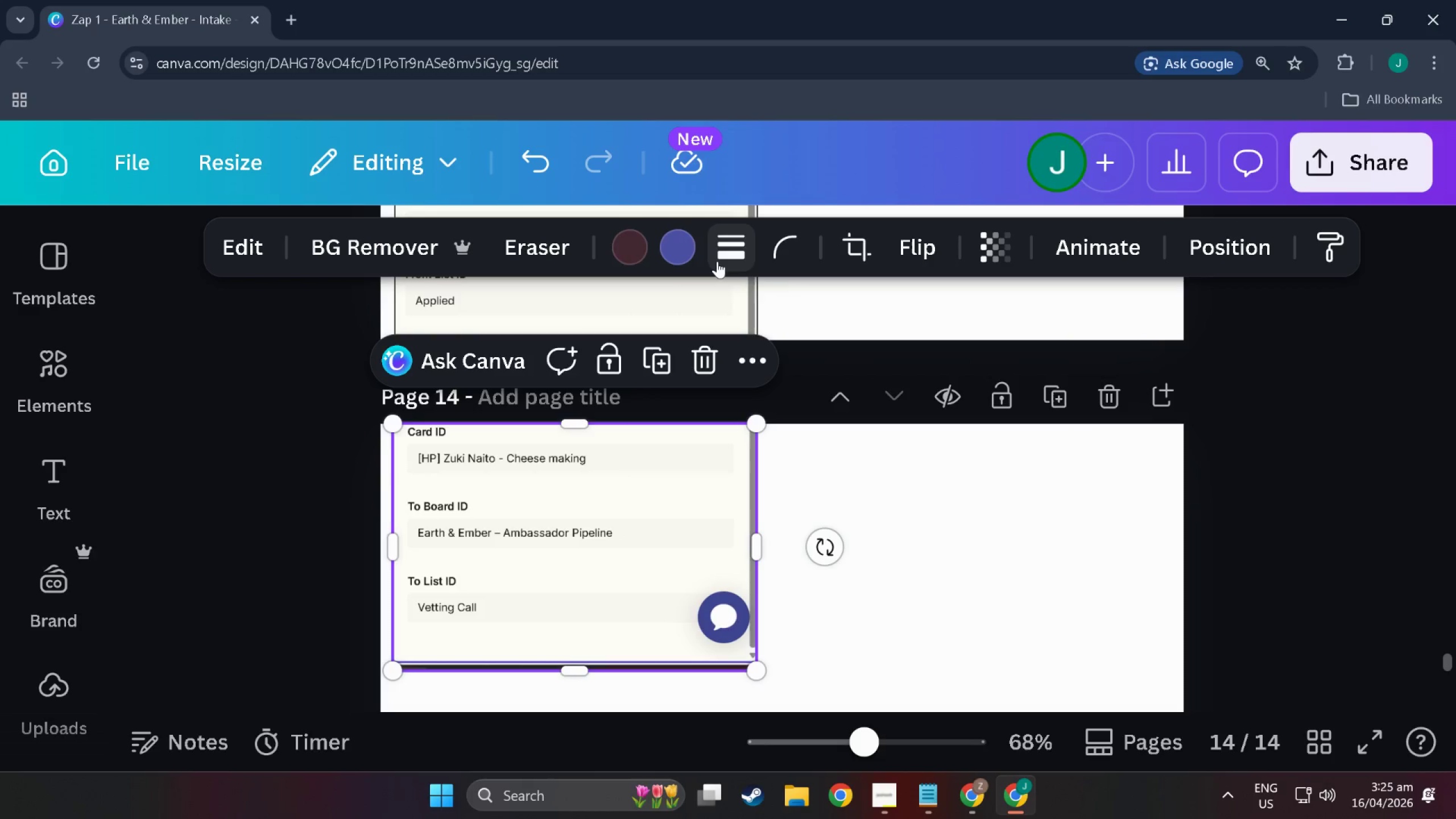 
left_click([751, 256])
 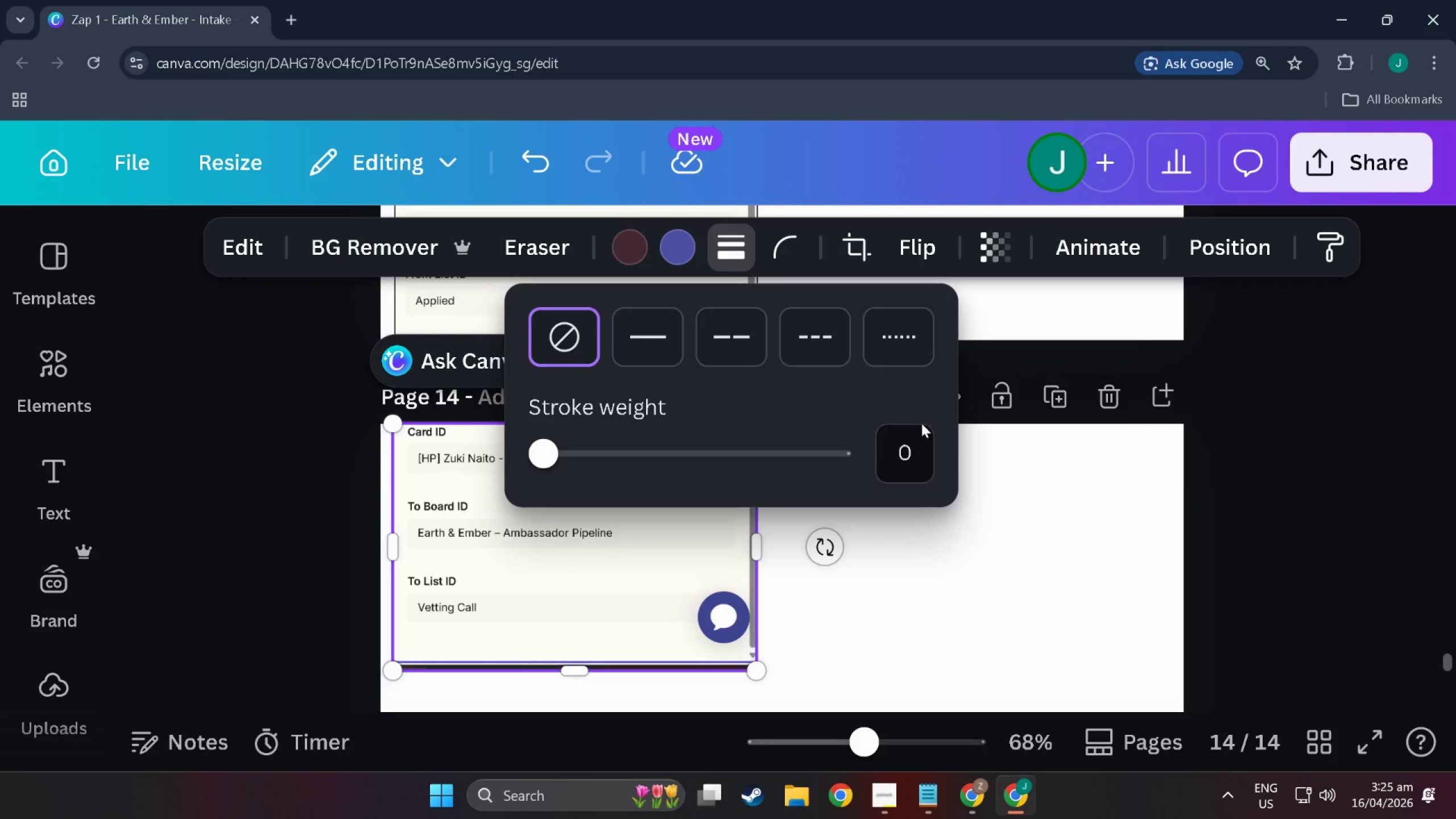 
left_click([922, 434])
 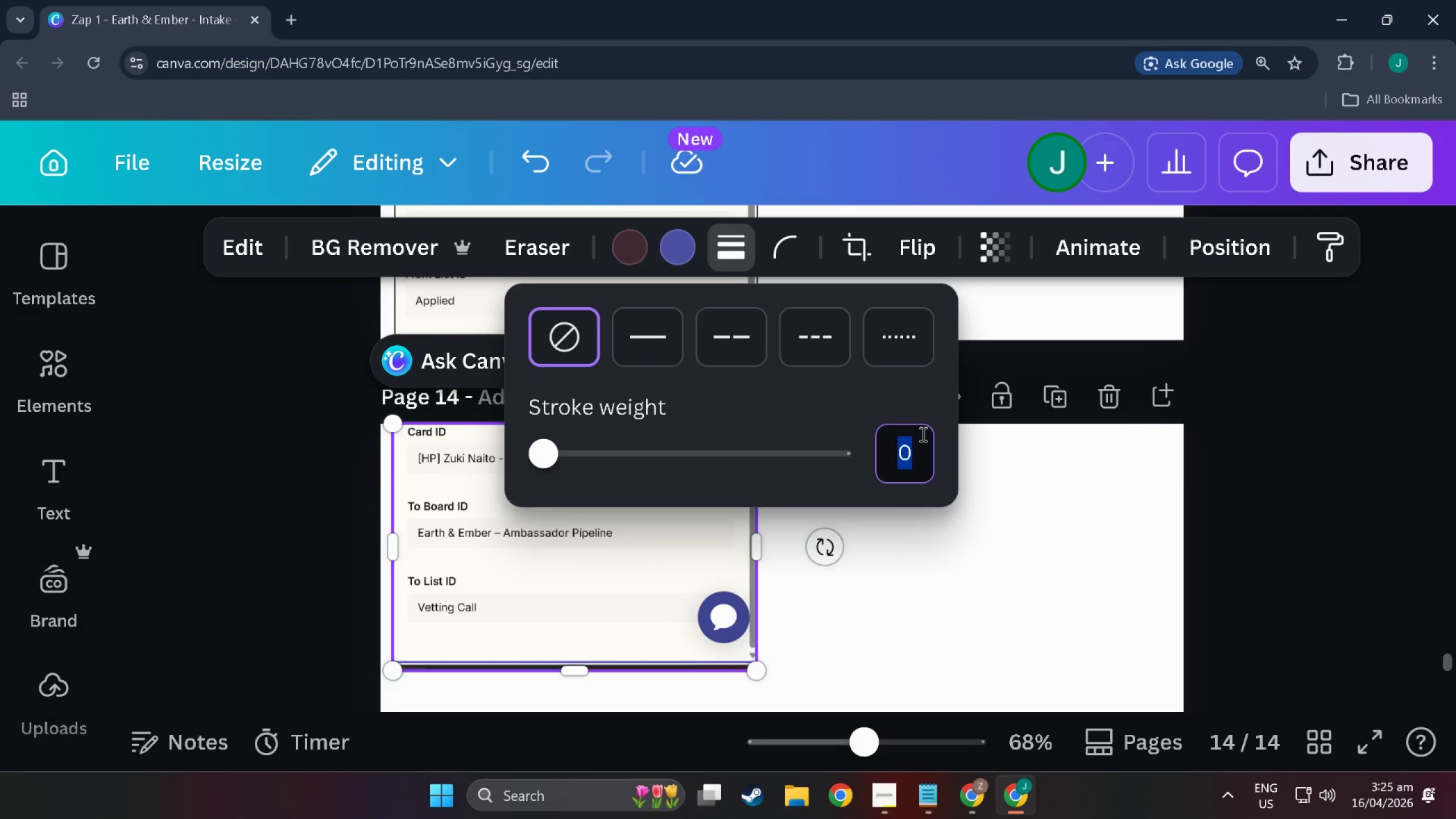 
key(1)
 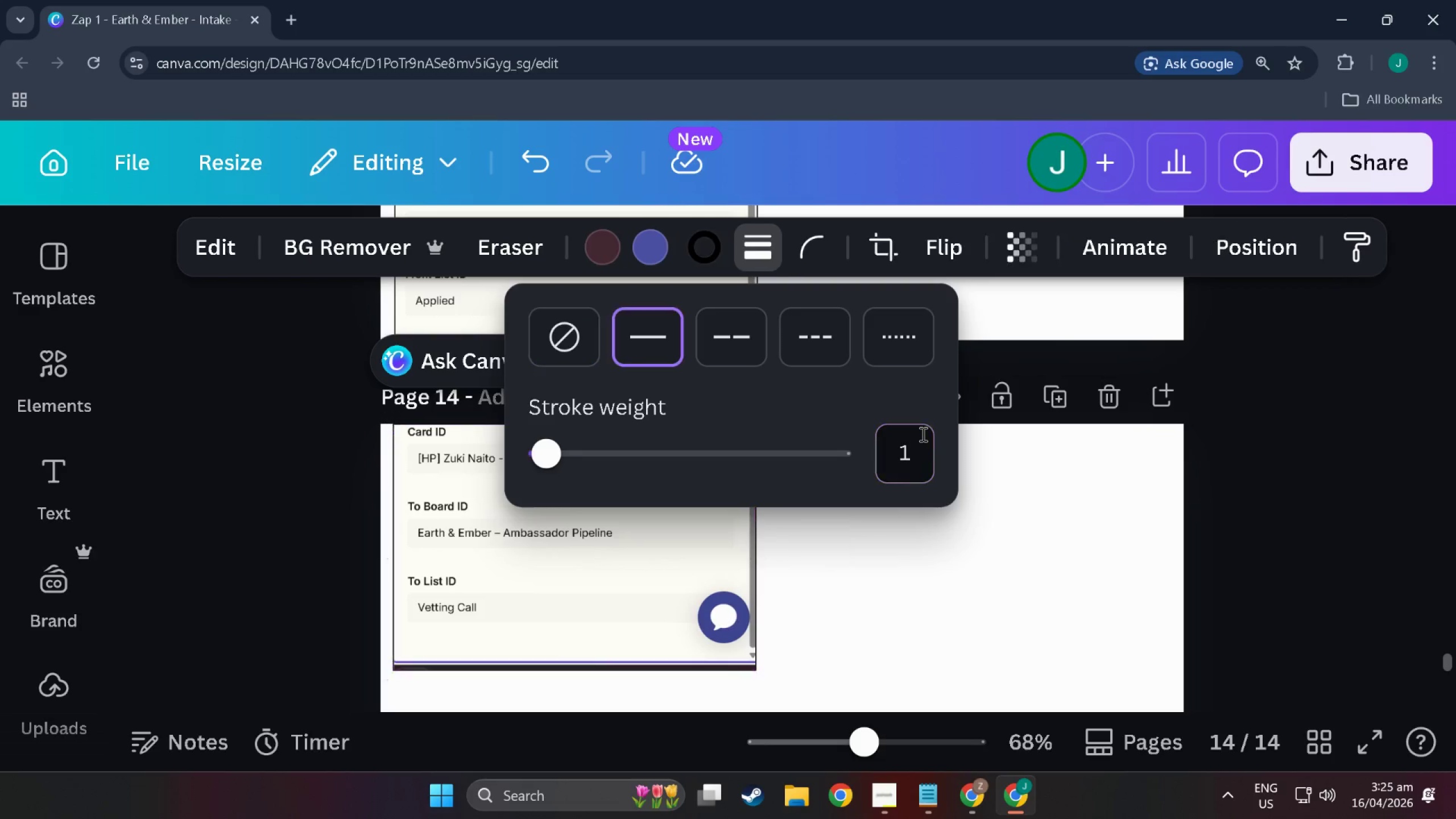 
key(NumpadEnter)
 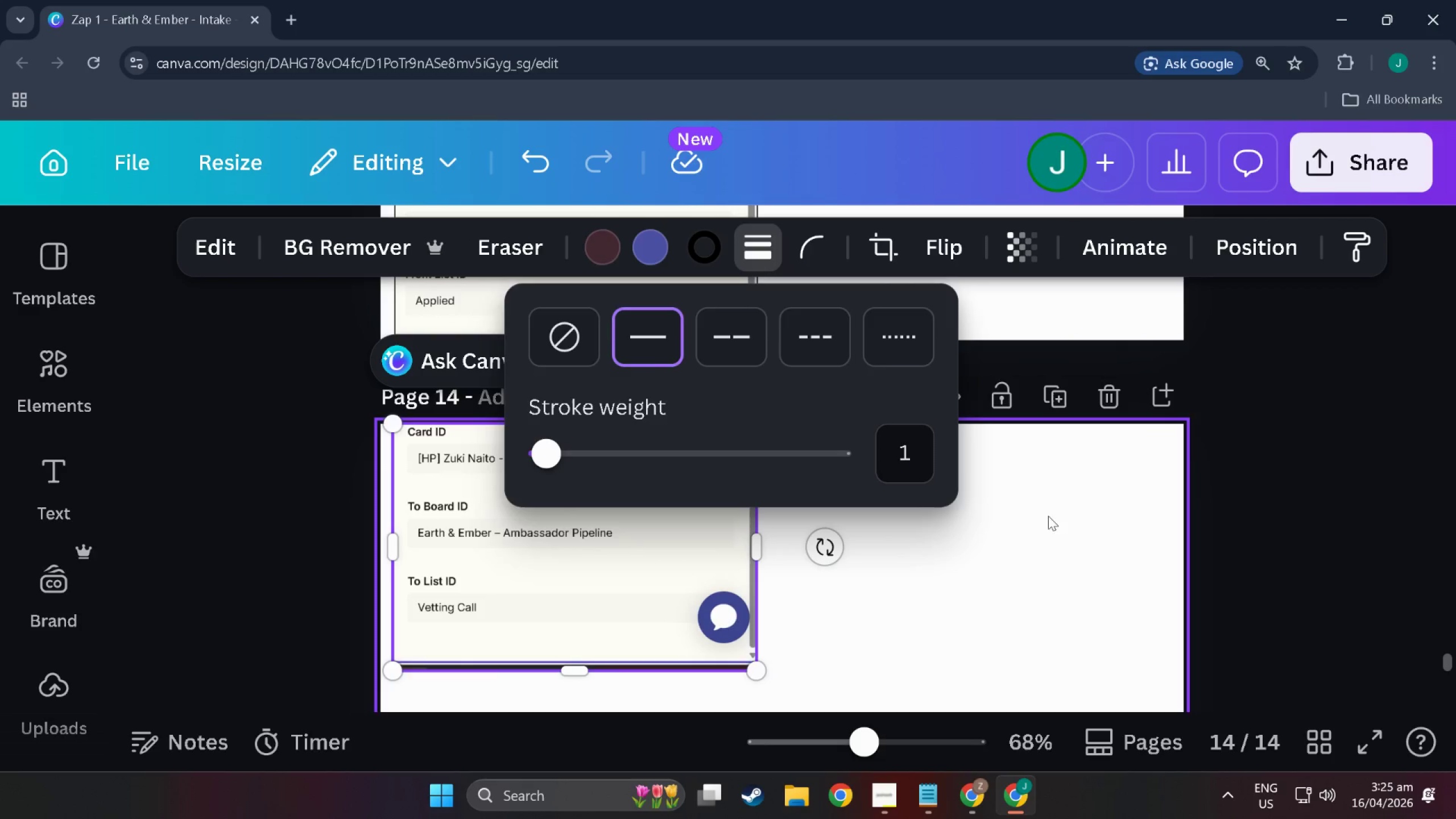 
left_click([1100, 548])
 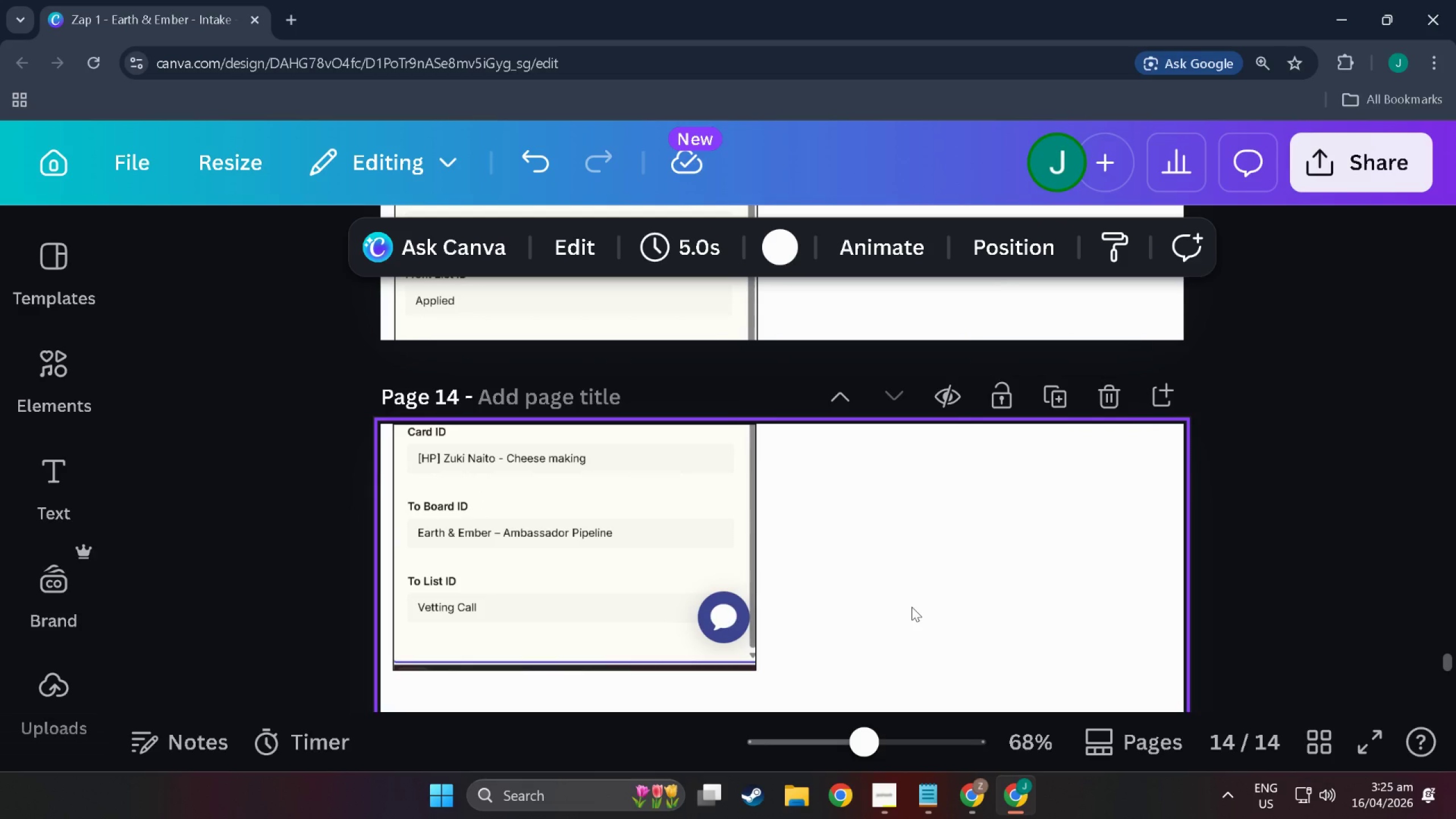 
left_click([949, 561])
 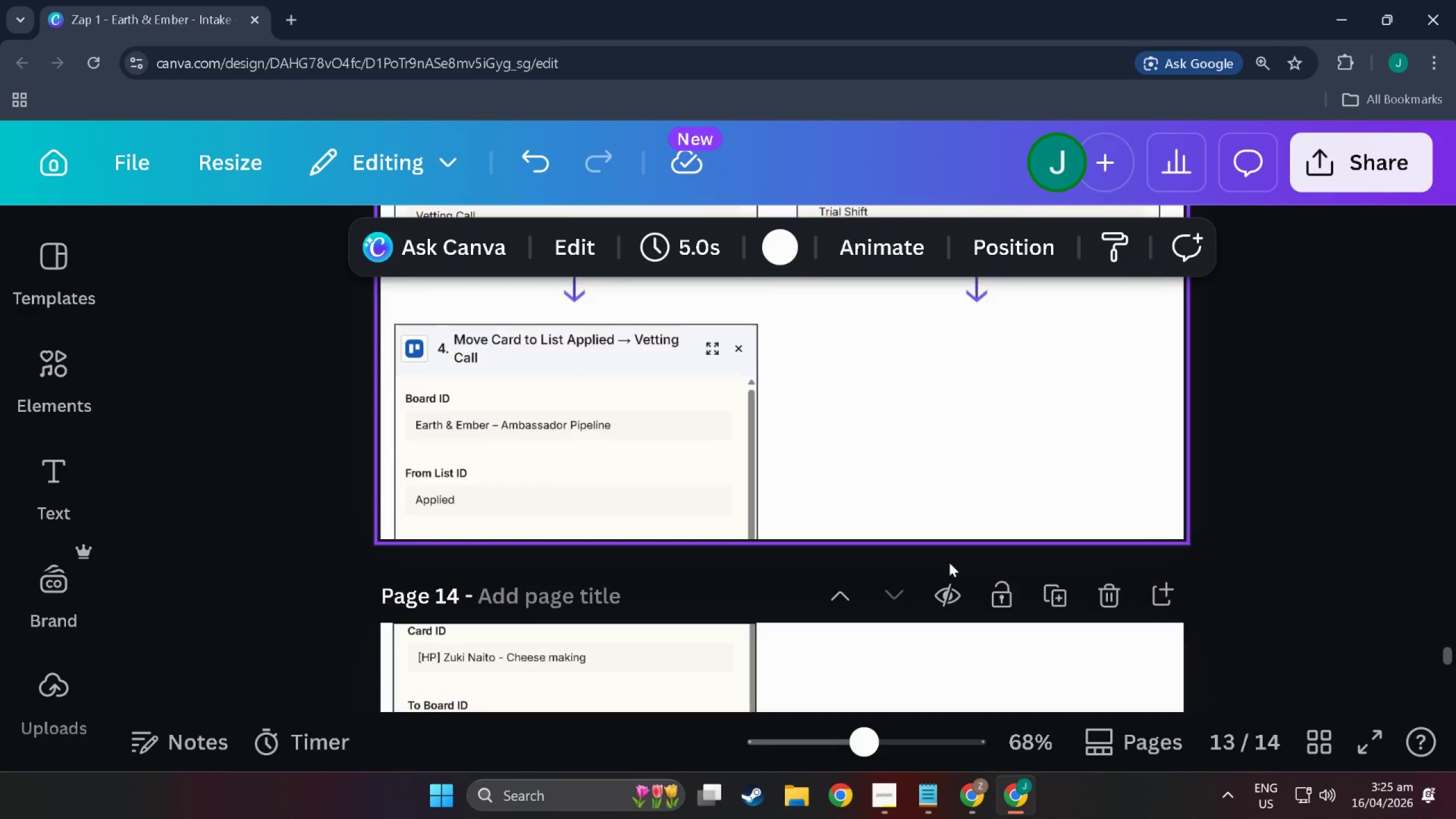 
scroll: coordinate [854, 553], scroll_direction: up, amount: 11.0
 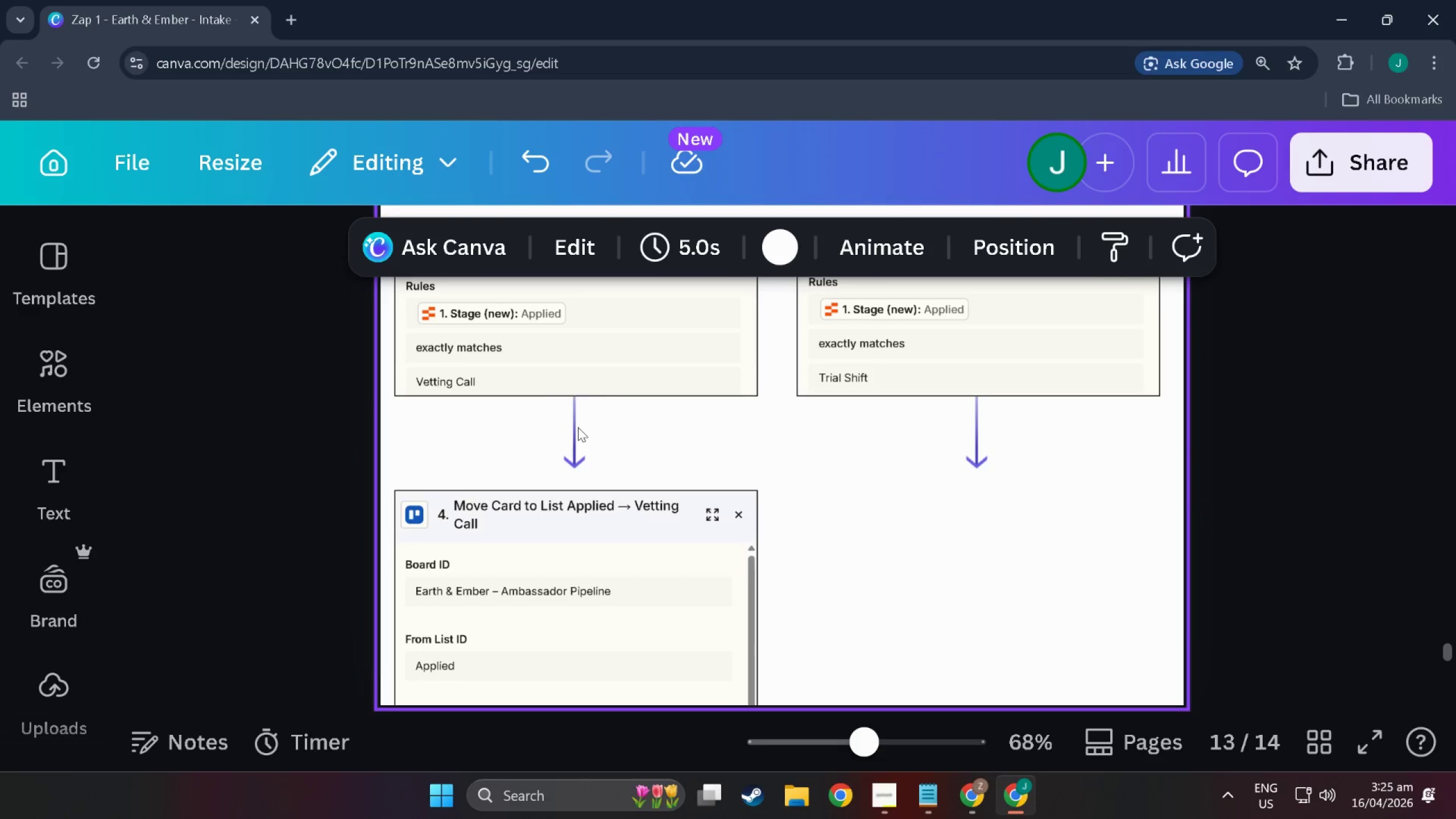 
left_click([560, 432])
 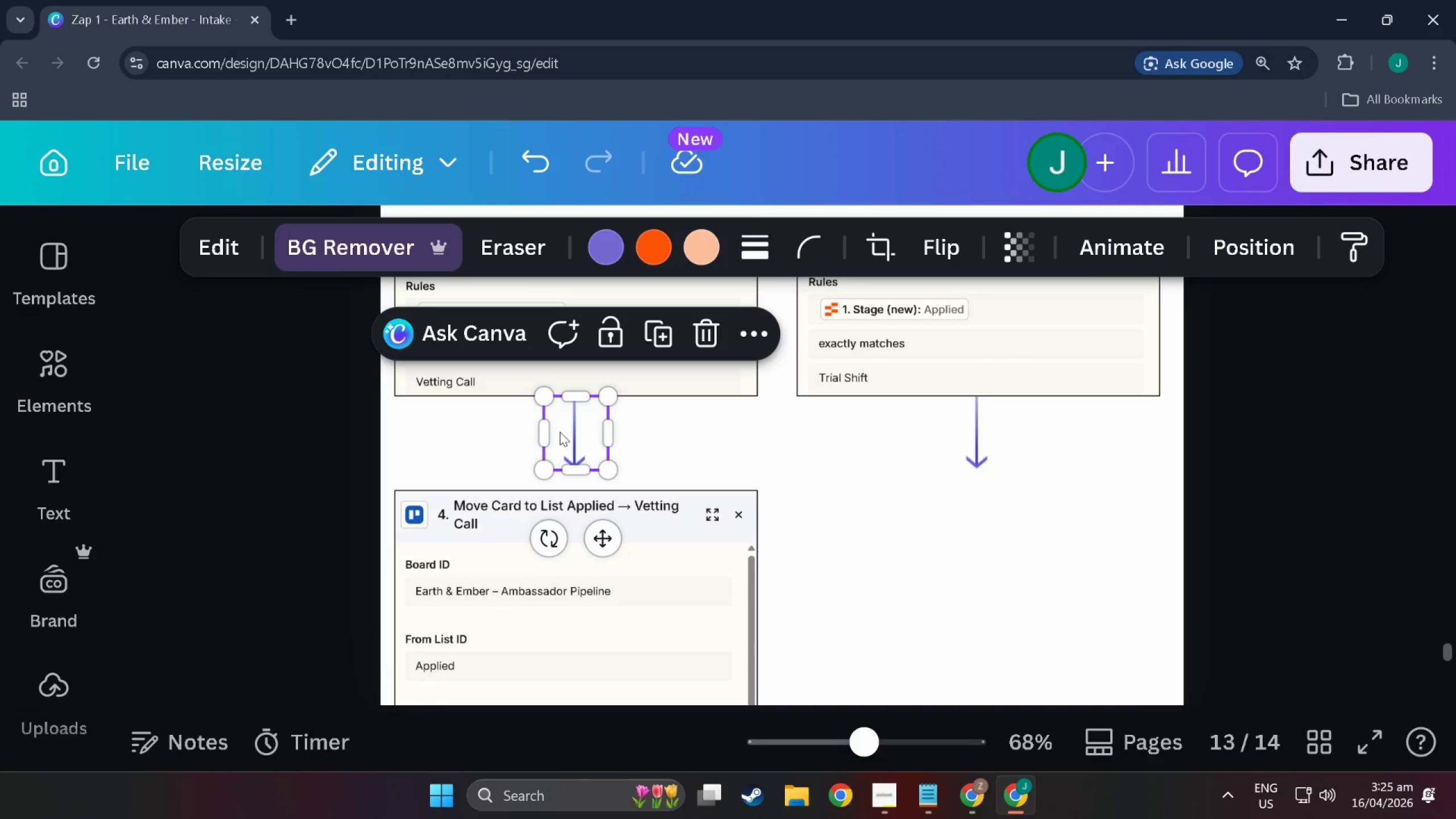 
key(Control+ControlLeft)
 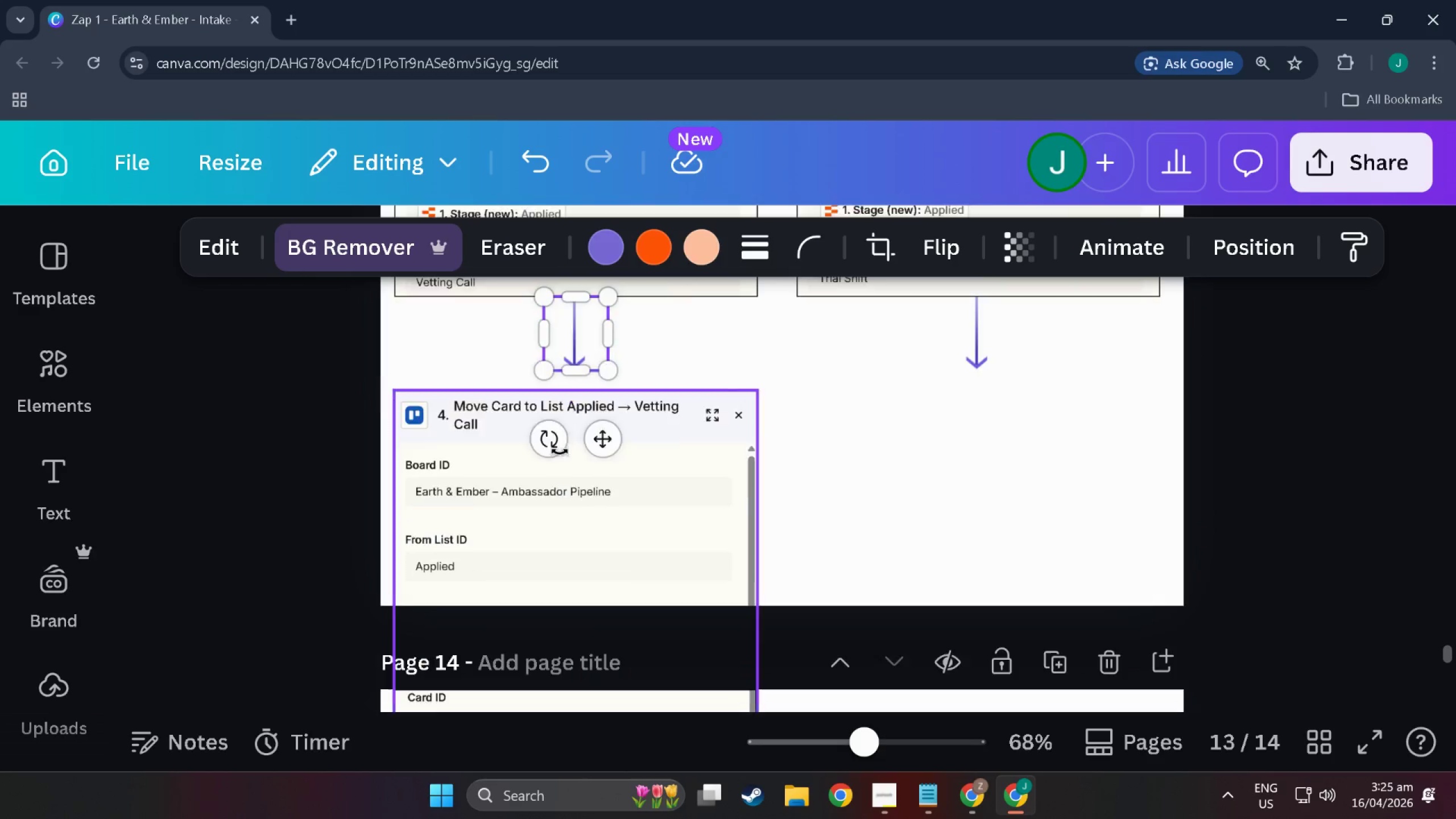 
scroll: coordinate [560, 508], scroll_direction: down, amount: 11.0
 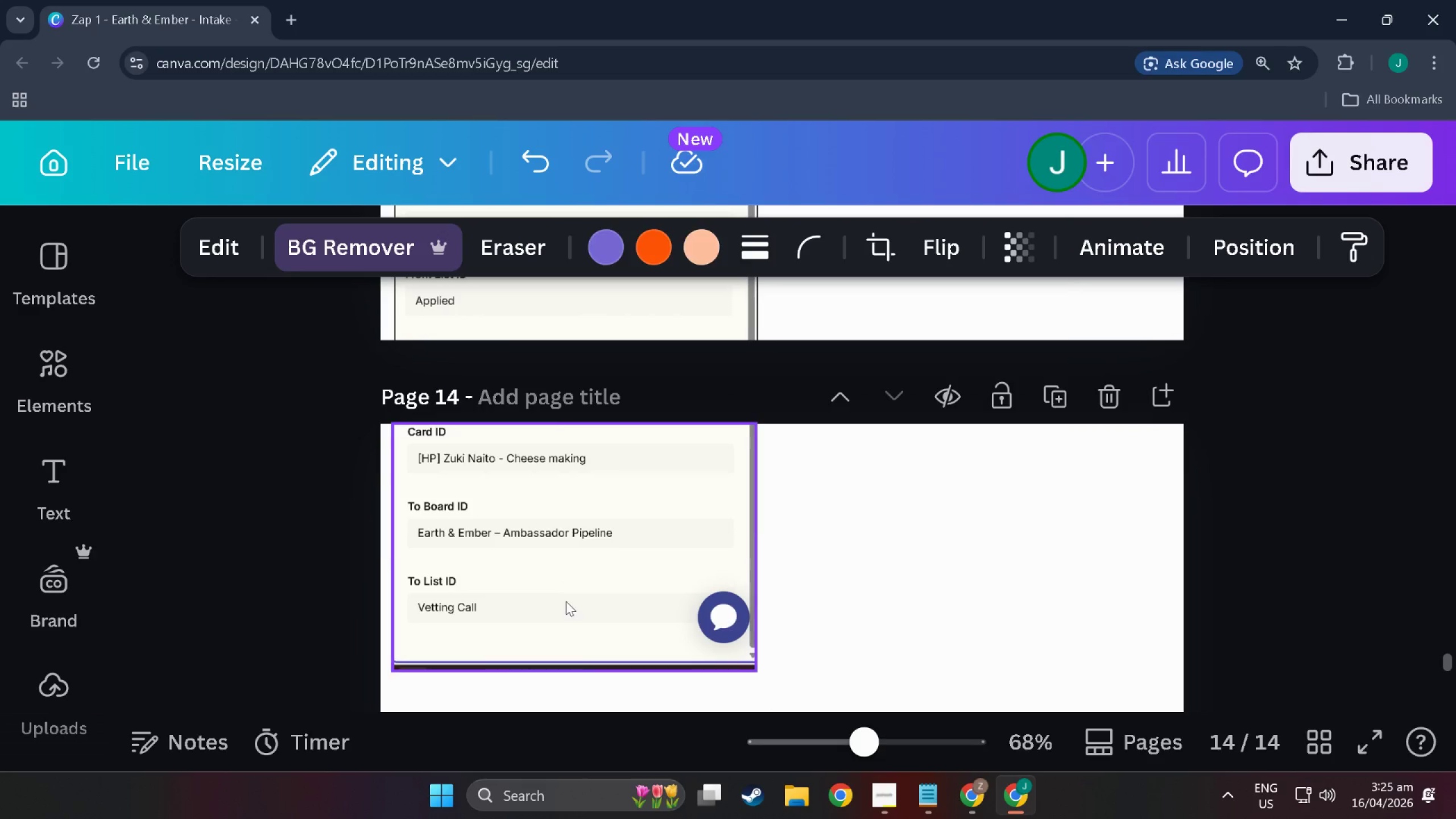 
left_click([566, 604])
 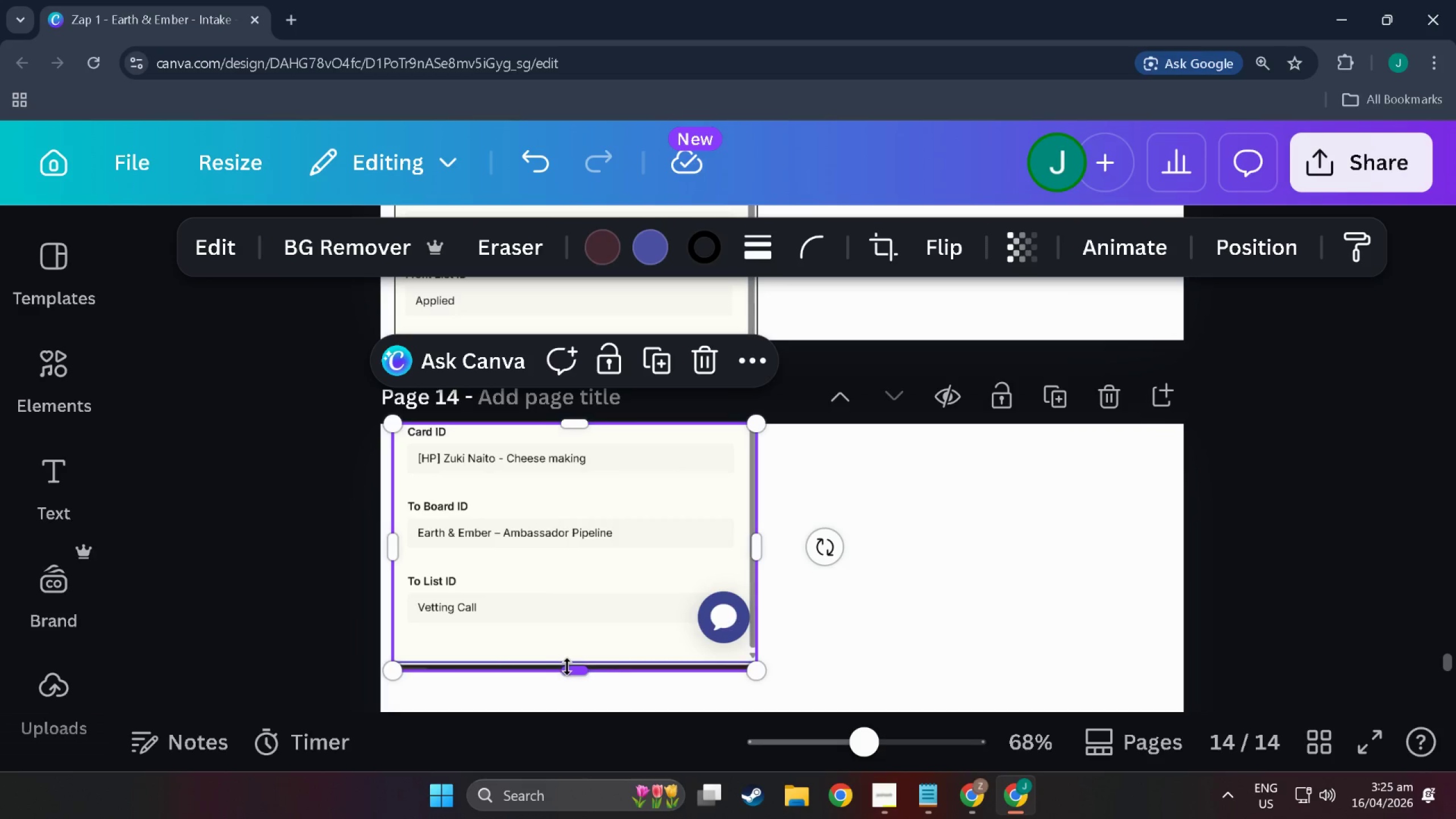 
left_click_drag(start_coordinate=[569, 669], to_coordinate=[569, 654])
 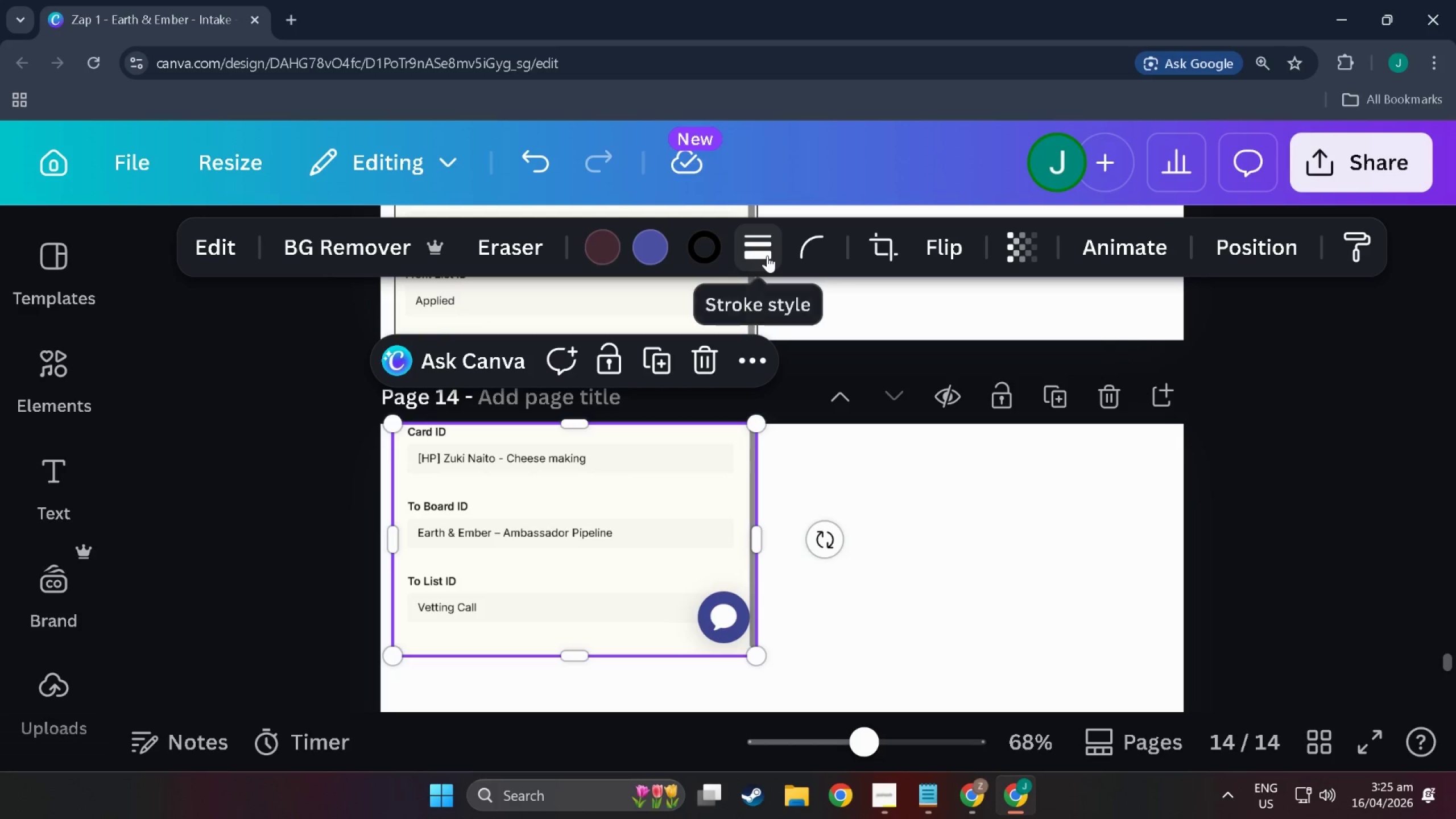 
left_click([767, 255])
 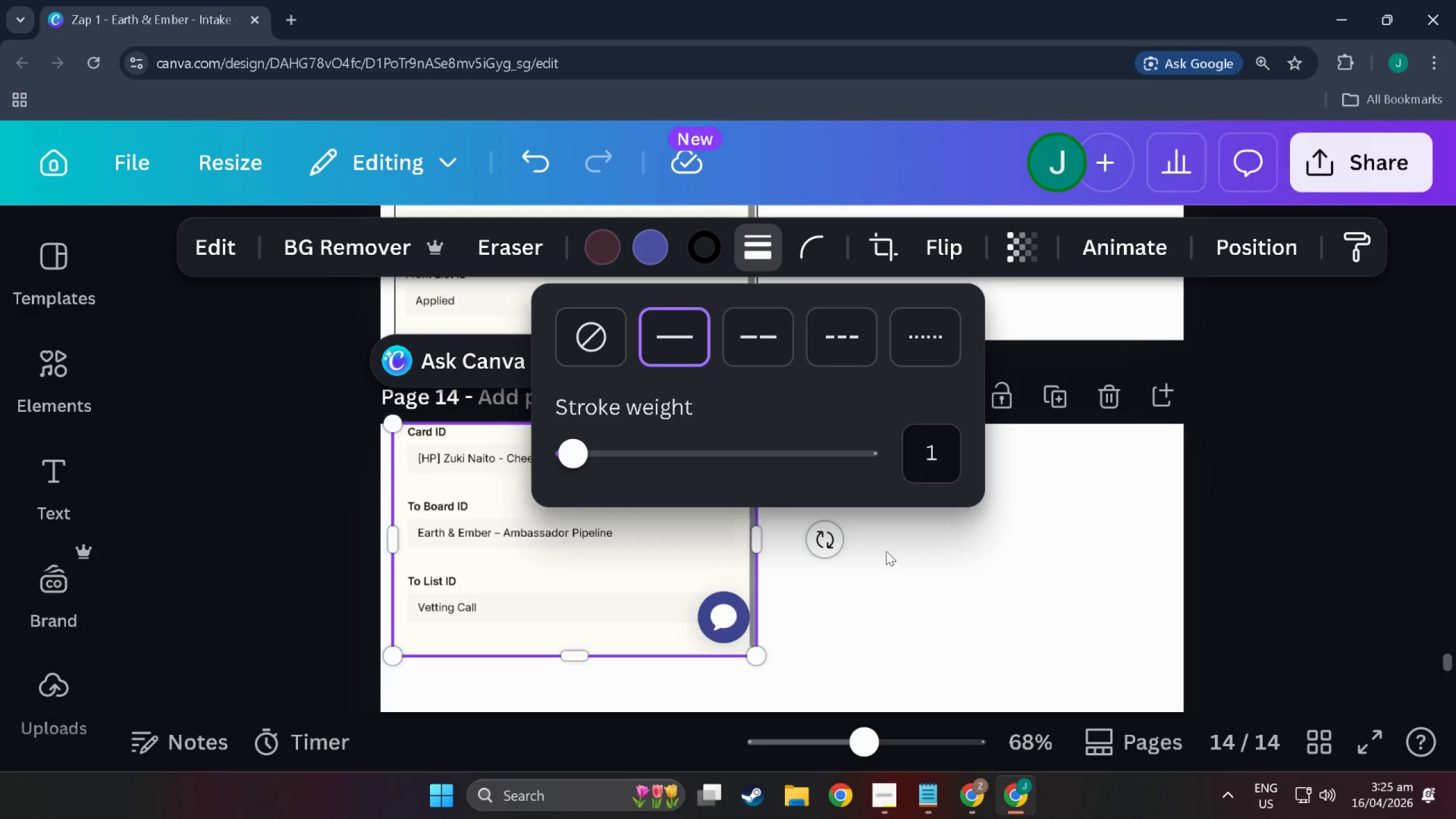 
left_click([943, 640])
 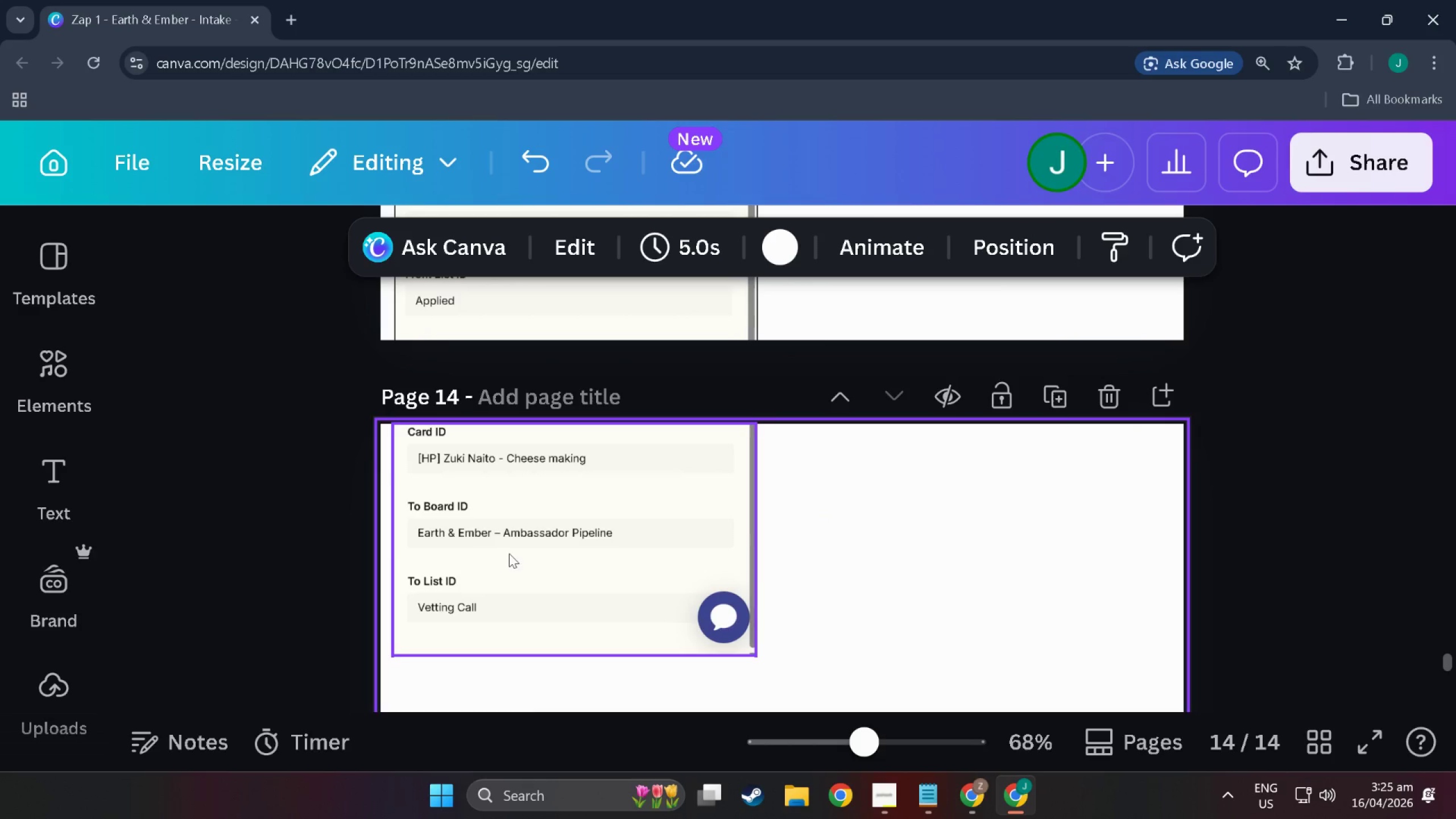 
left_click([462, 544])
 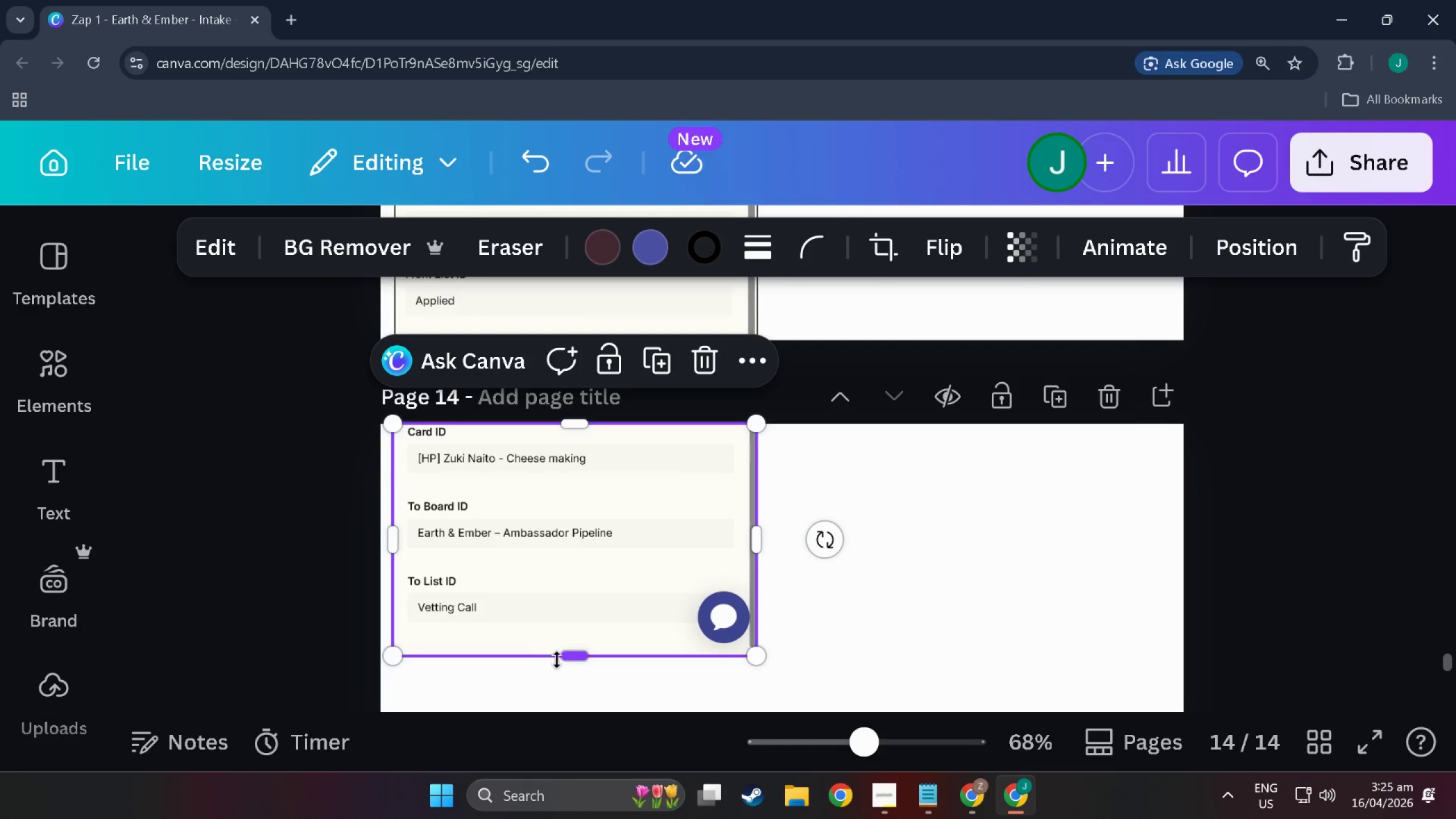 
left_click_drag(start_coordinate=[572, 655], to_coordinate=[572, 624])
 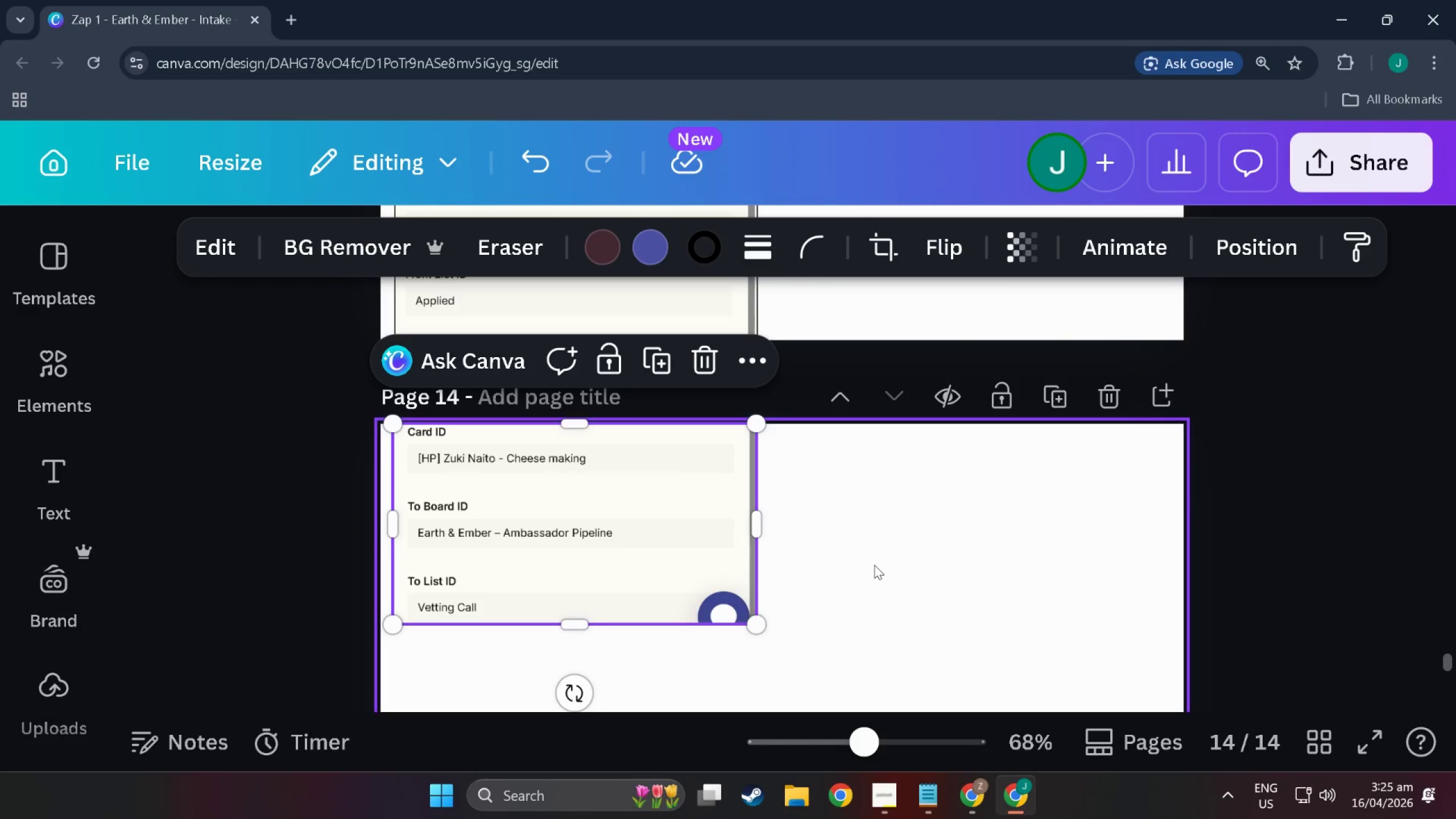 
left_click([874, 565])
 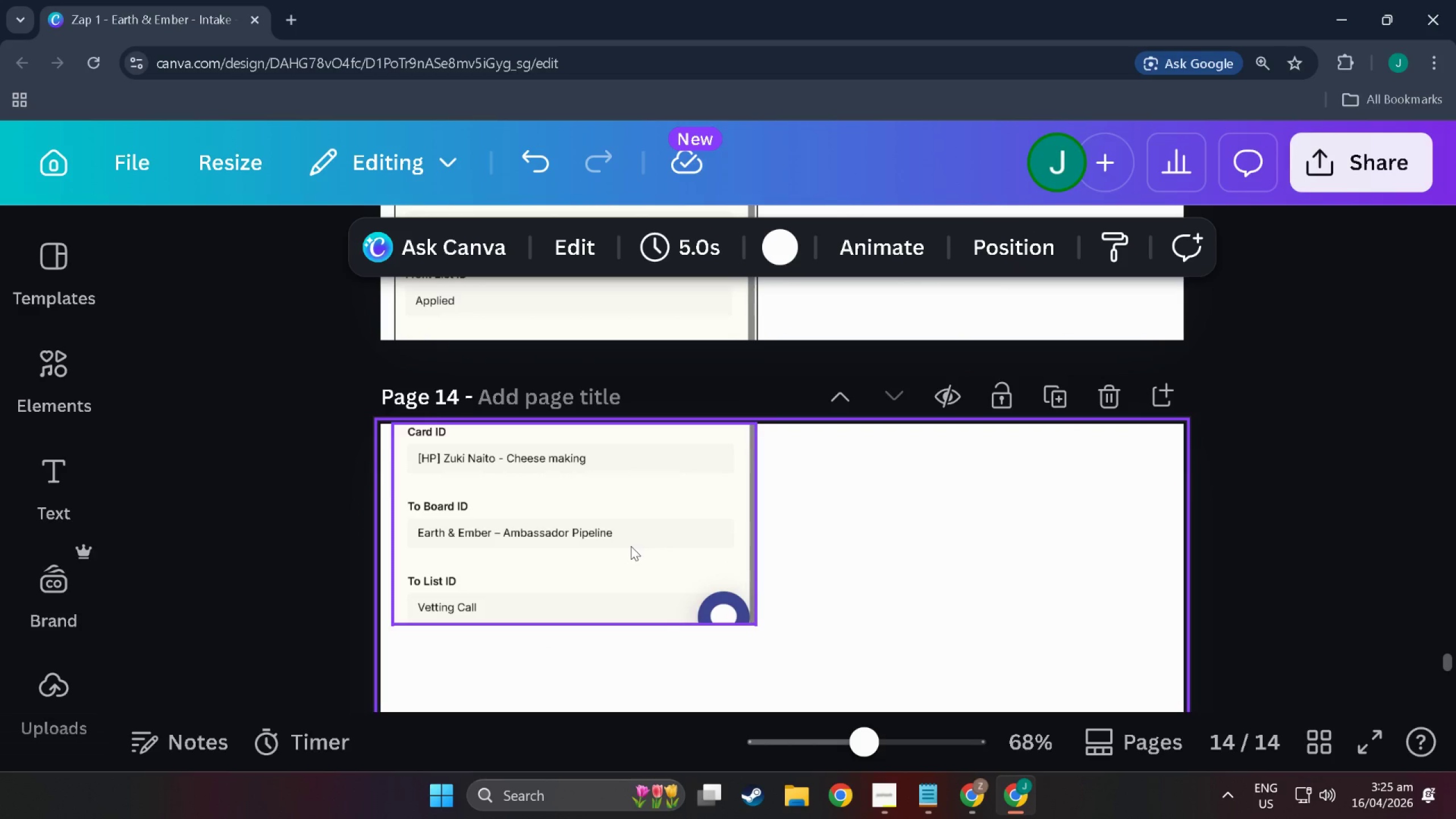 
left_click([653, 555])
 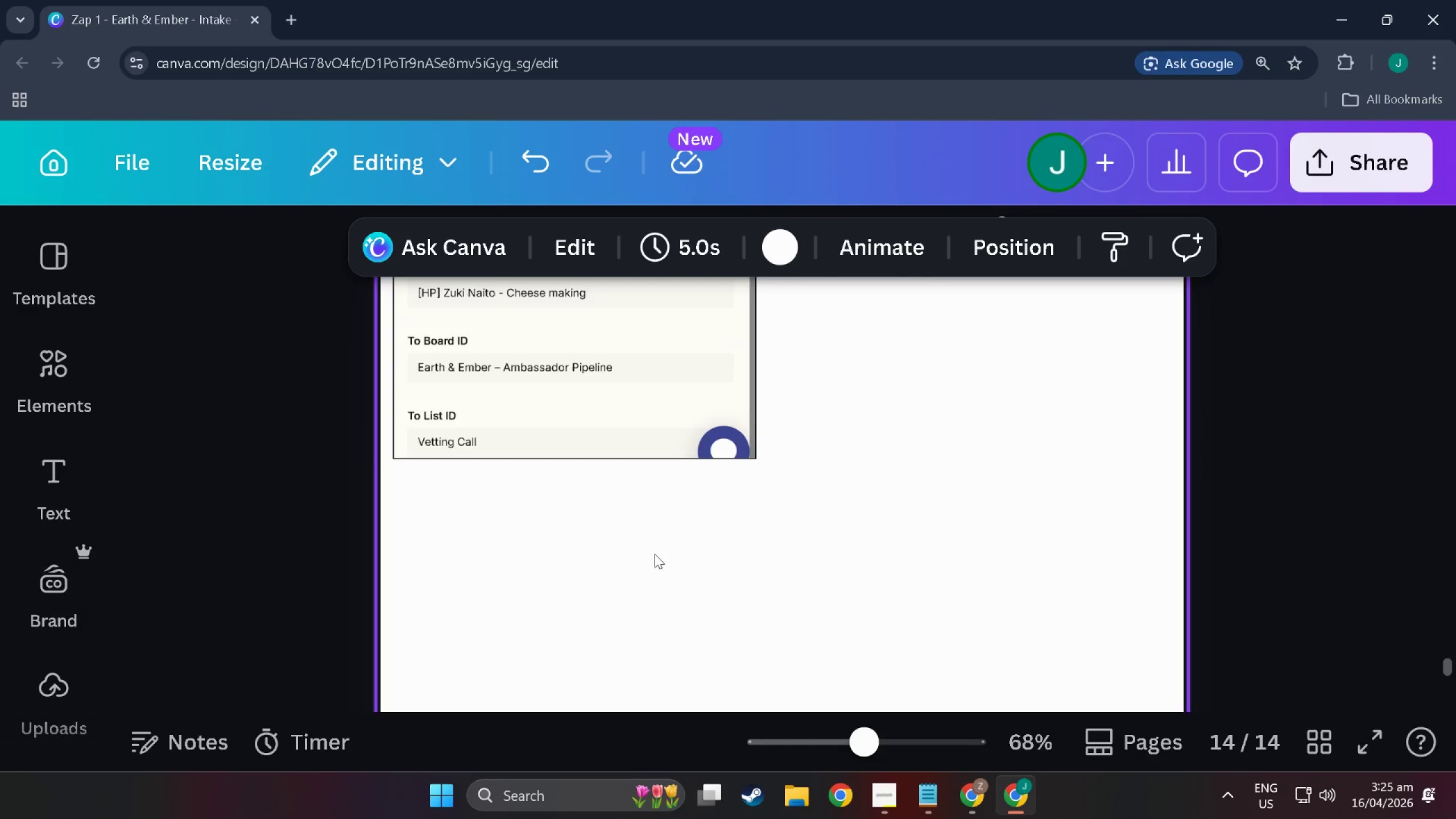 
scroll: coordinate [821, 582], scroll_direction: down, amount: 5.0
 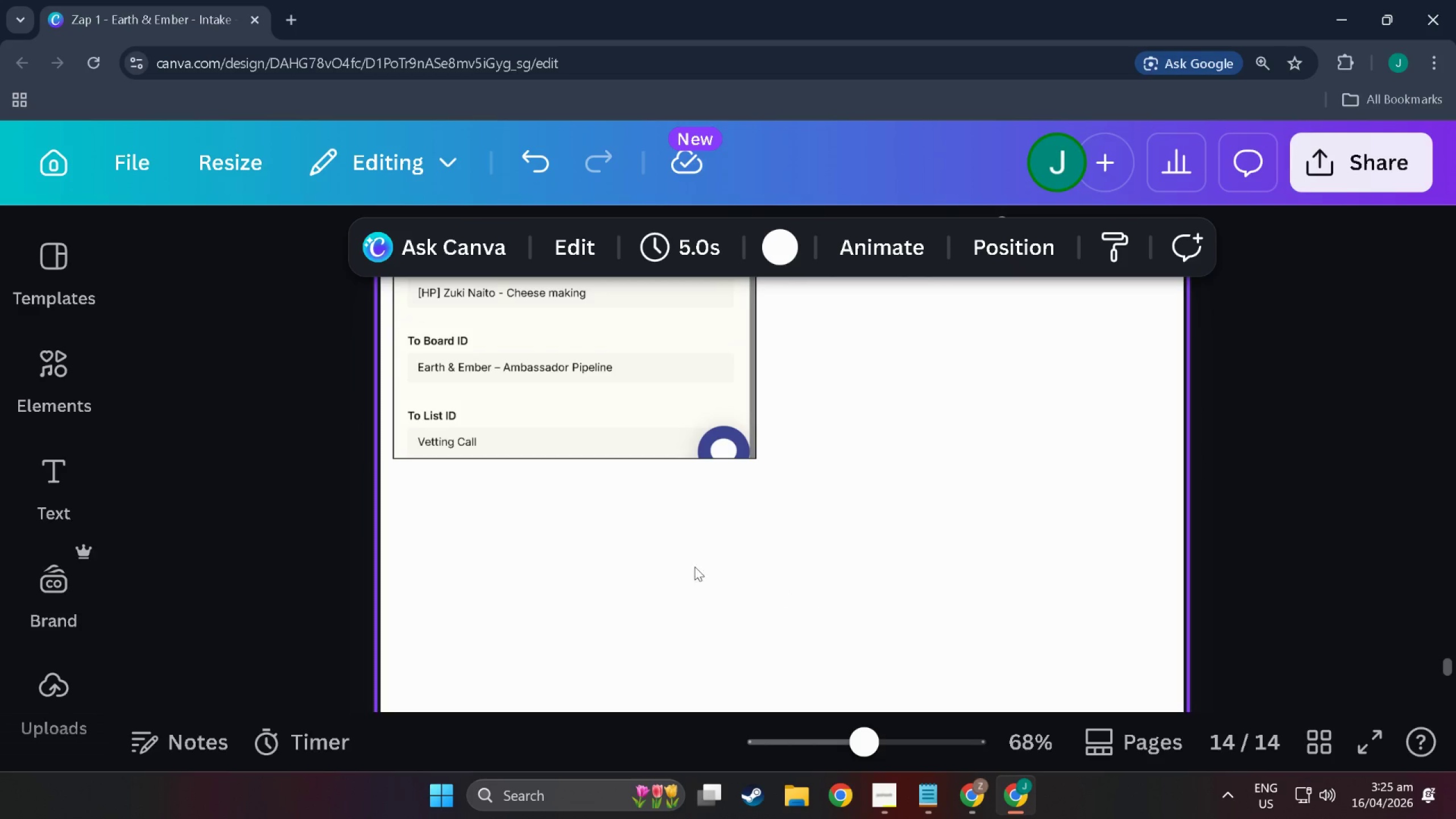 
key(Control+V)
 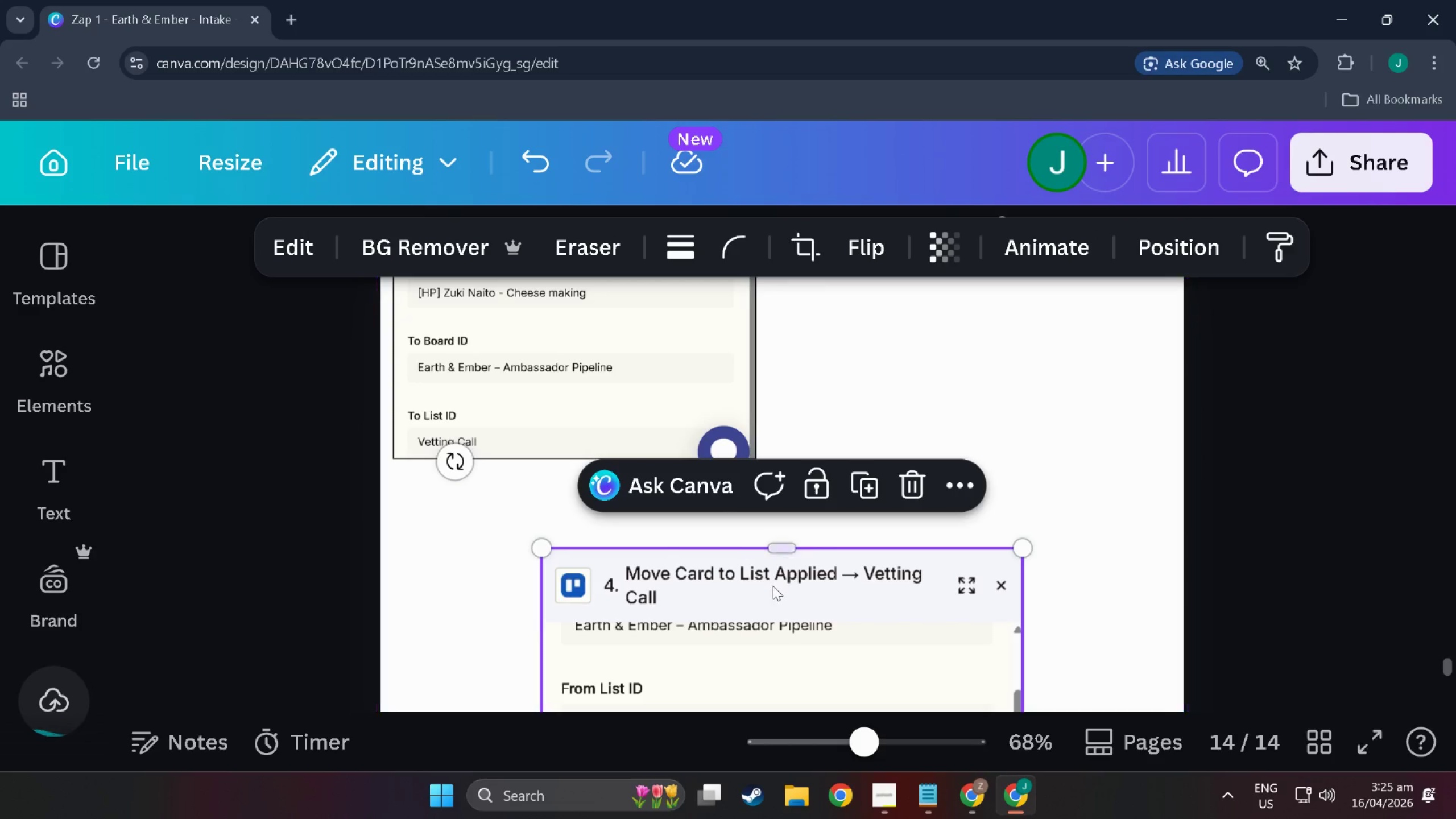 
key(Control+Z)
 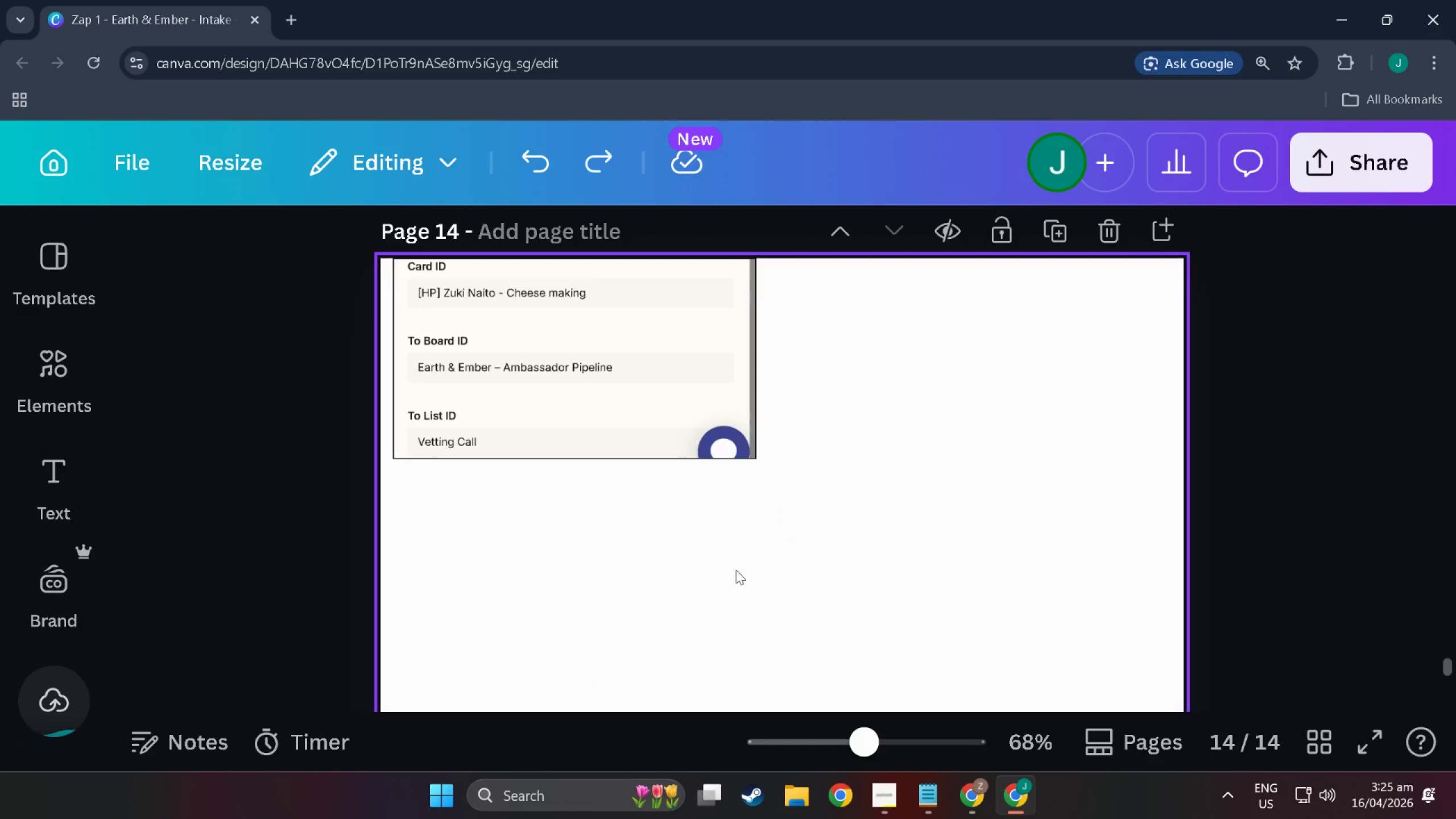 
left_click([594, 373])
 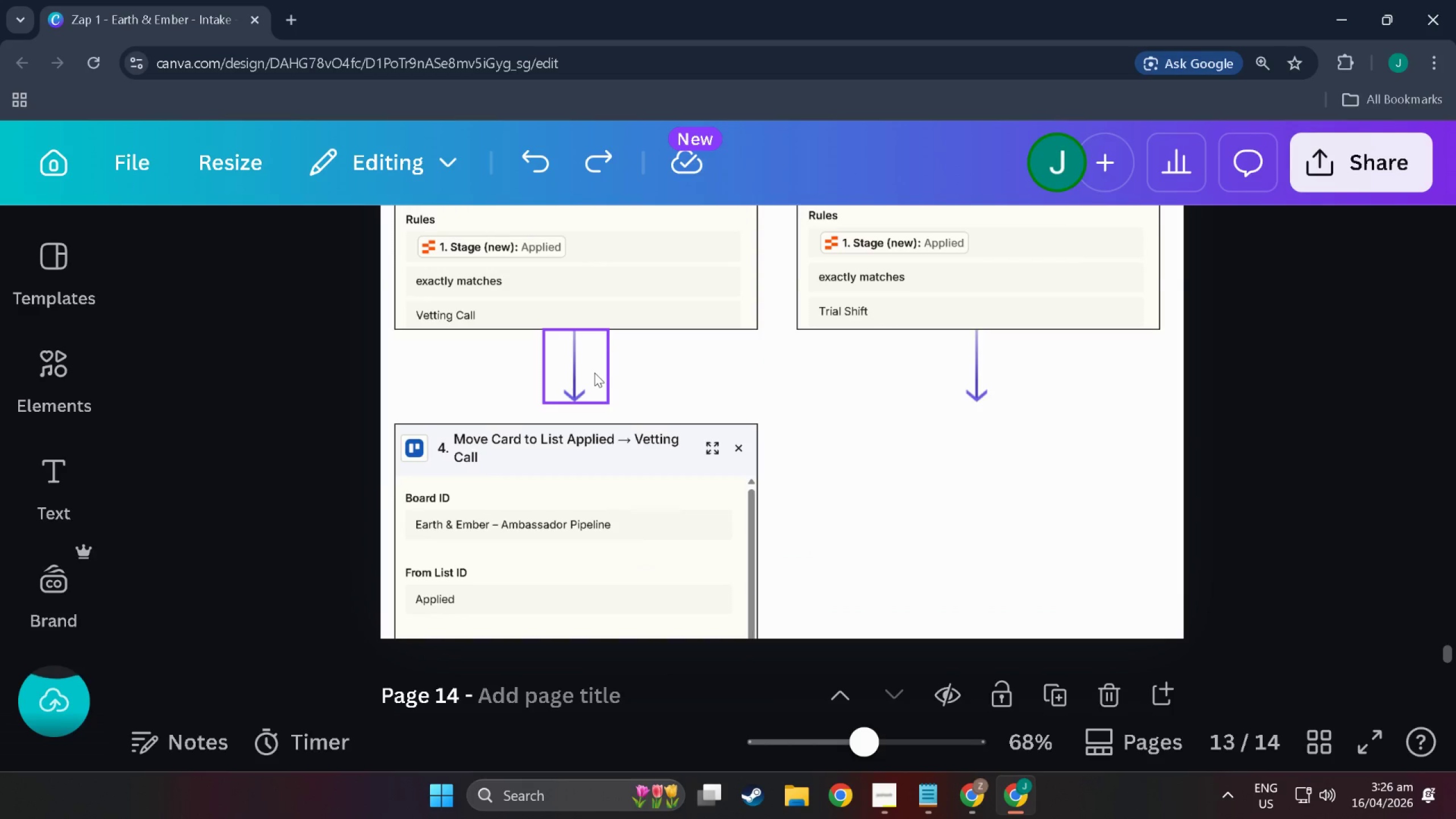 
scroll: coordinate [634, 469], scroll_direction: up, amount: 14.0
 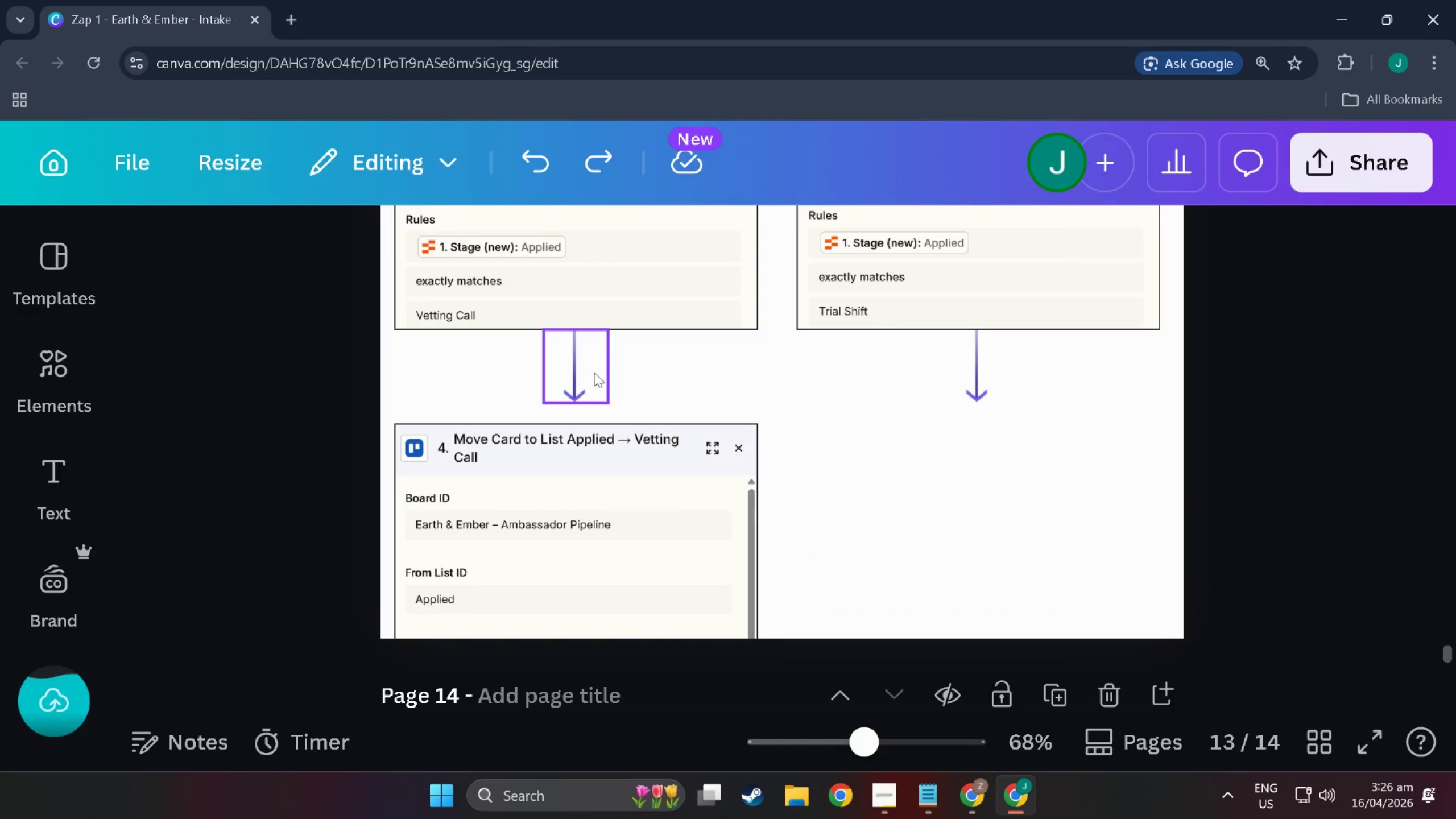 
key(Control+C)
 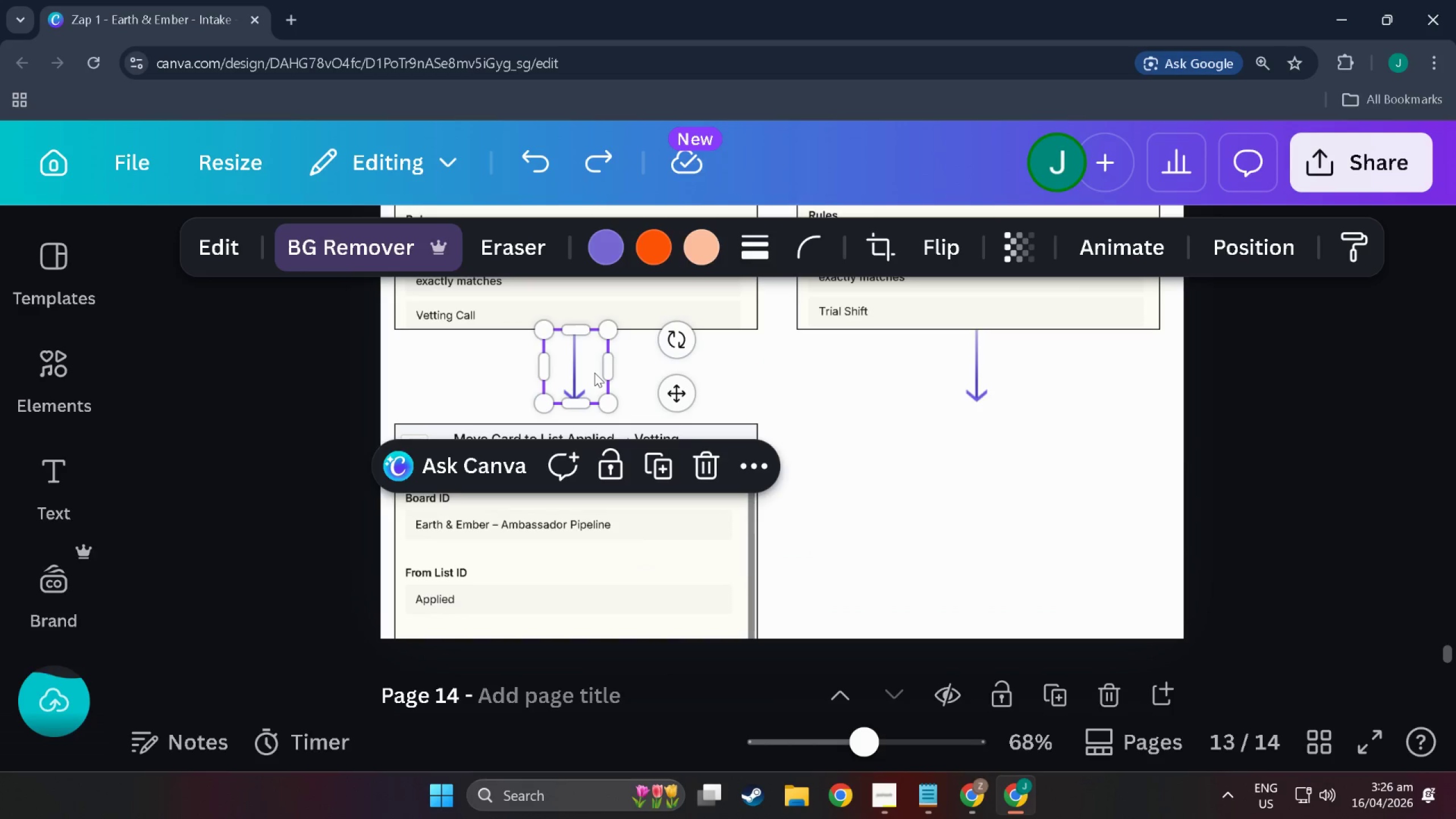 
key(Control+V)
 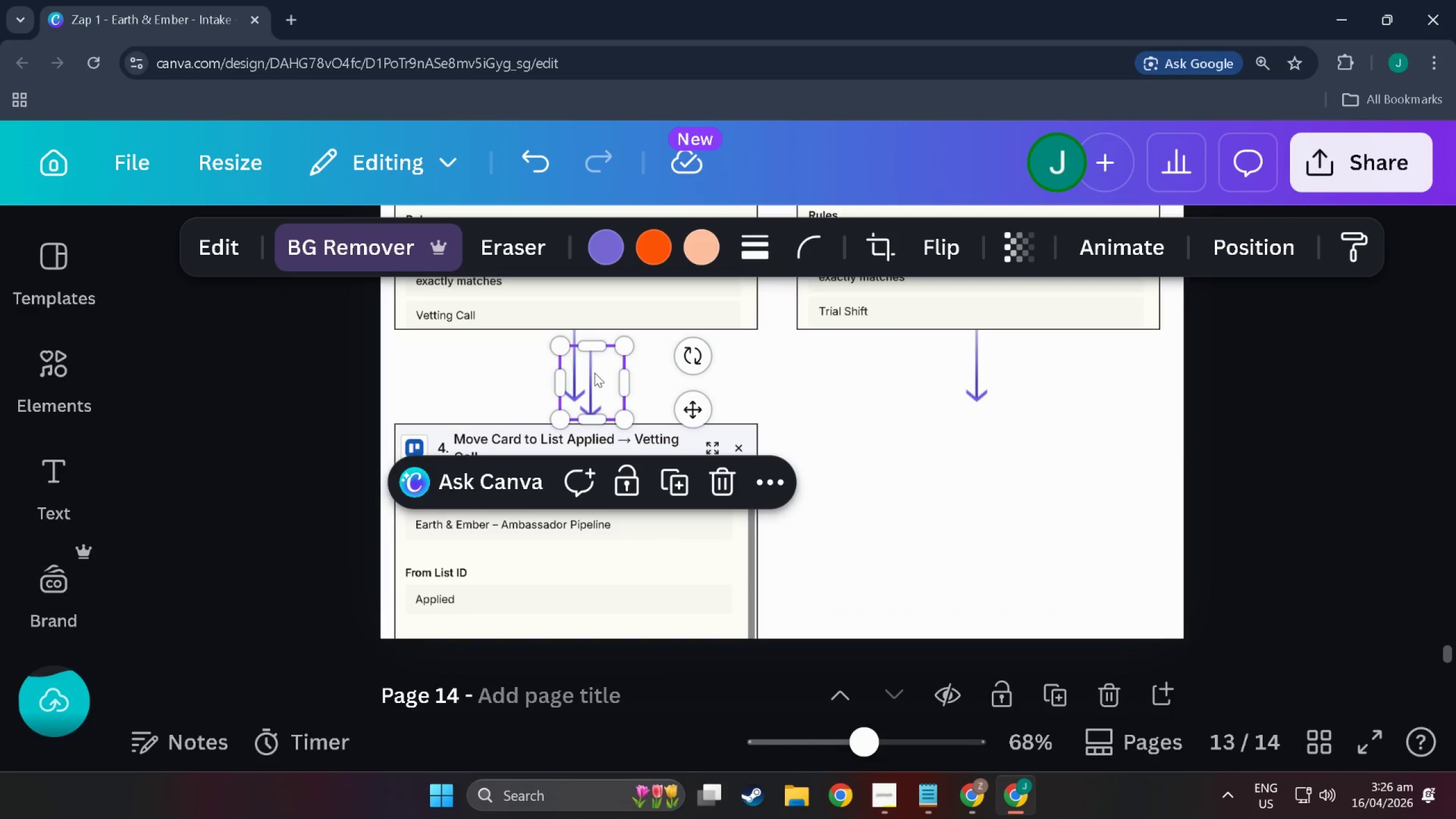 
left_click_drag(start_coordinate=[594, 373], to_coordinate=[583, 483])
 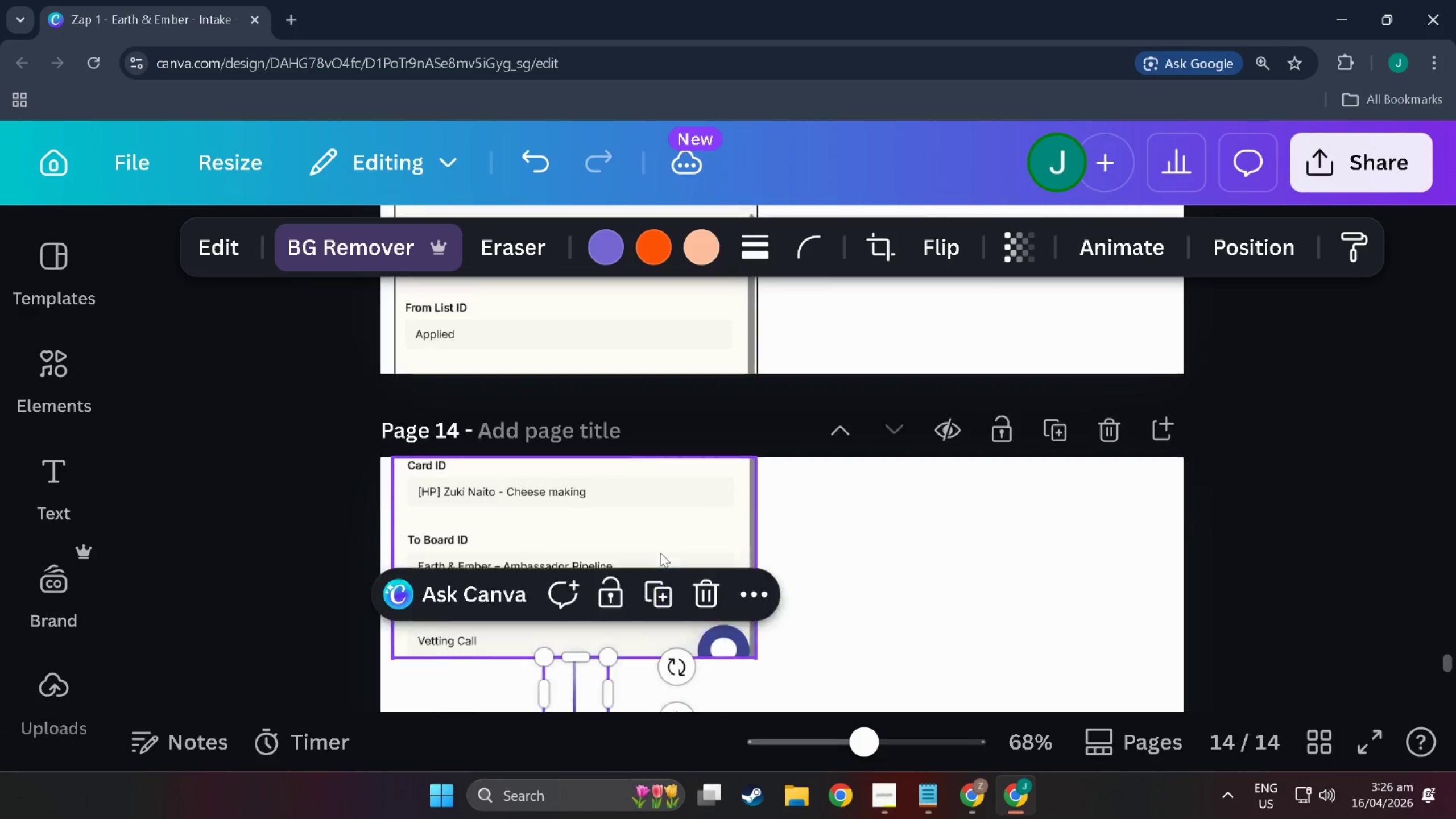 
scroll: coordinate [660, 553], scroll_direction: down, amount: 18.0
 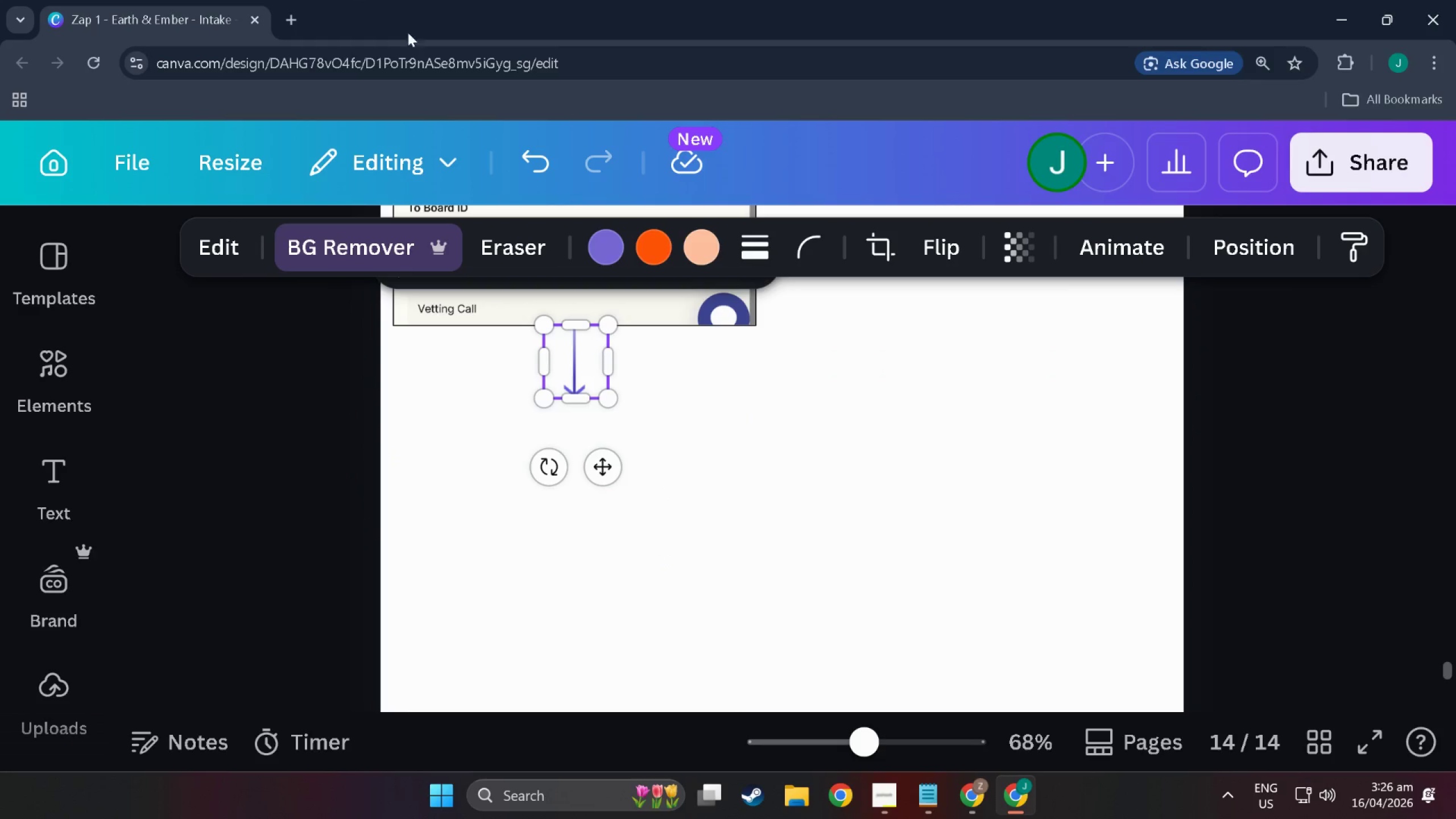 
key(Alt+AltLeft)
 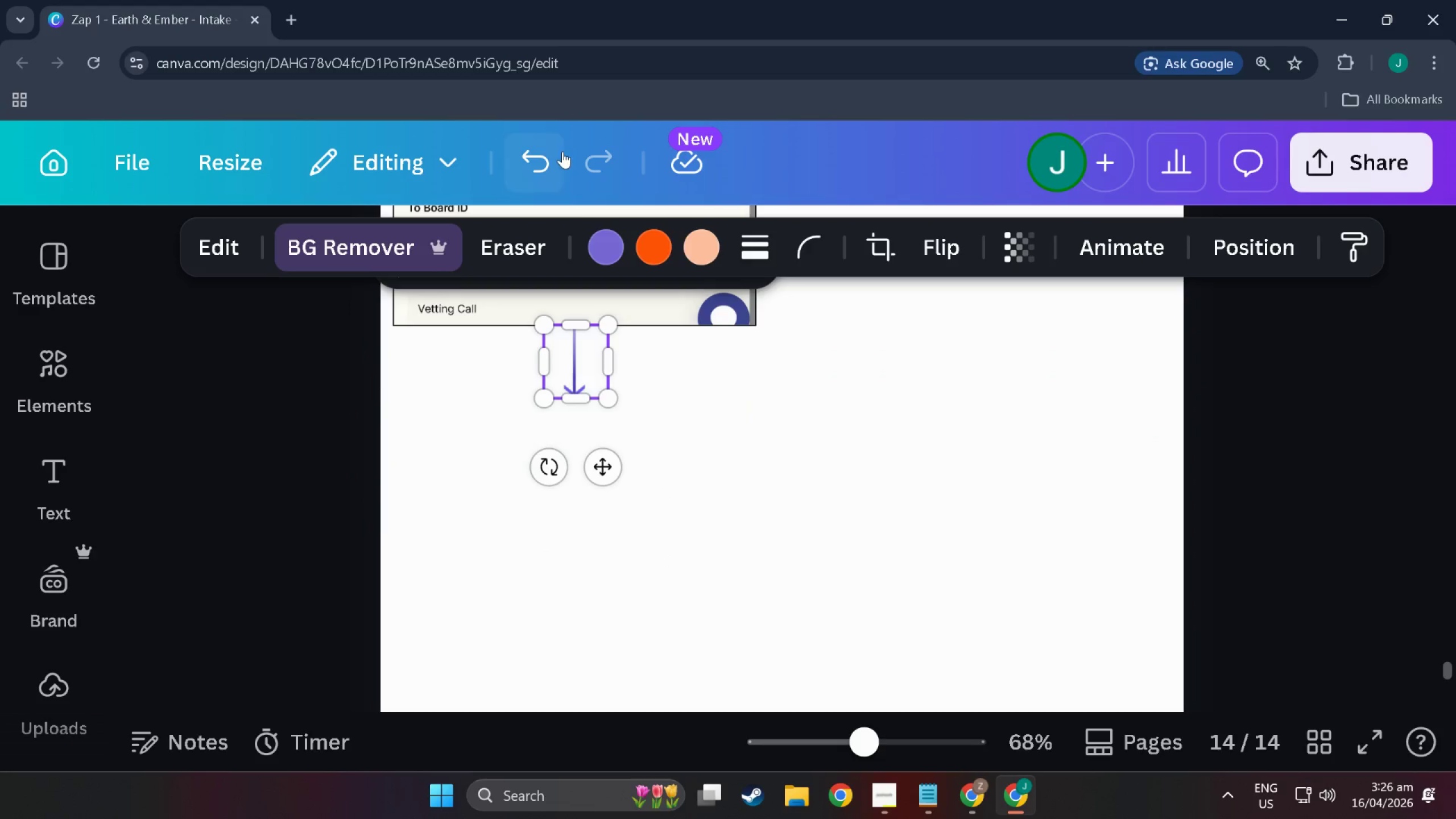 
key(Alt+Tab)
 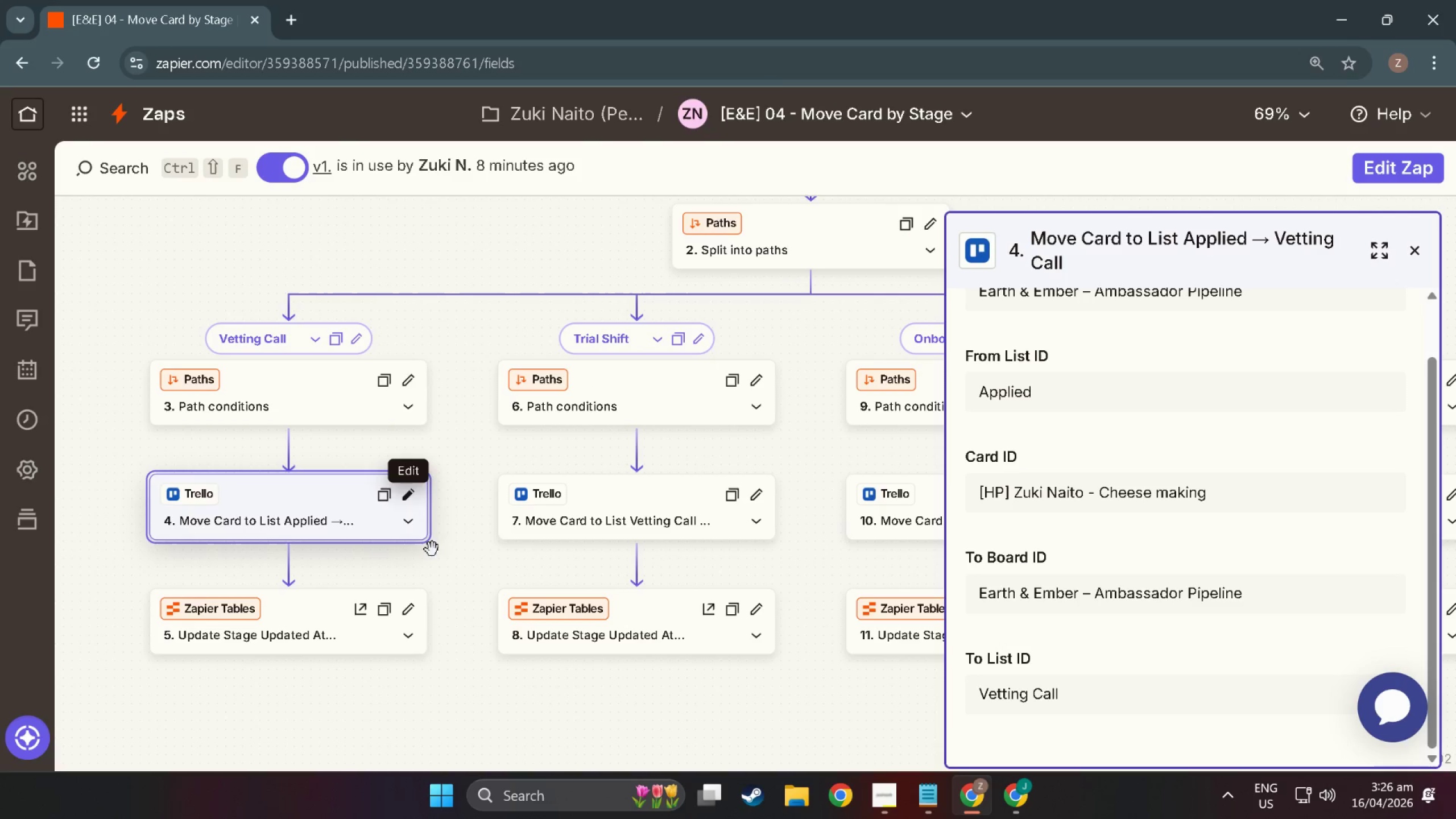 
left_click([308, 621])
 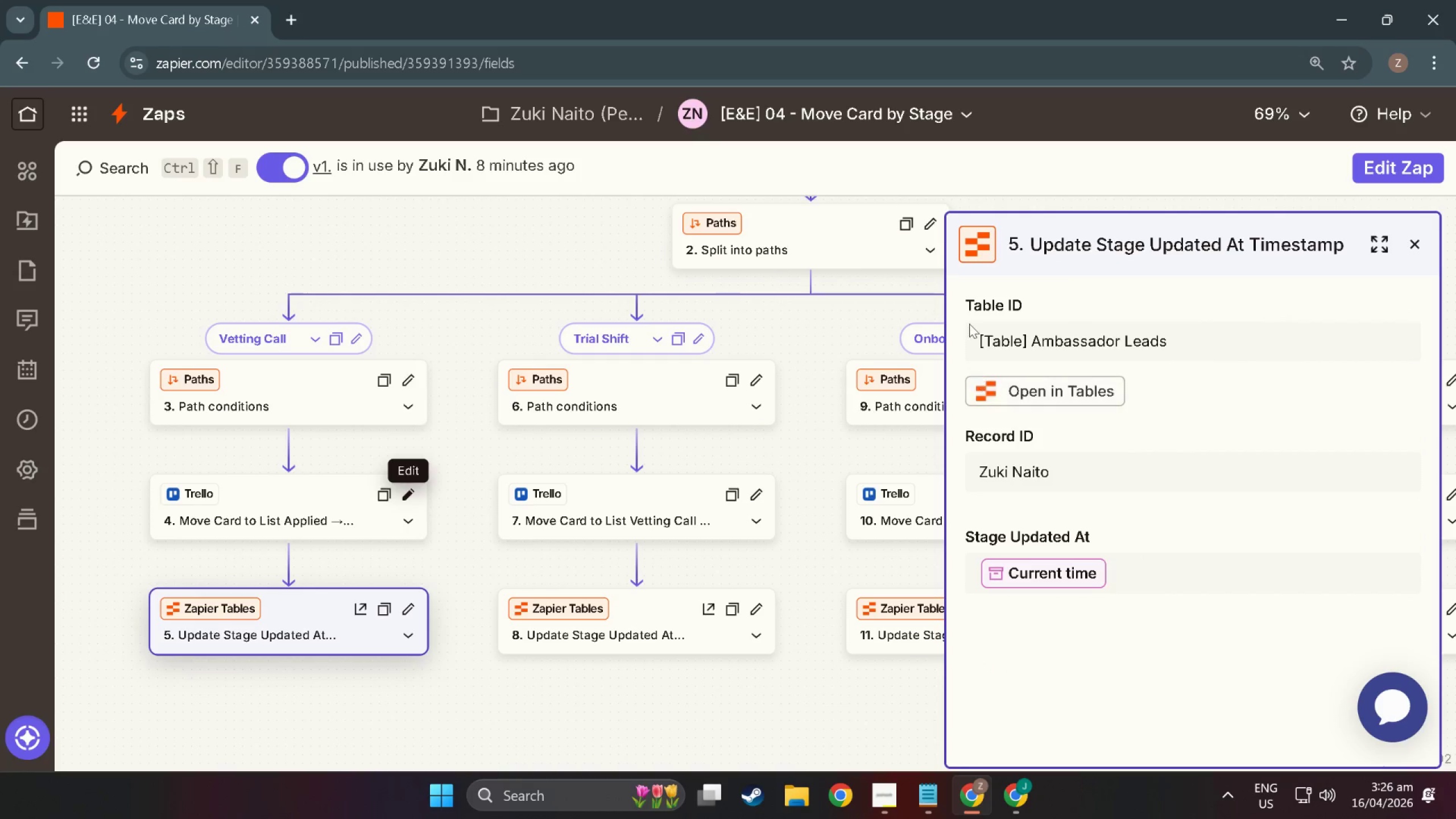 
key(Meta+MetaLeft)
 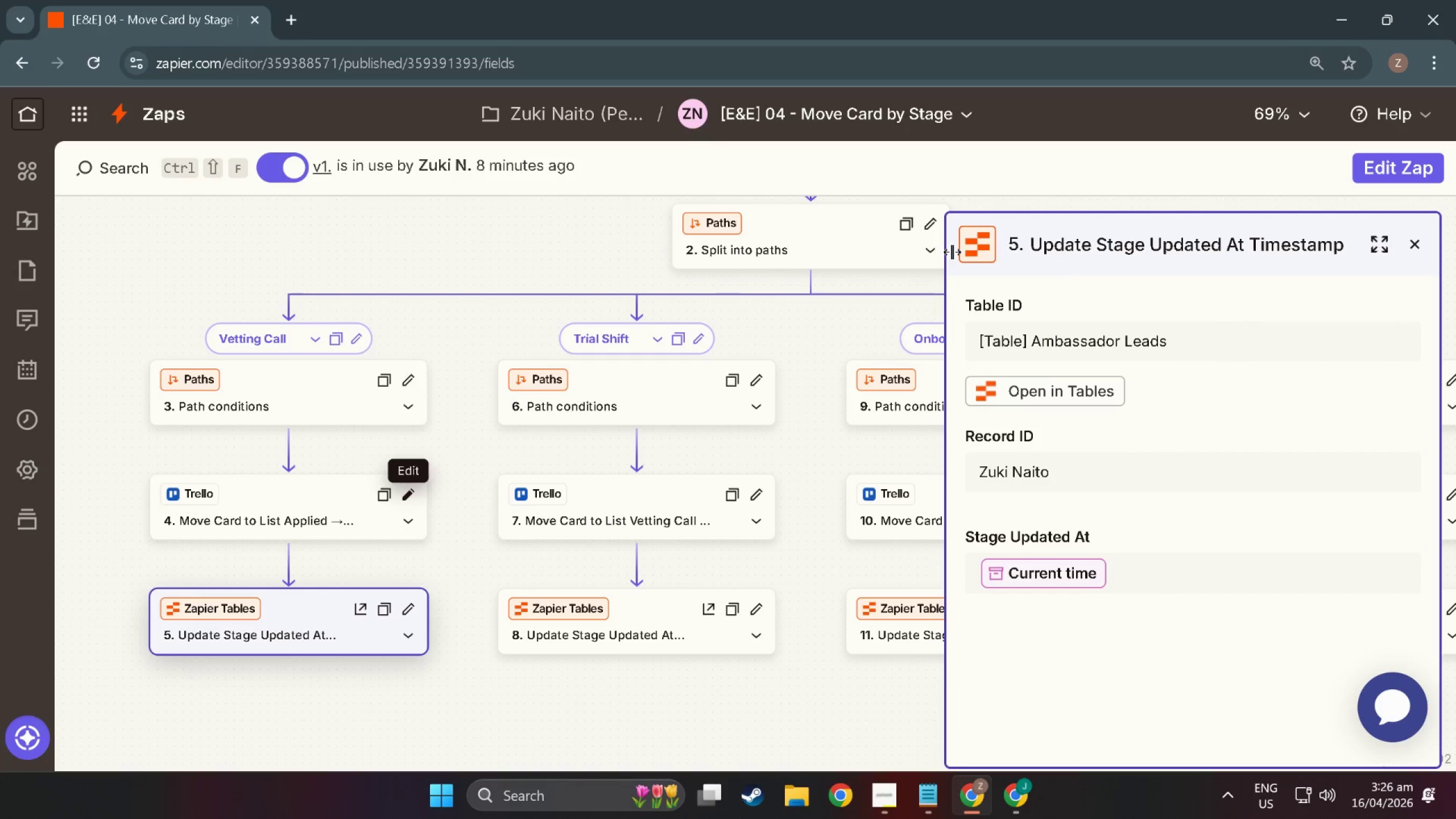 
key(Meta+Shift+ShiftLeft)
 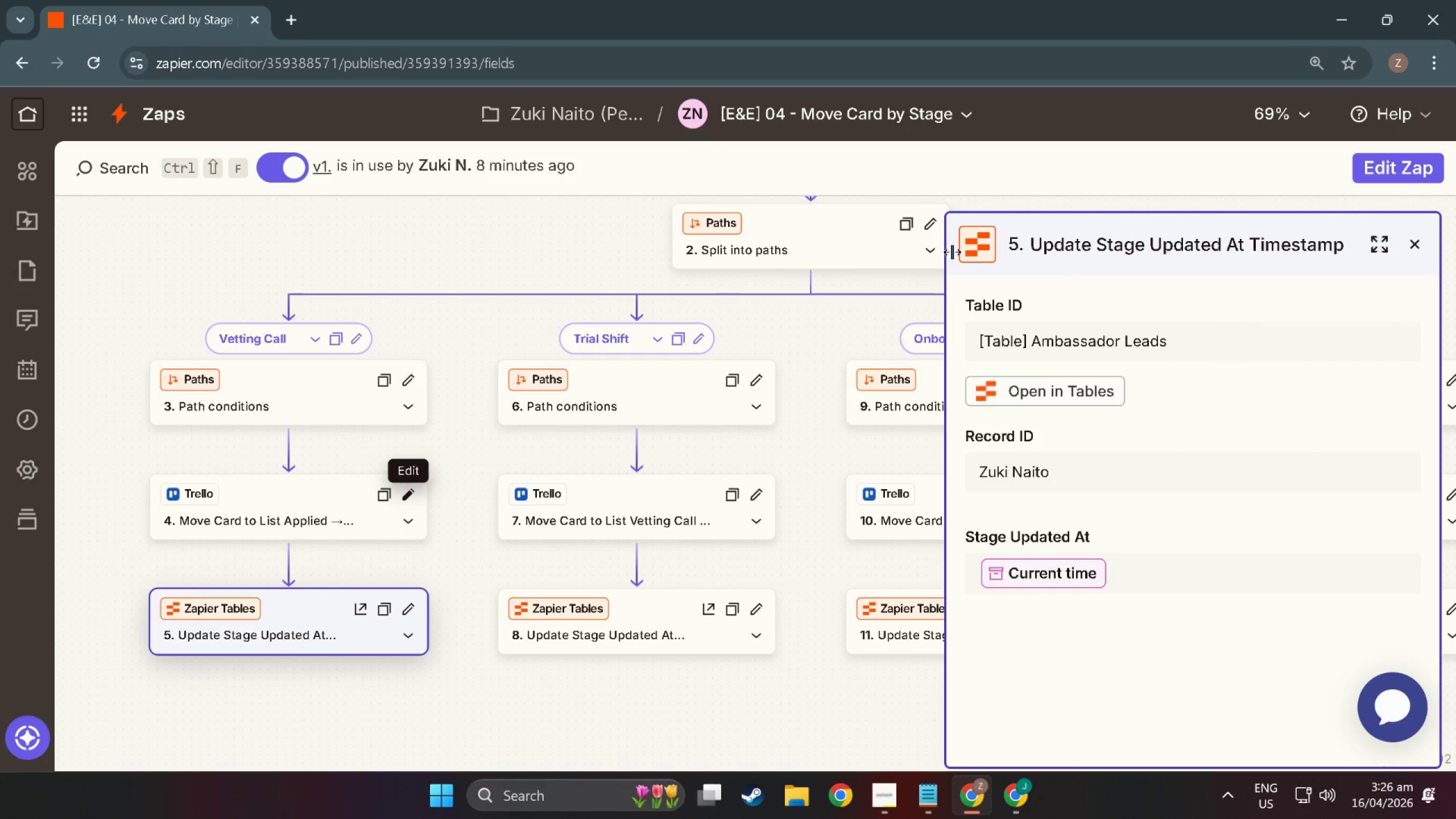 
key(Meta+Shift+S)
 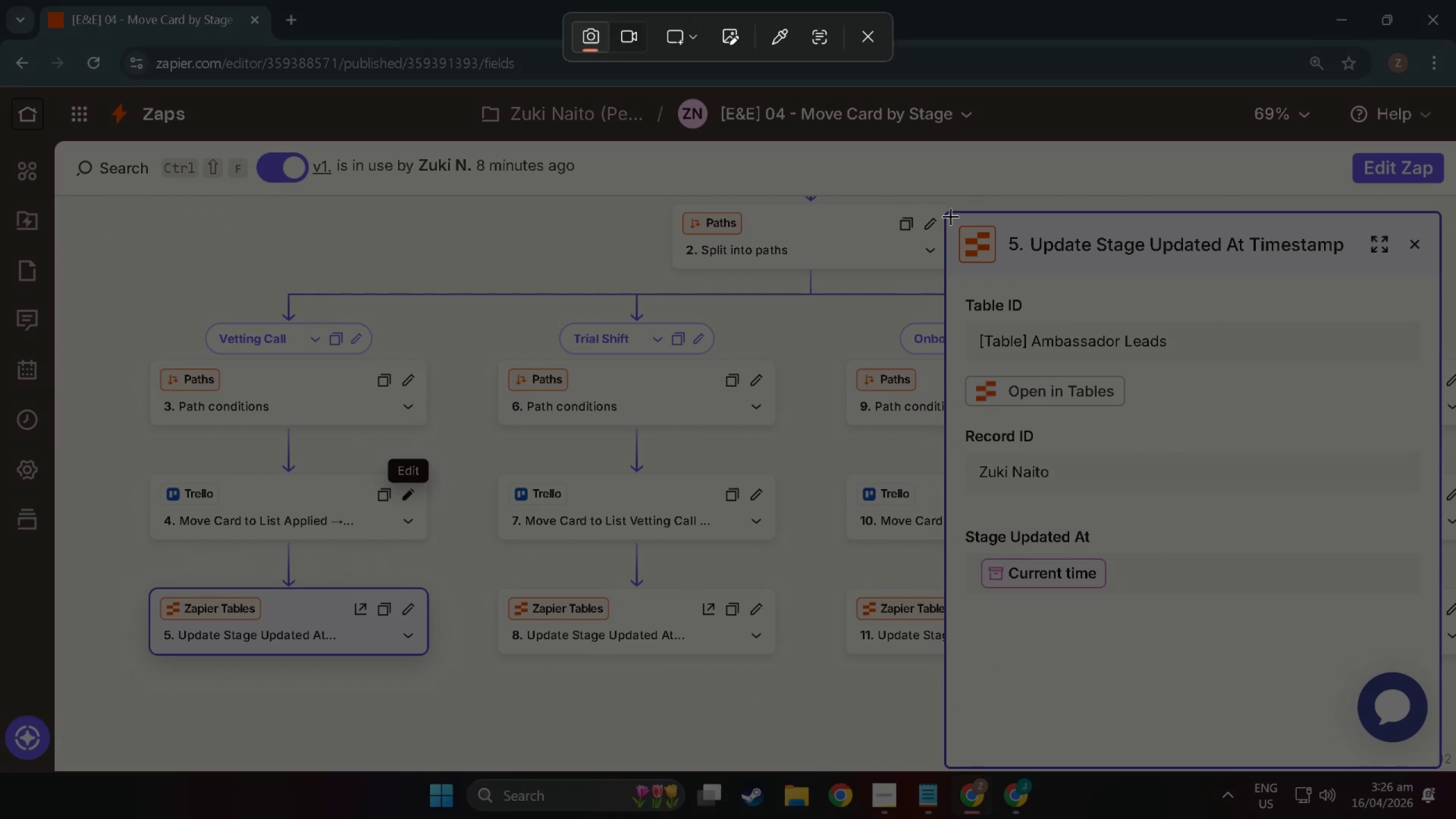 
left_click_drag(start_coordinate=[950, 216], to_coordinate=[1438, 759])
 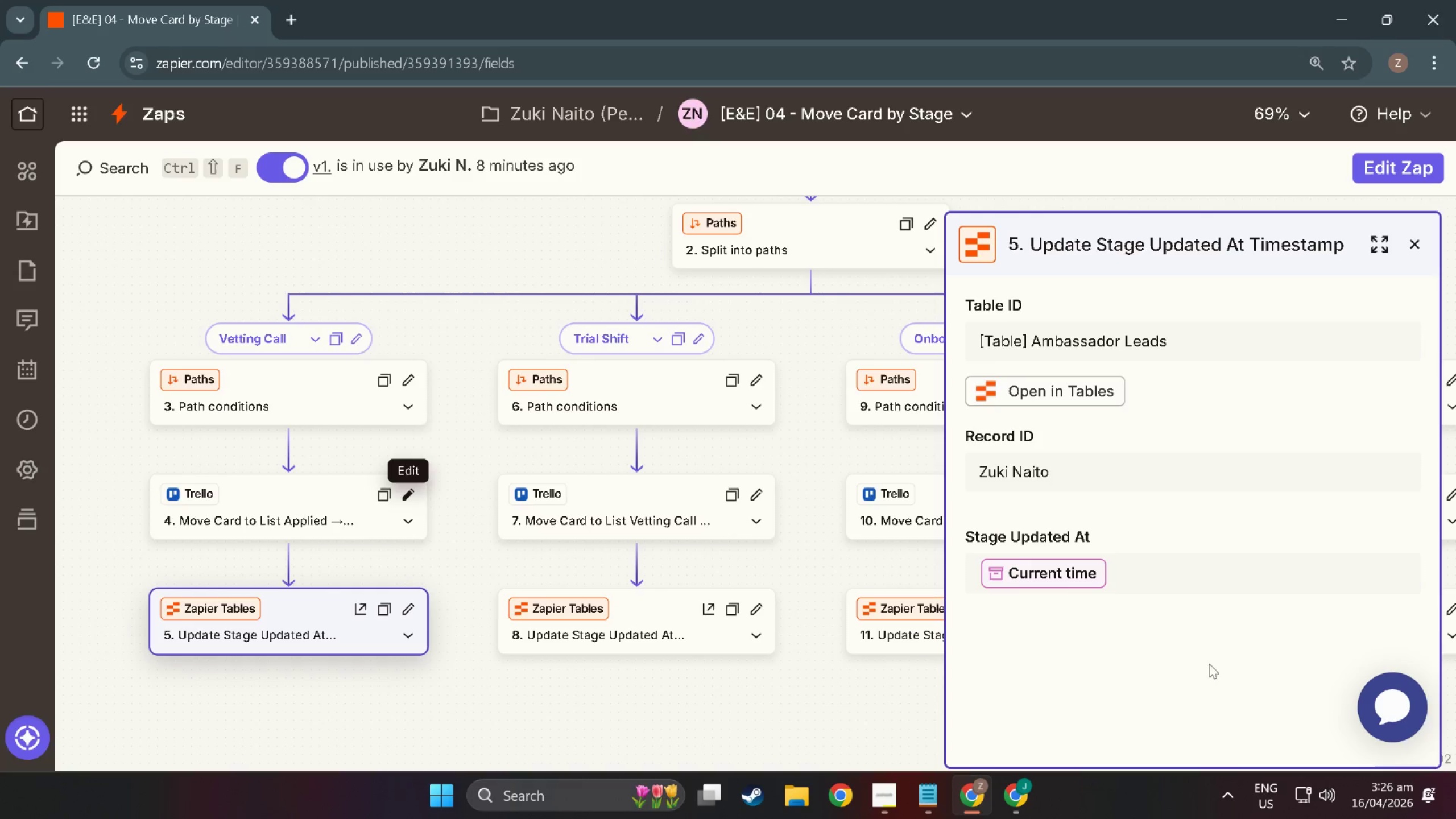 
key(Alt+Tab)
 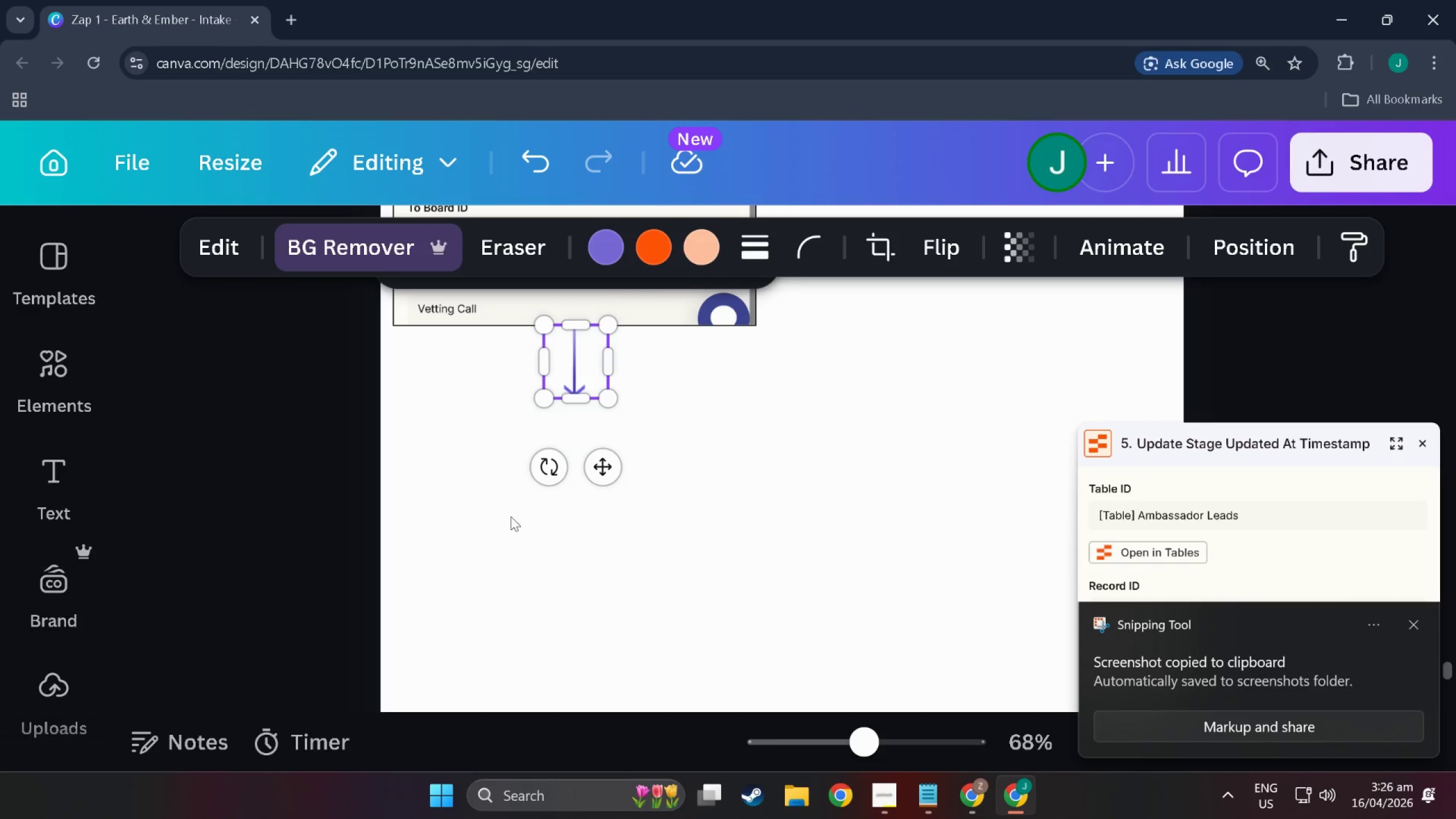 
left_click([522, 536])
 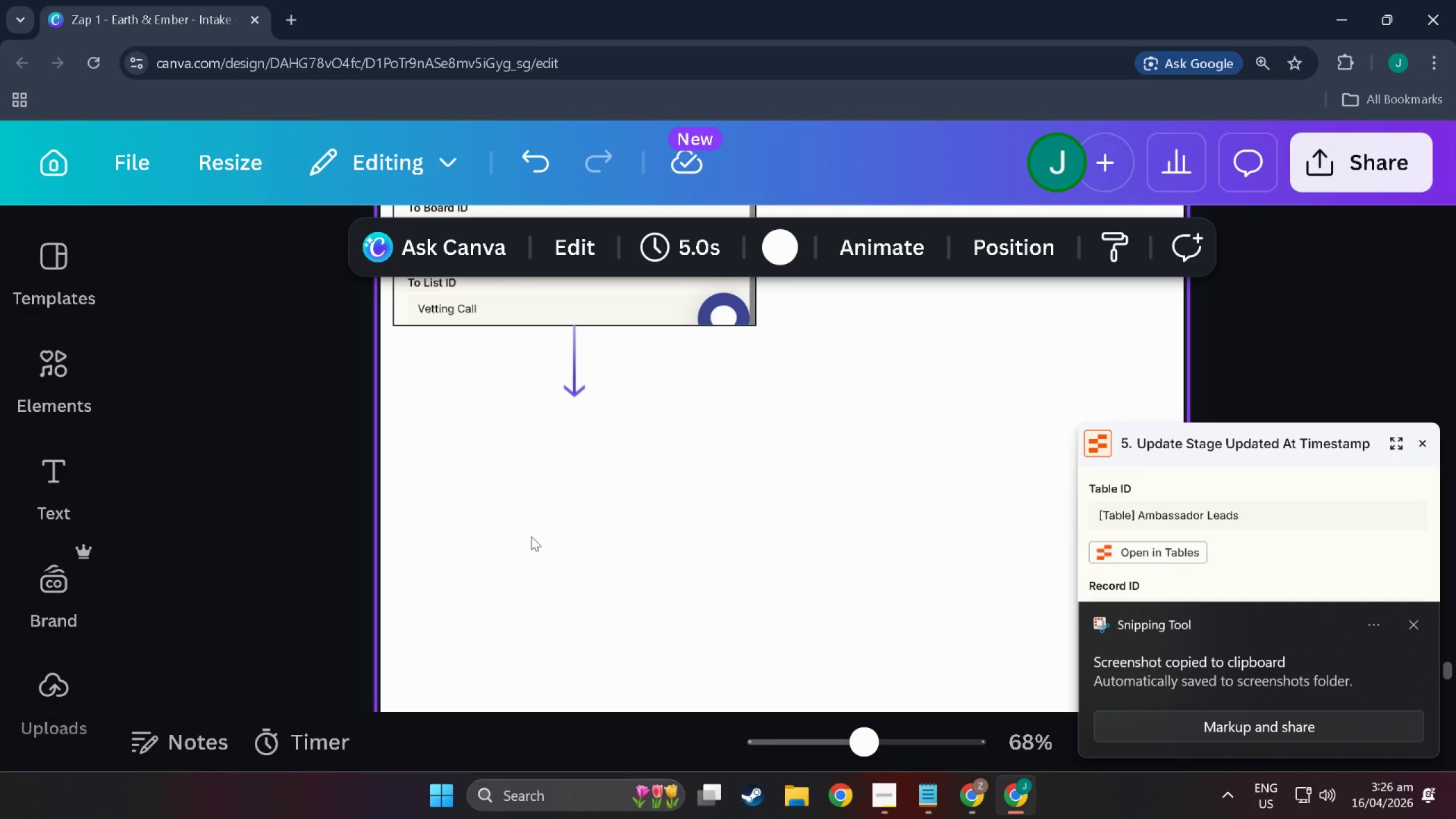 
key(Control+V)
 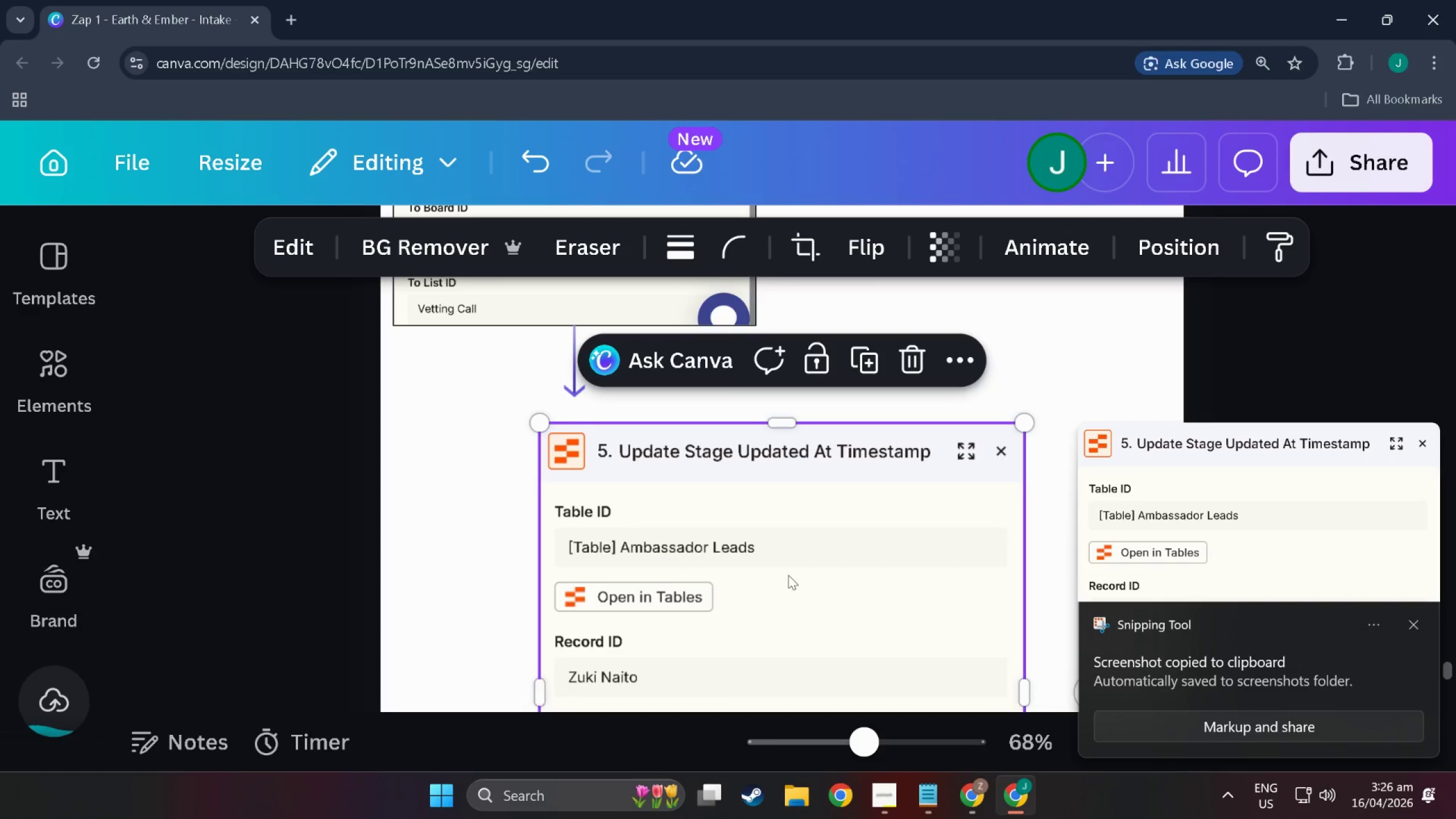 
left_click_drag(start_coordinate=[798, 568], to_coordinate=[646, 553])
 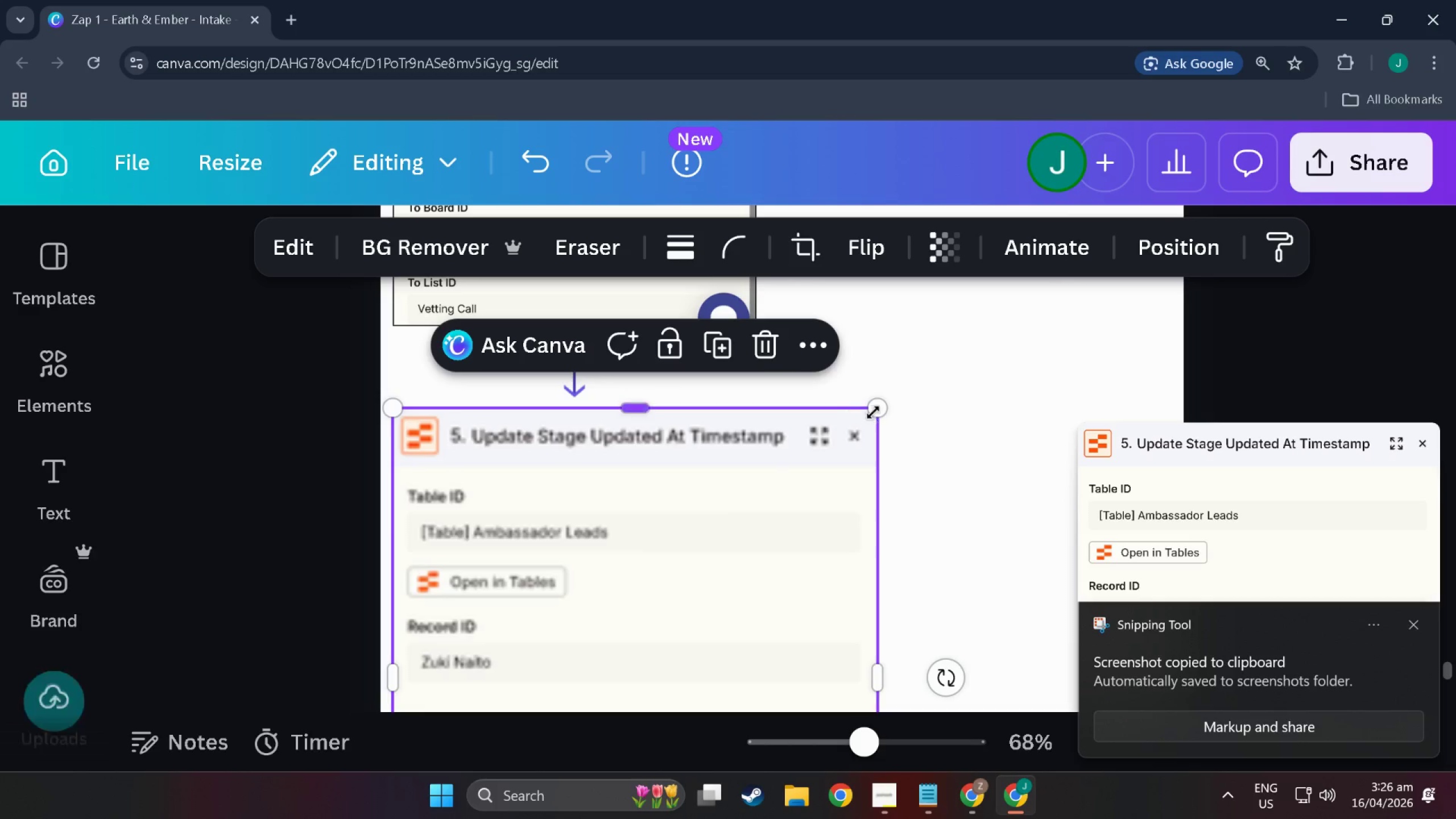 
left_click_drag(start_coordinate=[873, 412], to_coordinate=[662, 471])
 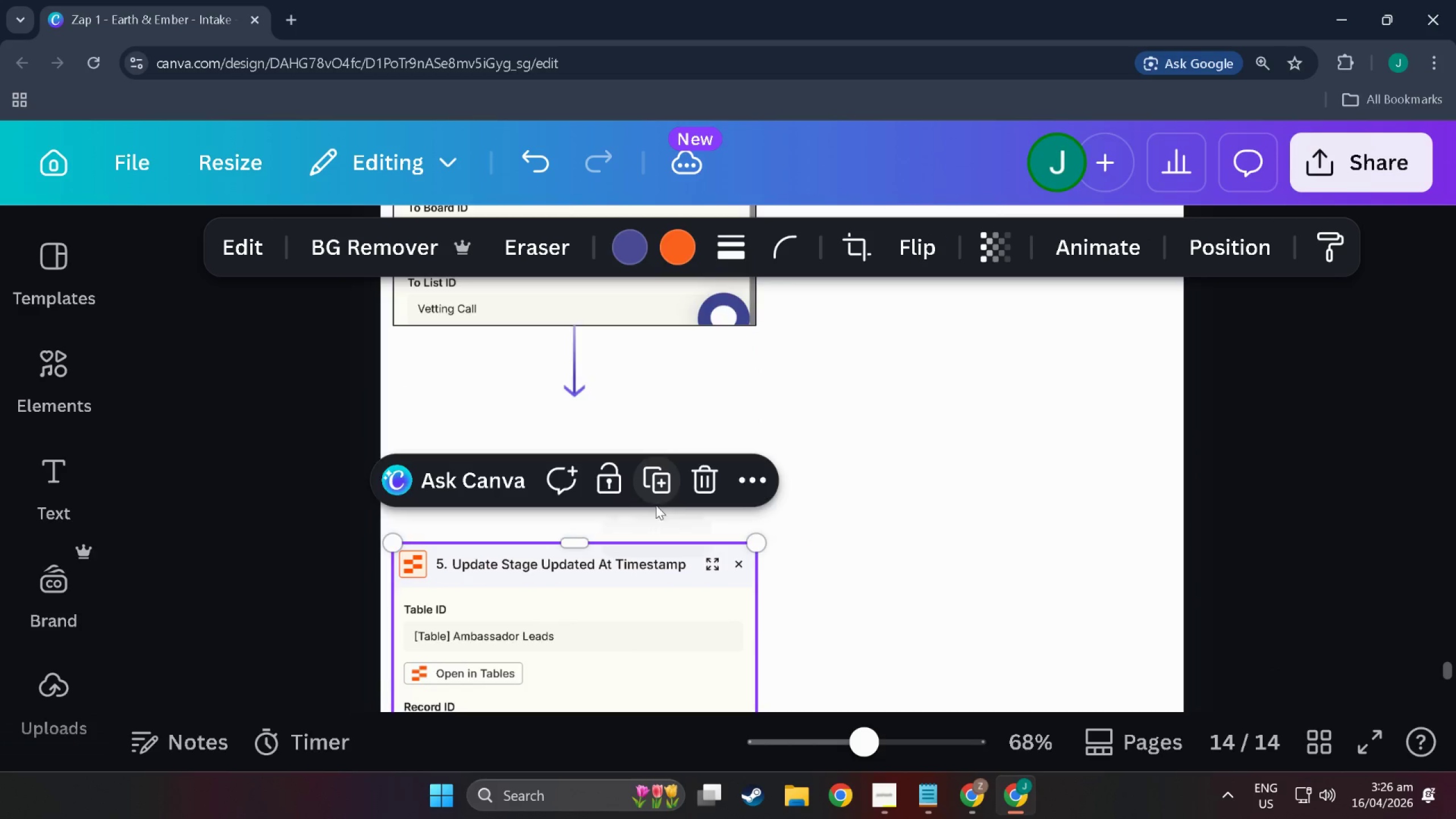 
scroll: coordinate [619, 595], scroll_direction: down, amount: 12.0
 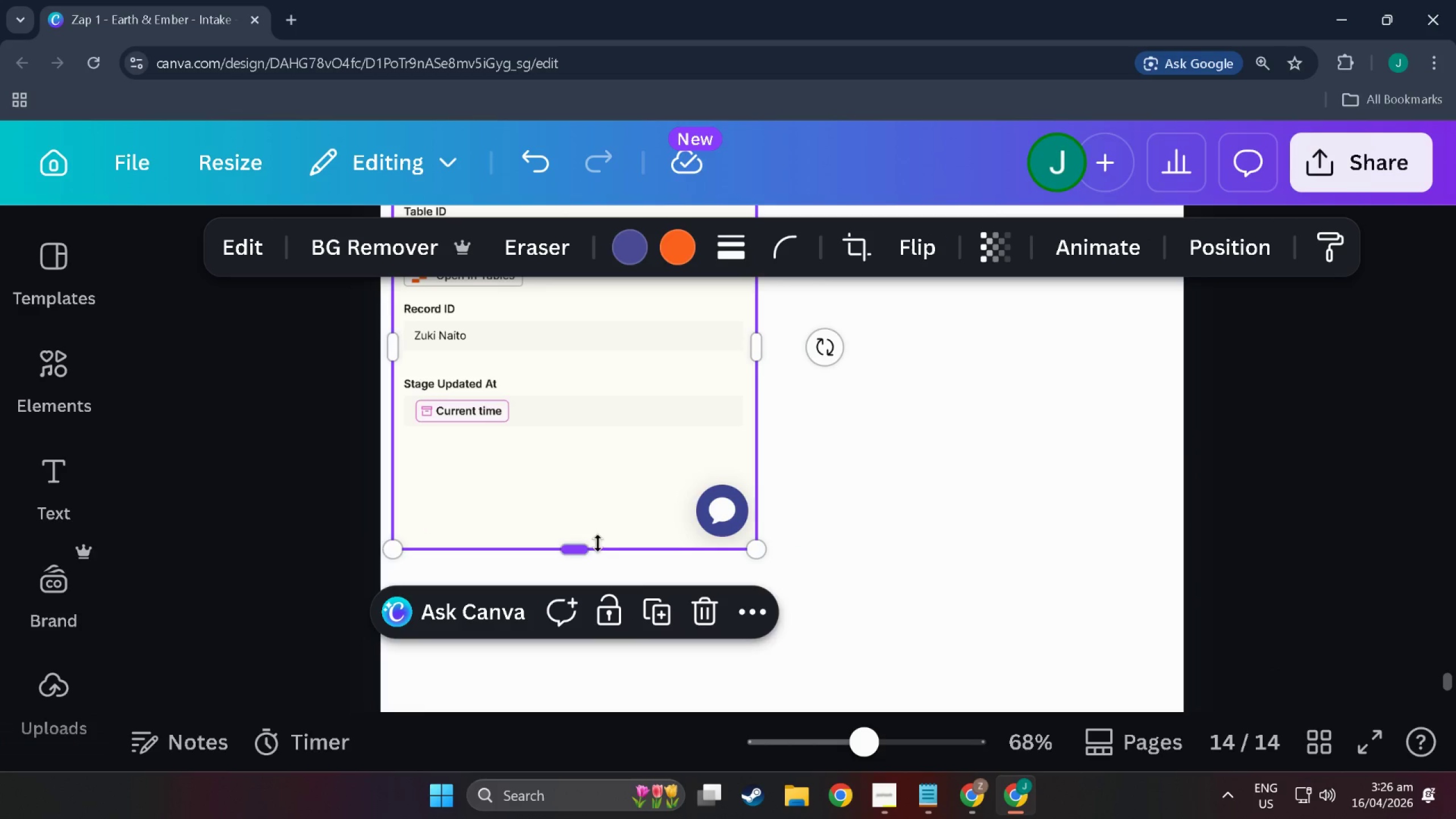 
left_click_drag(start_coordinate=[580, 544], to_coordinate=[562, 425])
 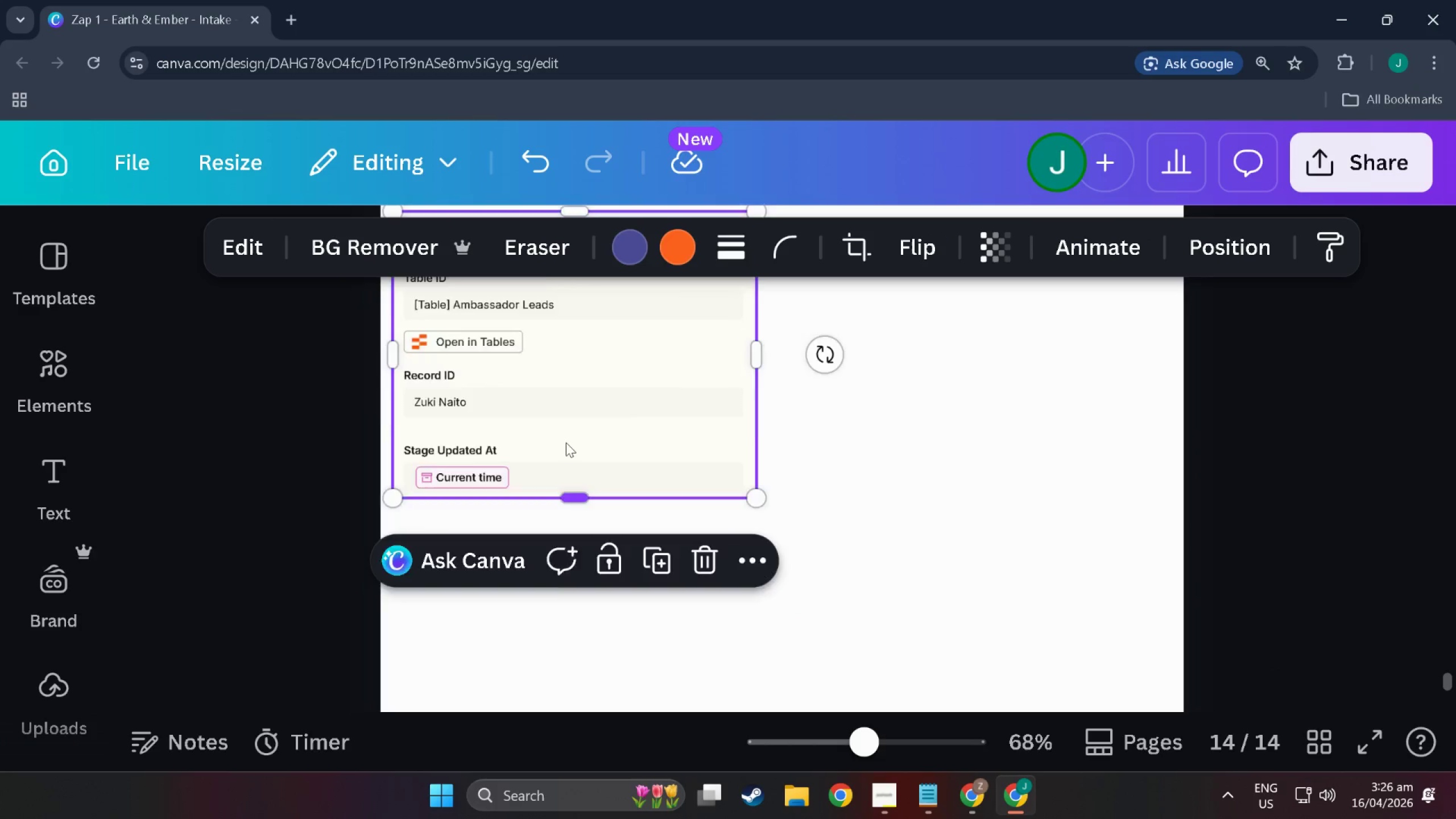 
left_click_drag(start_coordinate=[563, 477], to_coordinate=[560, 386])
 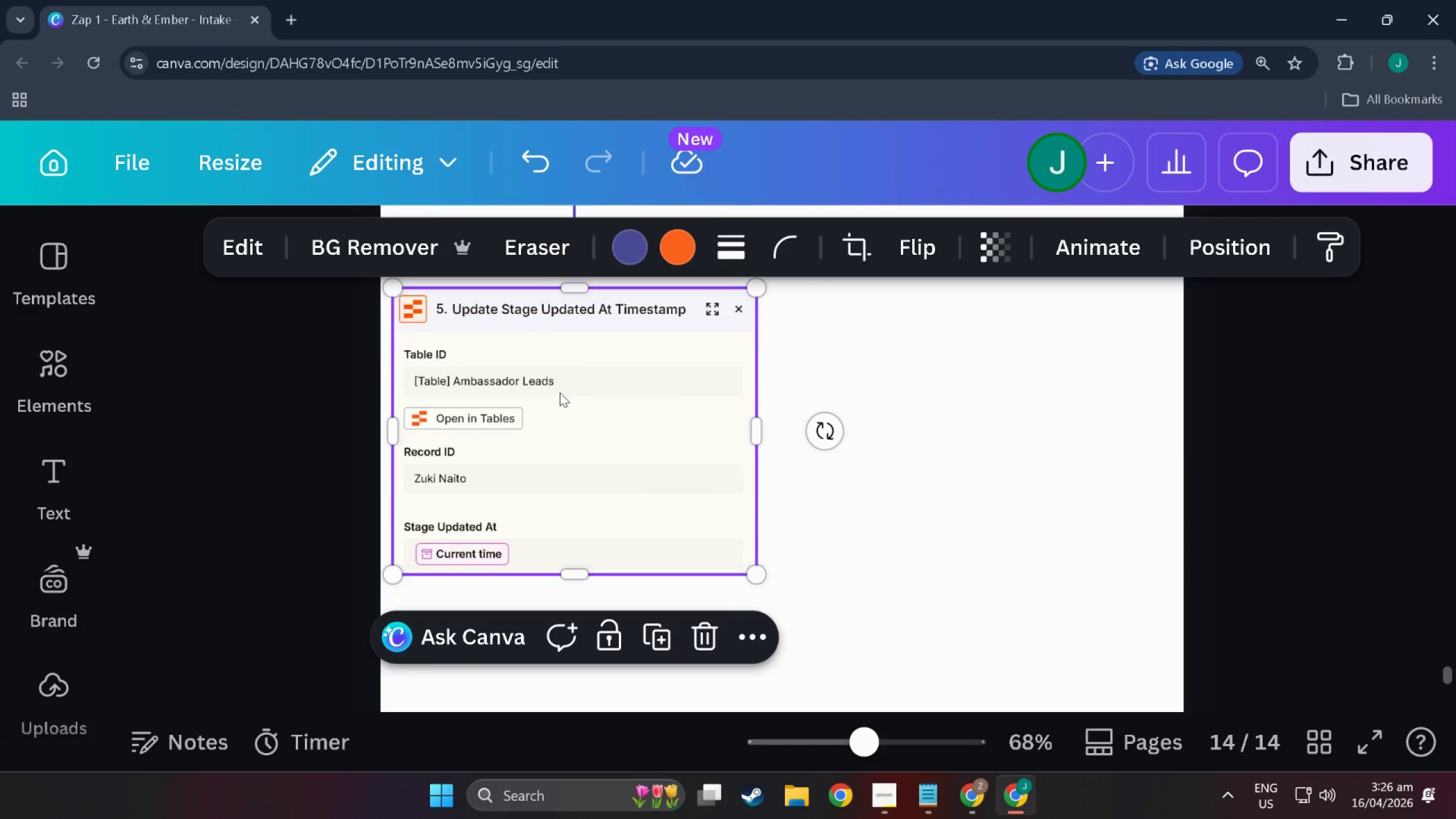 
scroll: coordinate [560, 392], scroll_direction: up, amount: 9.0
 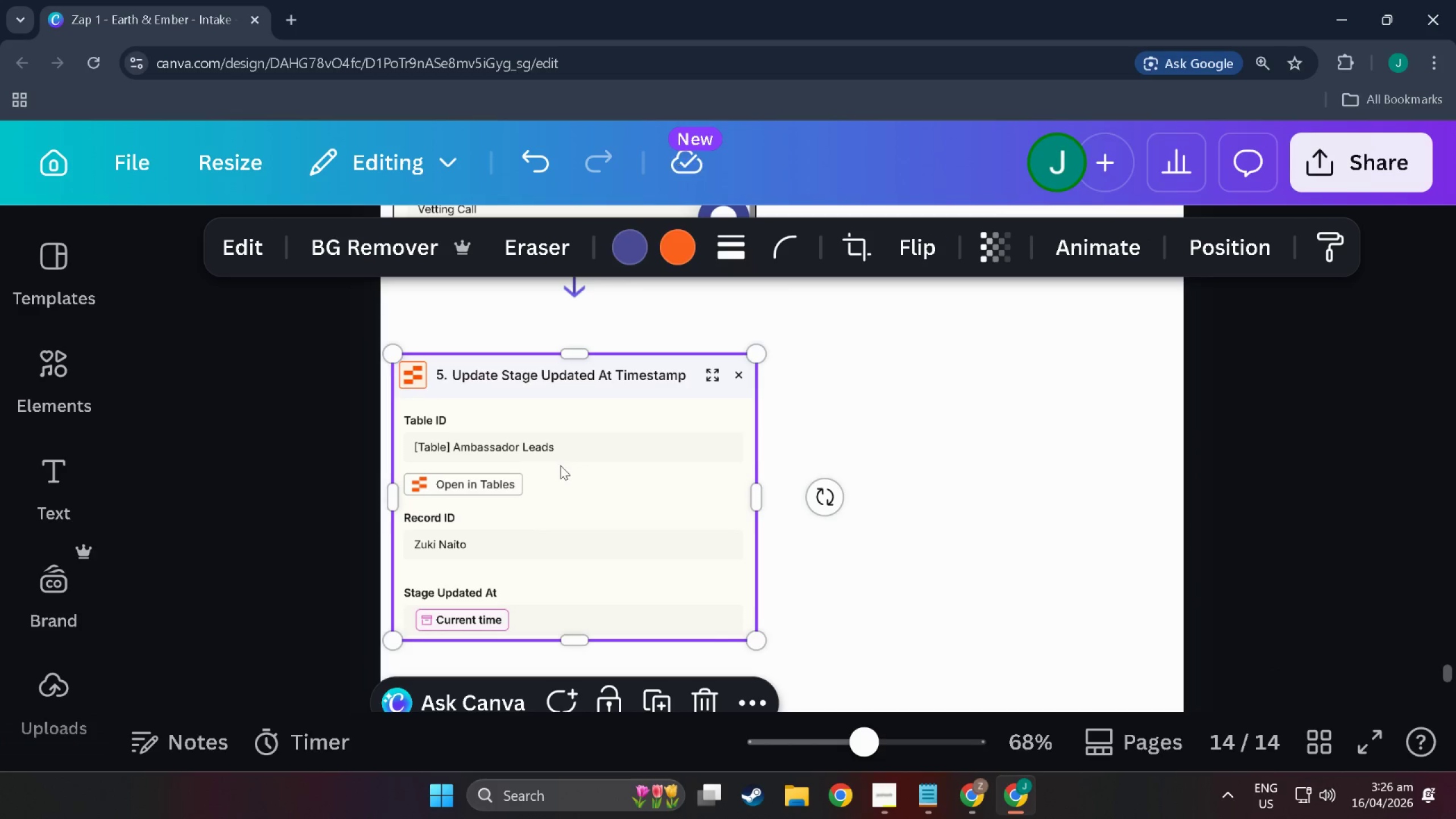 
left_click_drag(start_coordinate=[560, 465], to_coordinate=[560, 421])
 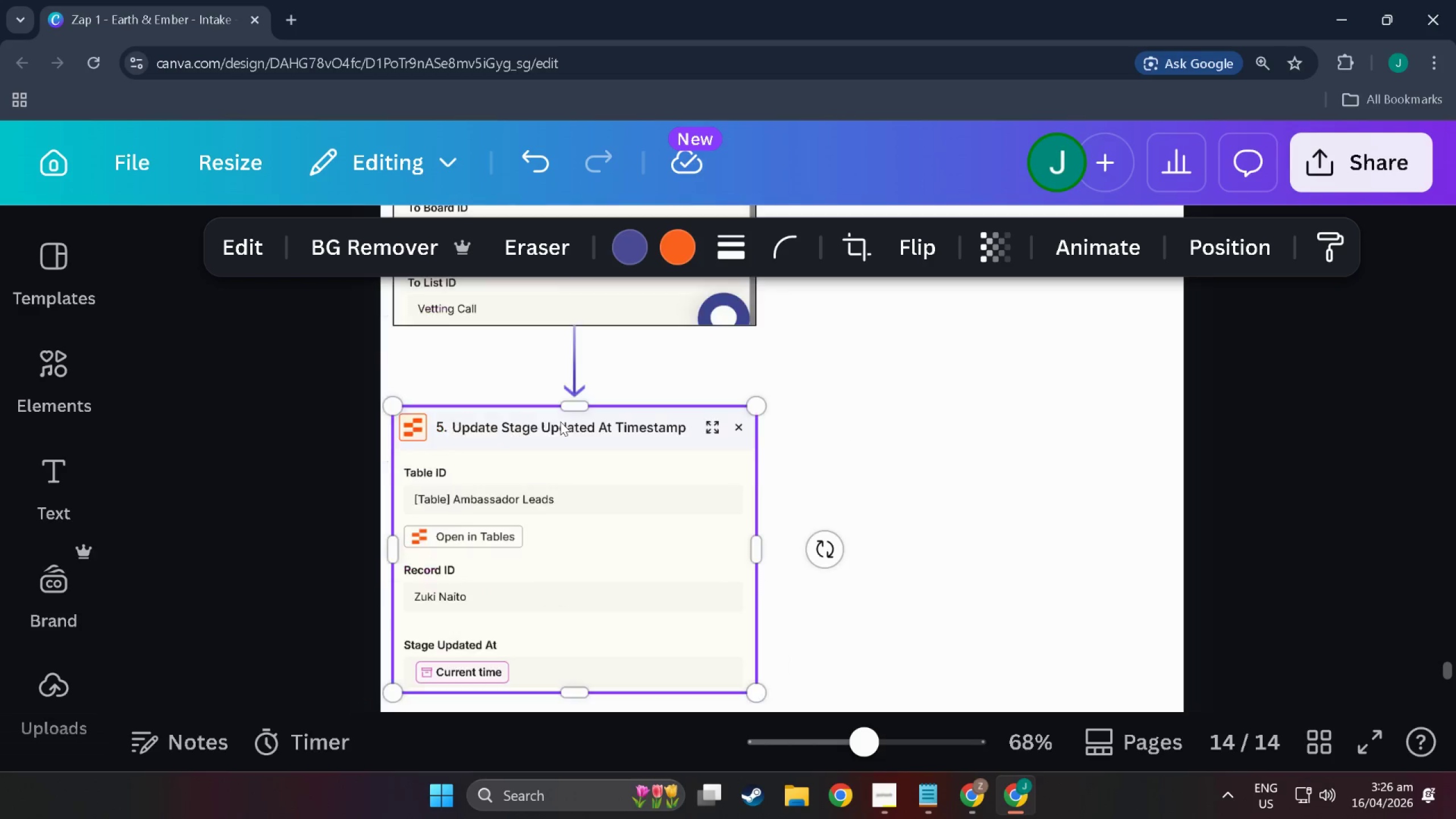 
scroll: coordinate [560, 421], scroll_direction: up, amount: 3.0
 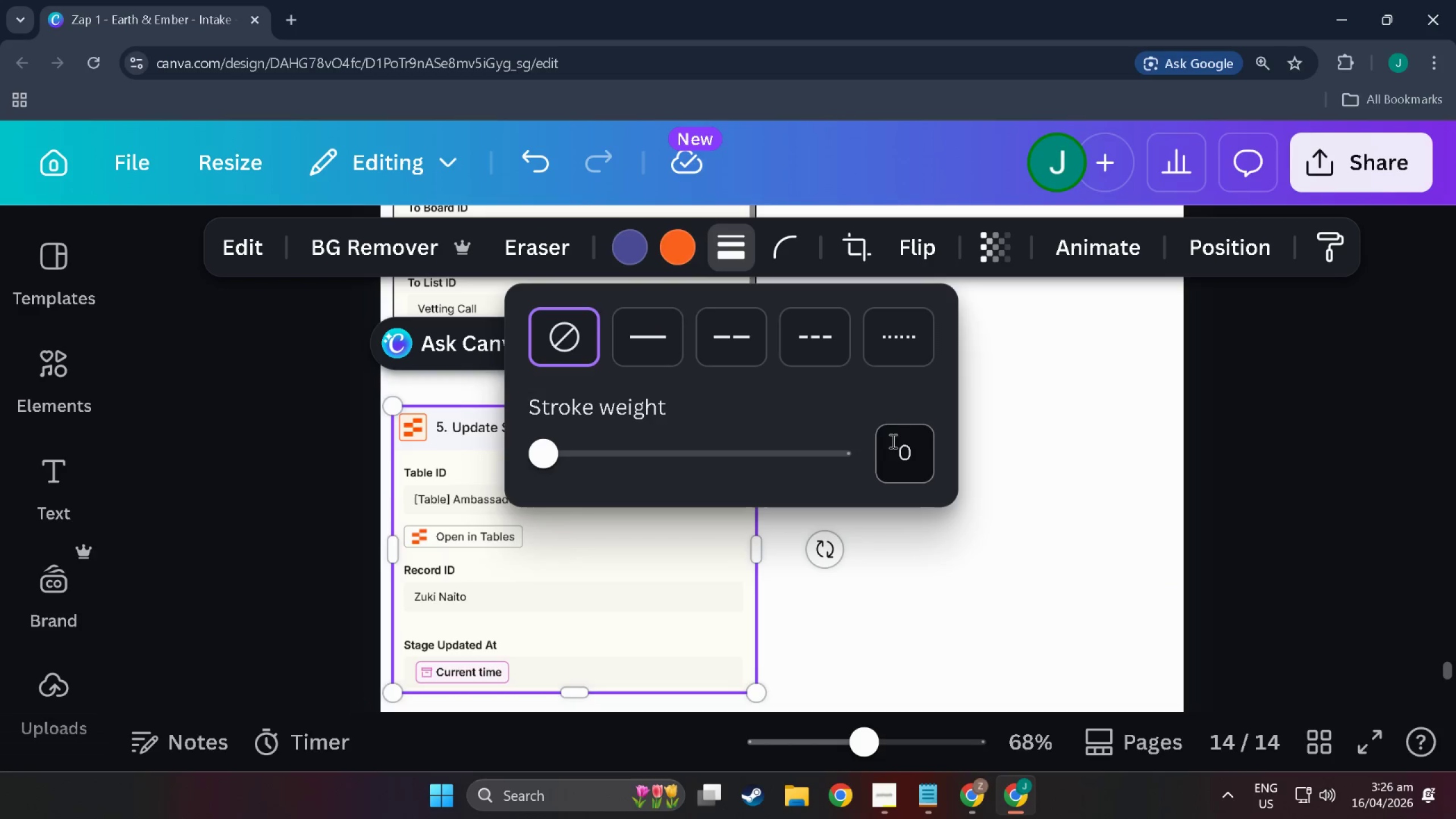 
left_click([923, 444])
 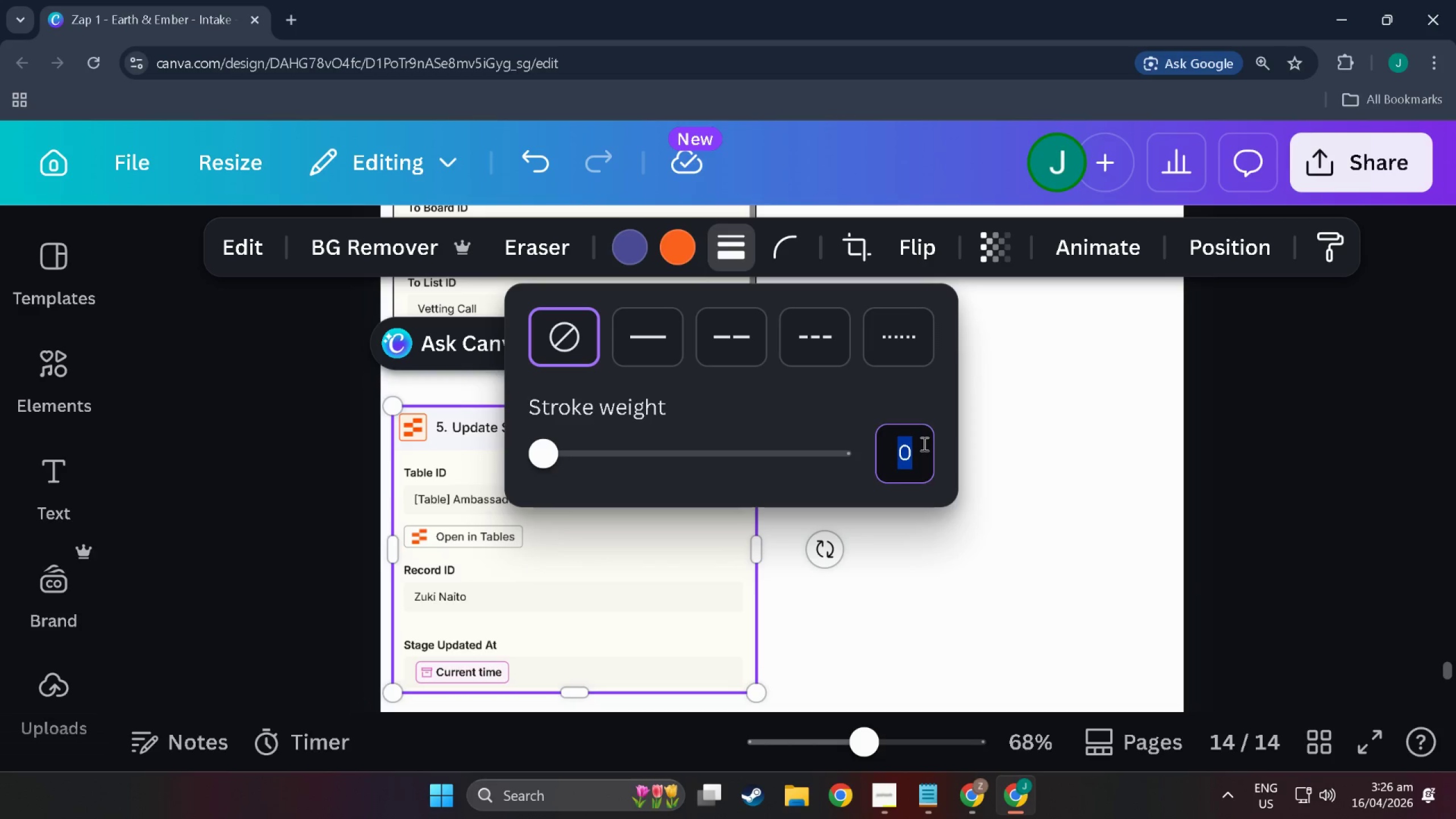 
key(1)
 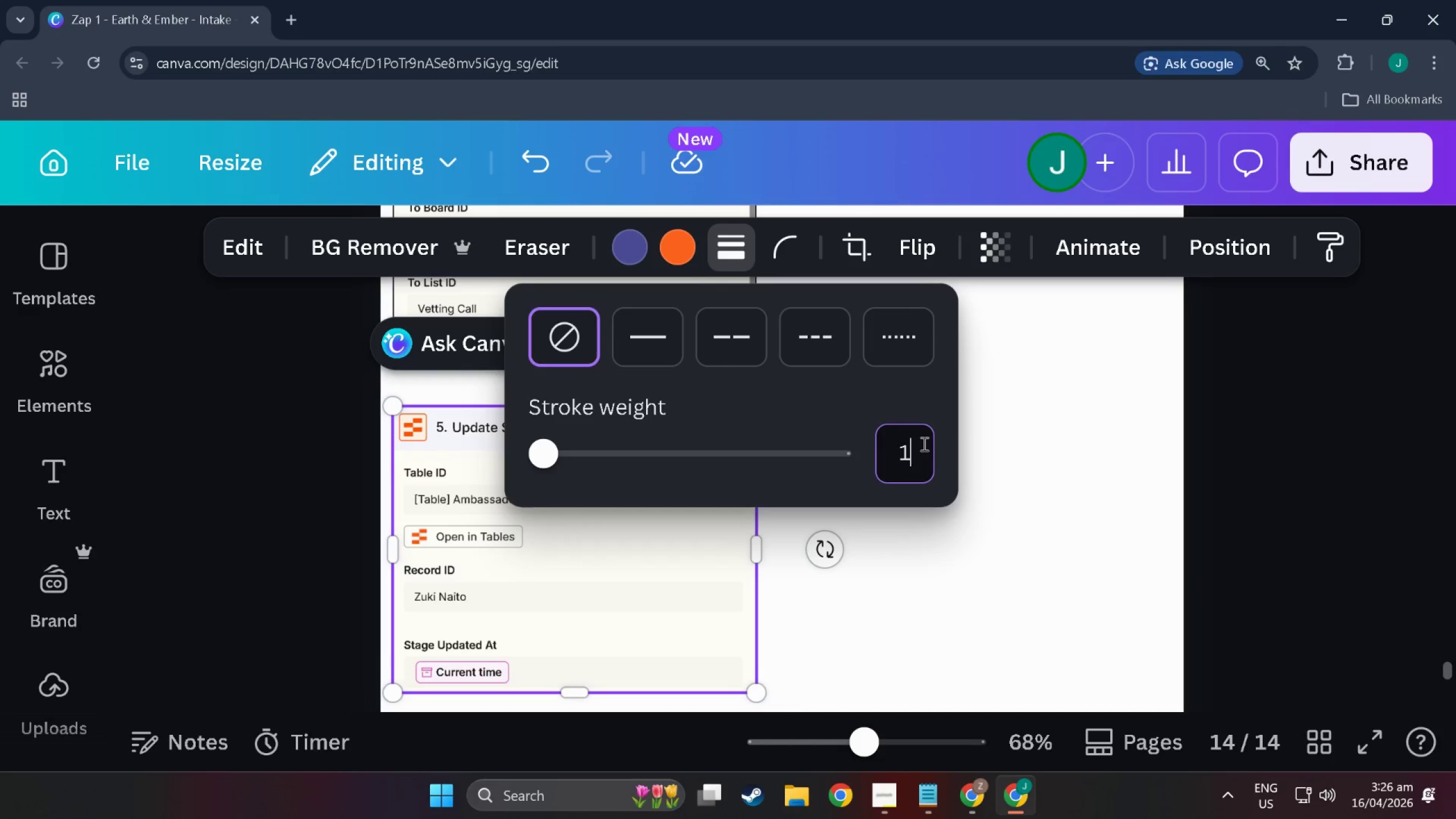 
key(NumpadEnter)
 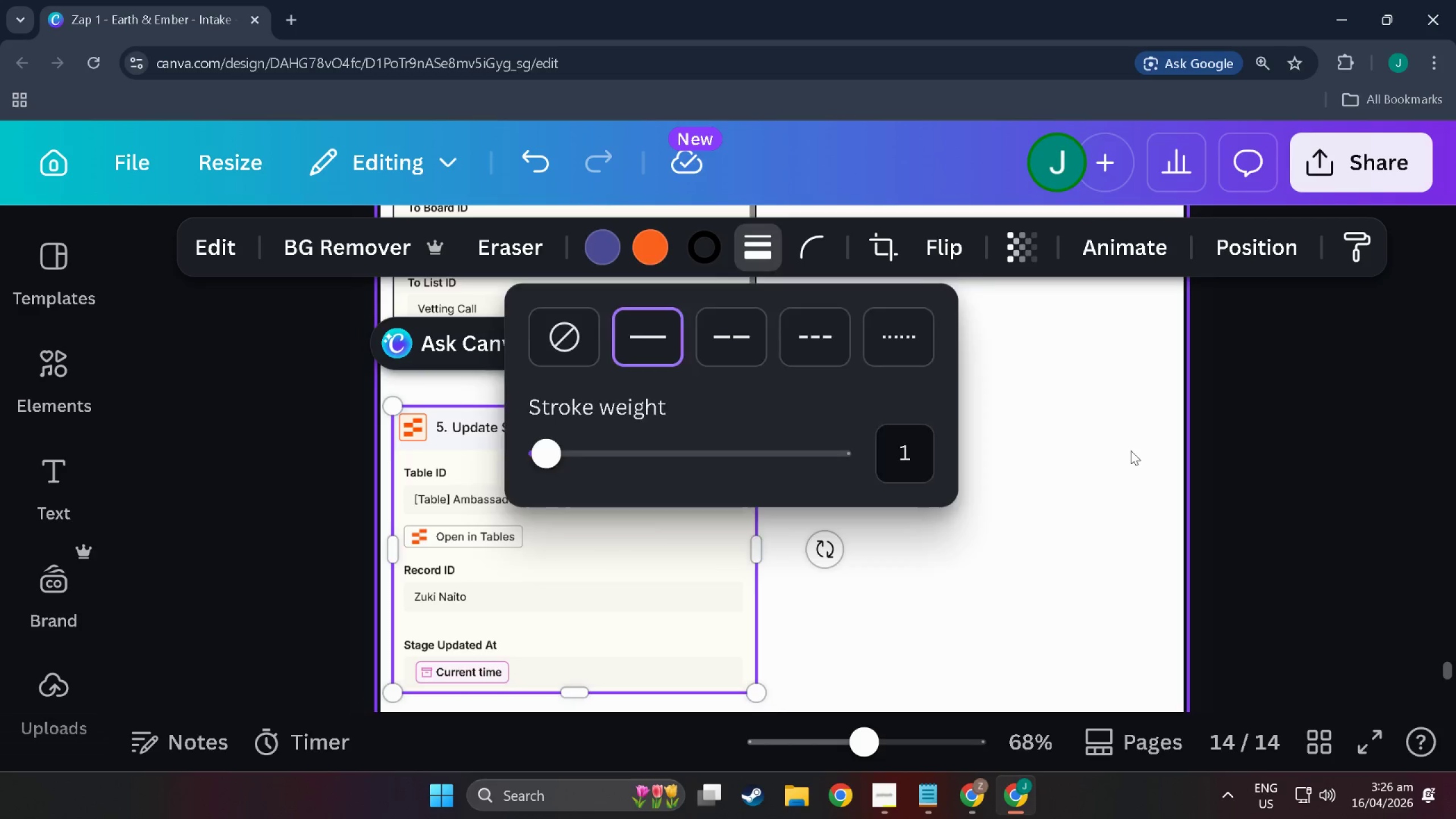 
left_click([1131, 450])
 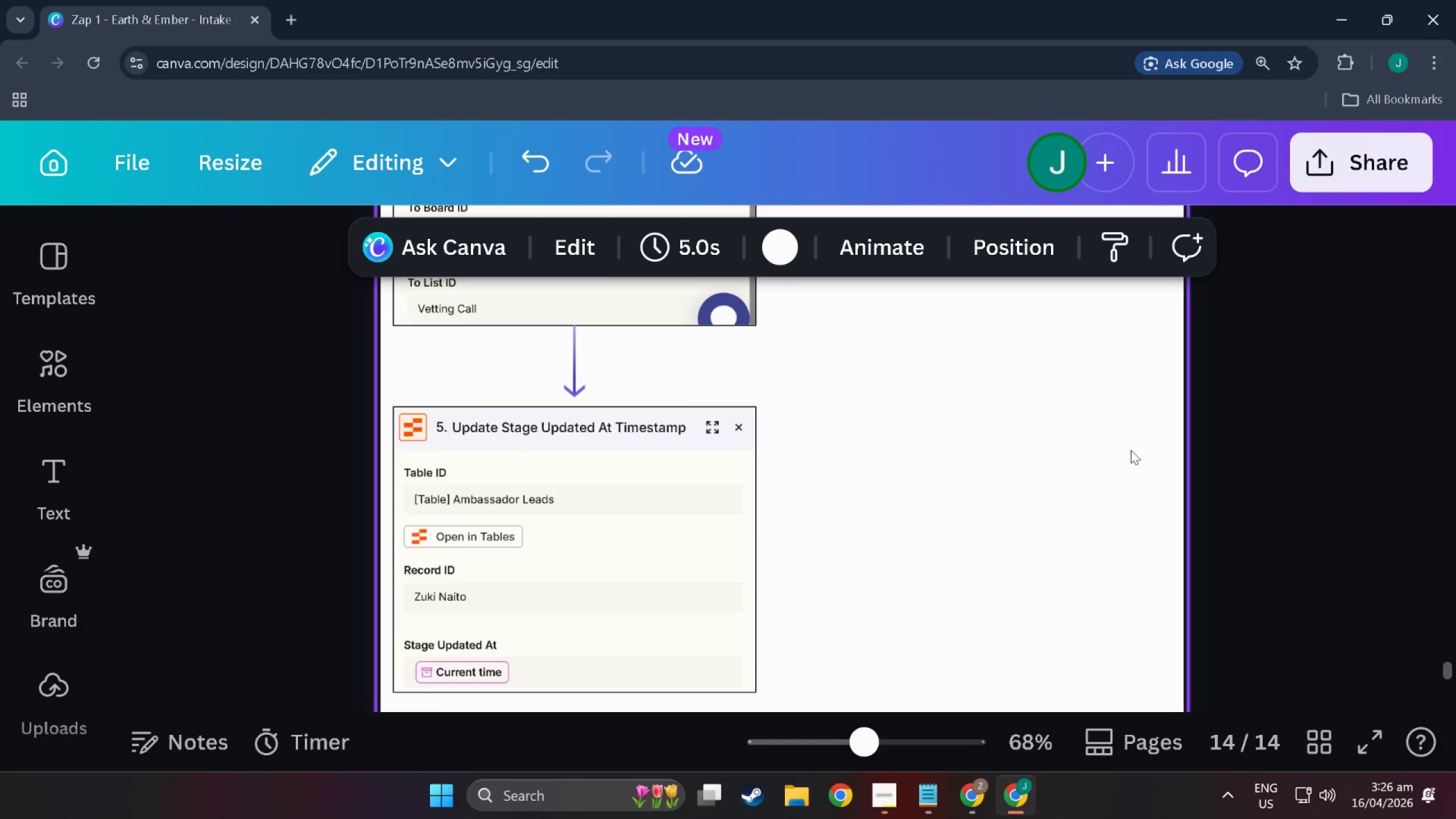 
scroll: coordinate [925, 674], scroll_direction: up, amount: 20.0
 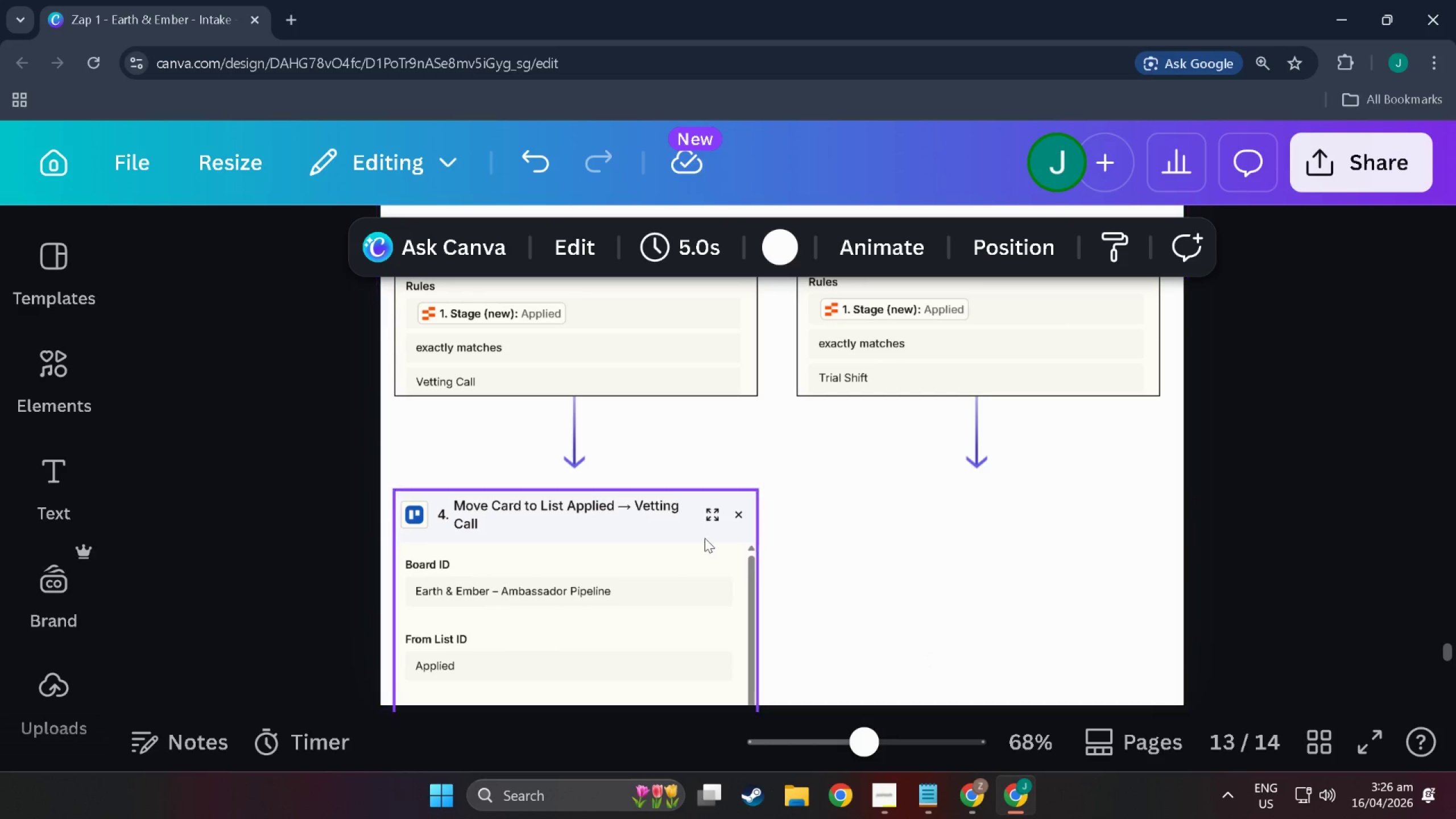 
key(Alt+AltLeft)
 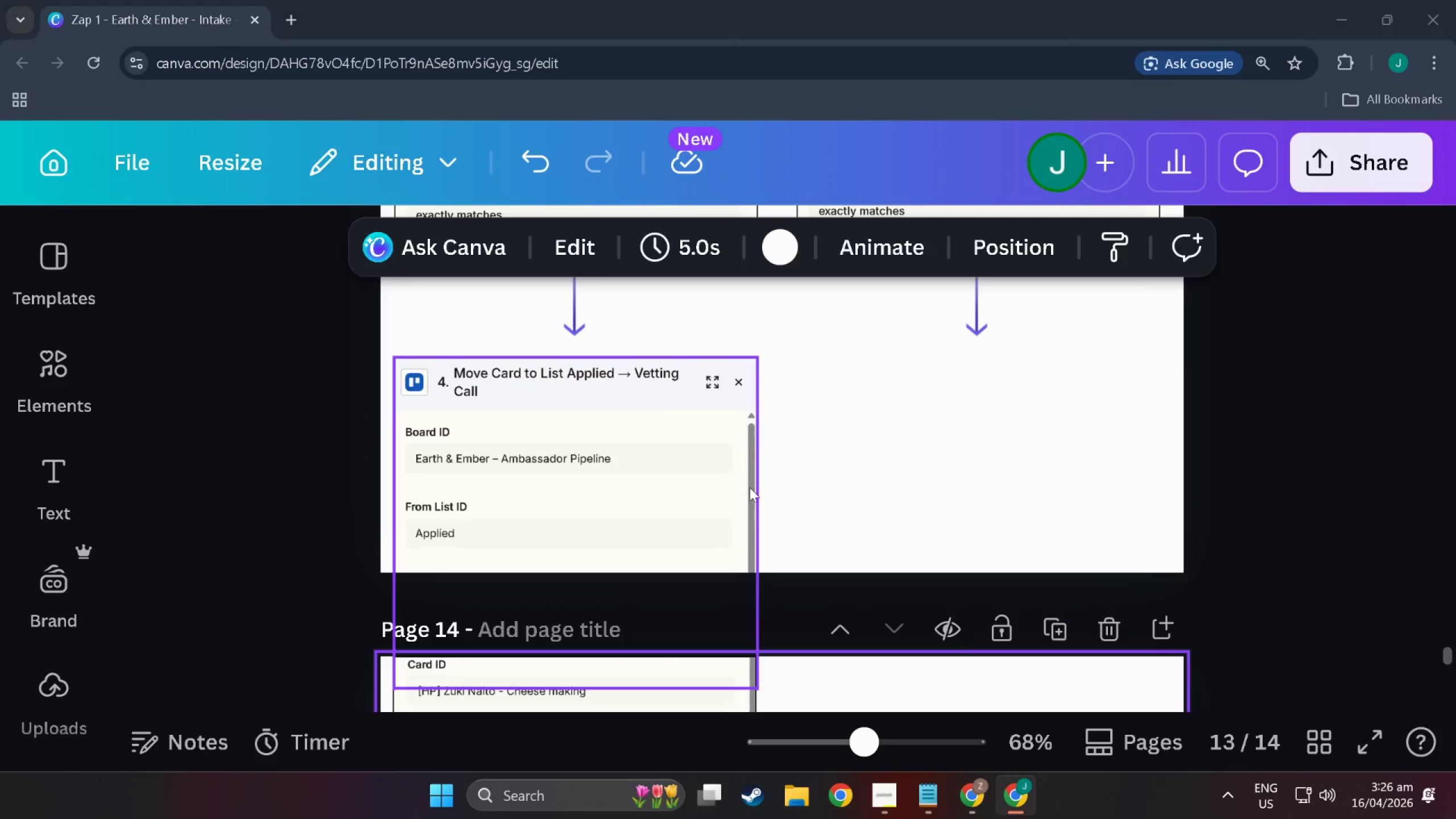 
key(Alt+Tab)
 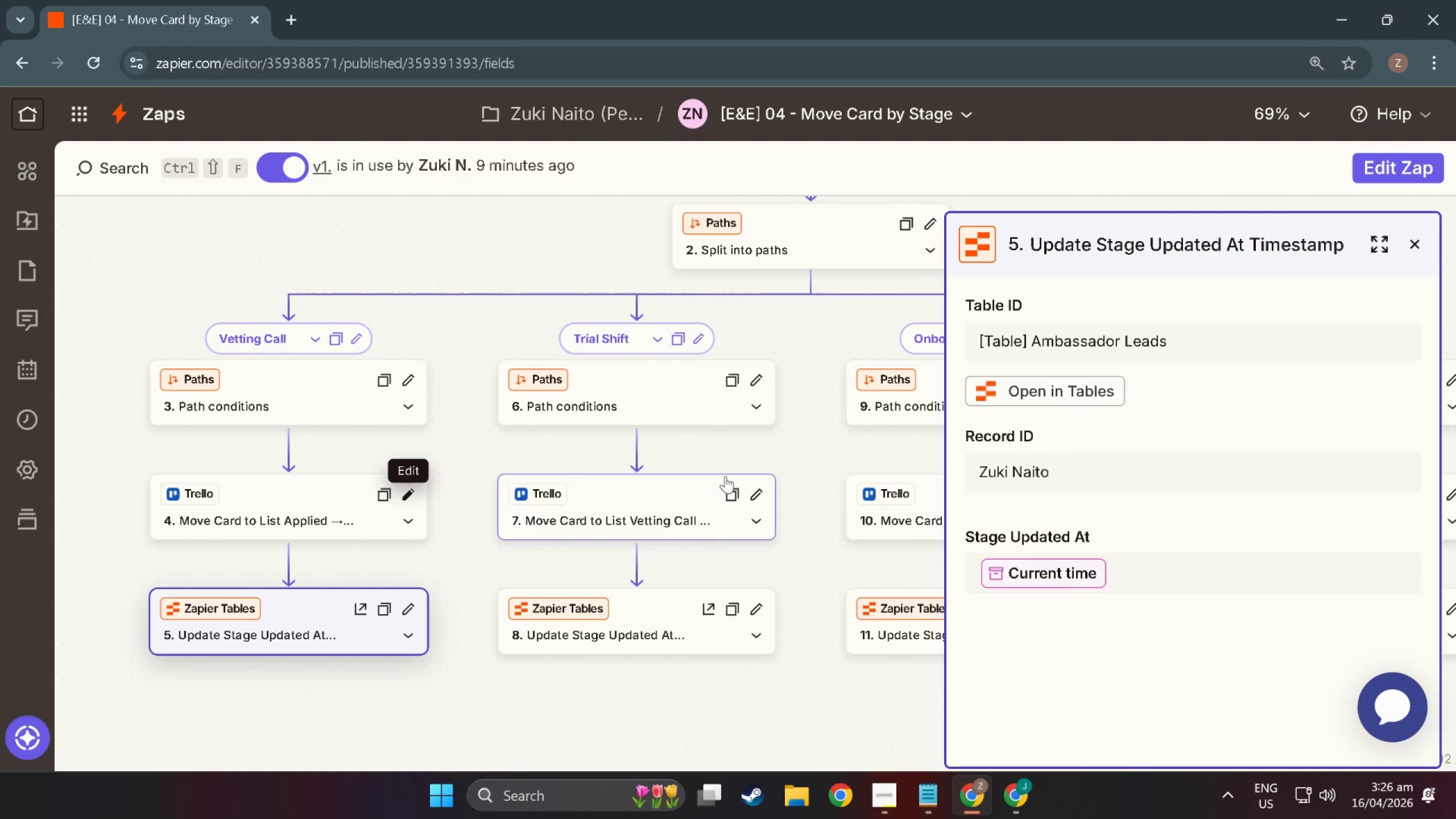 
scroll: coordinate [698, 545], scroll_direction: down, amount: 4.0
 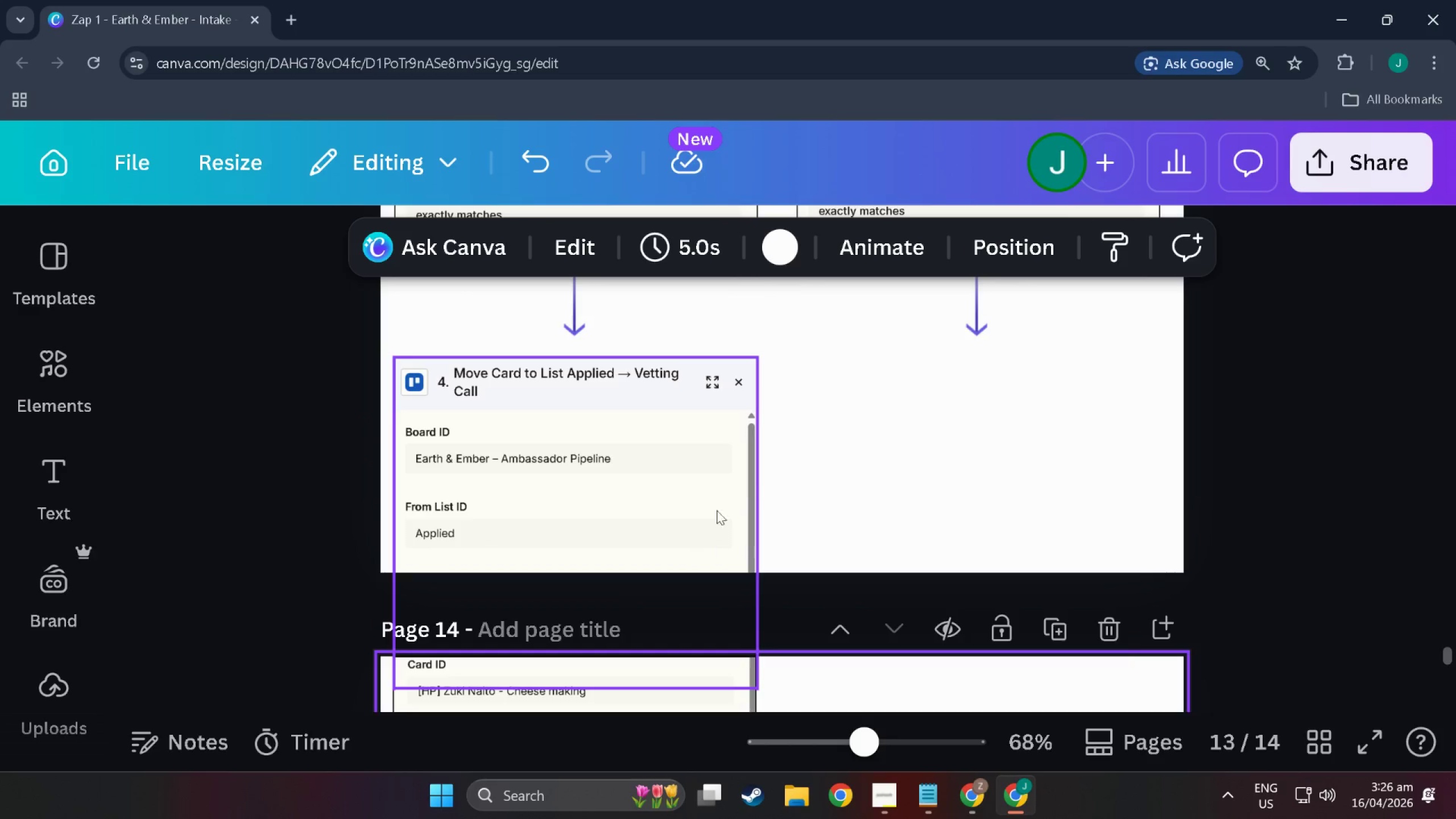 
left_click([630, 501])
 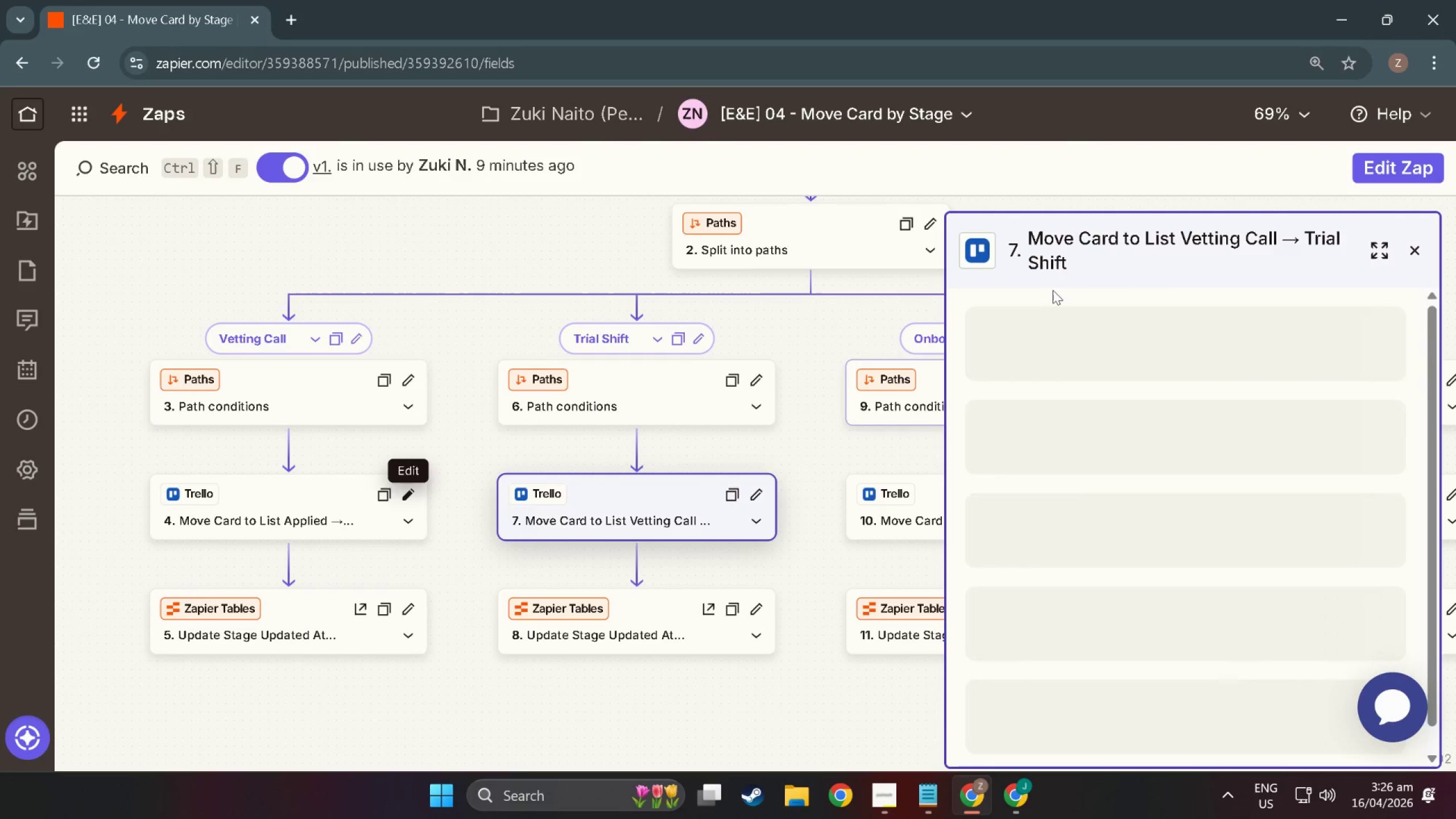 
key(Meta+MetaLeft)
 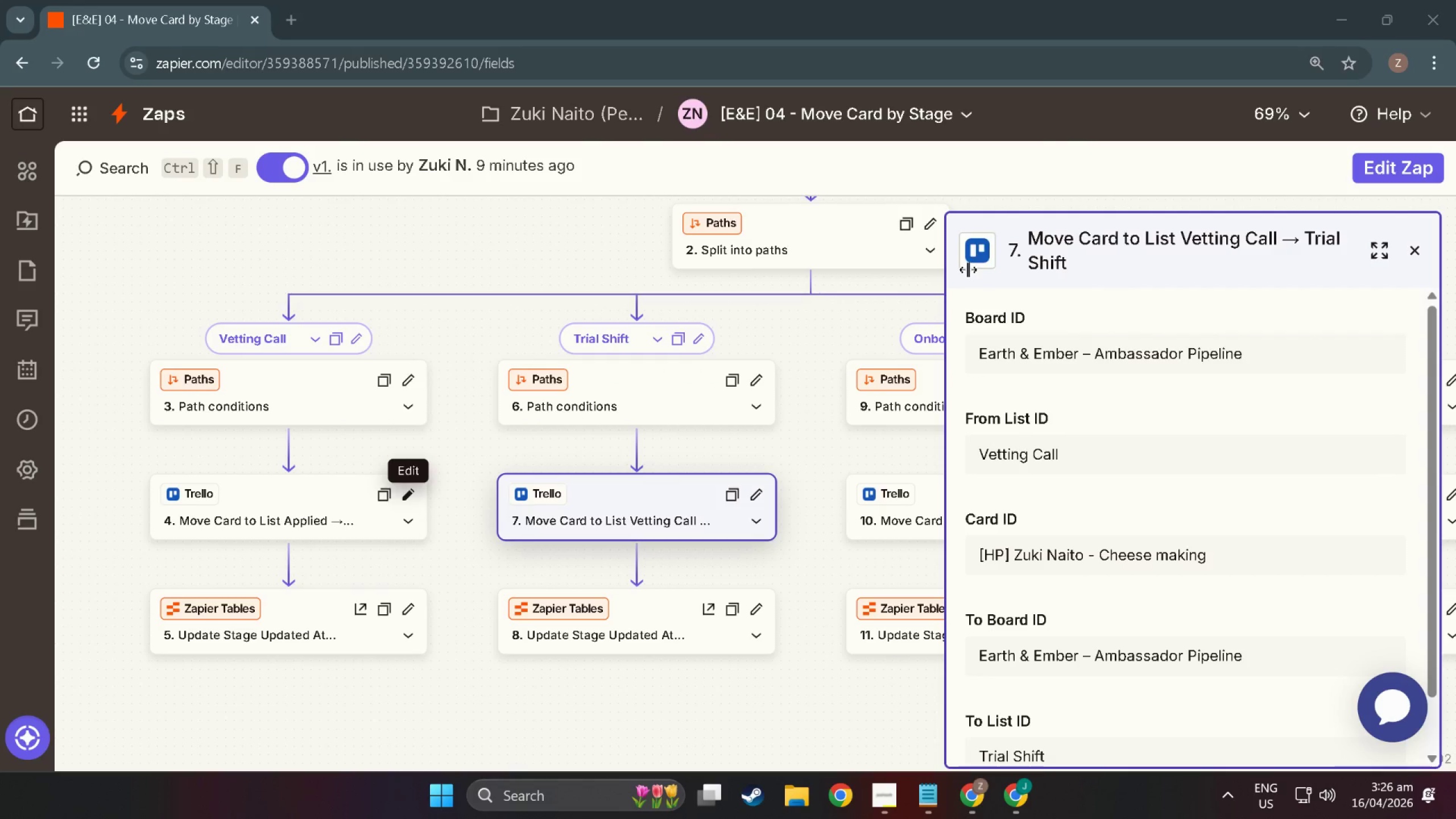 
scroll: coordinate [970, 303], scroll_direction: down, amount: 3.0
 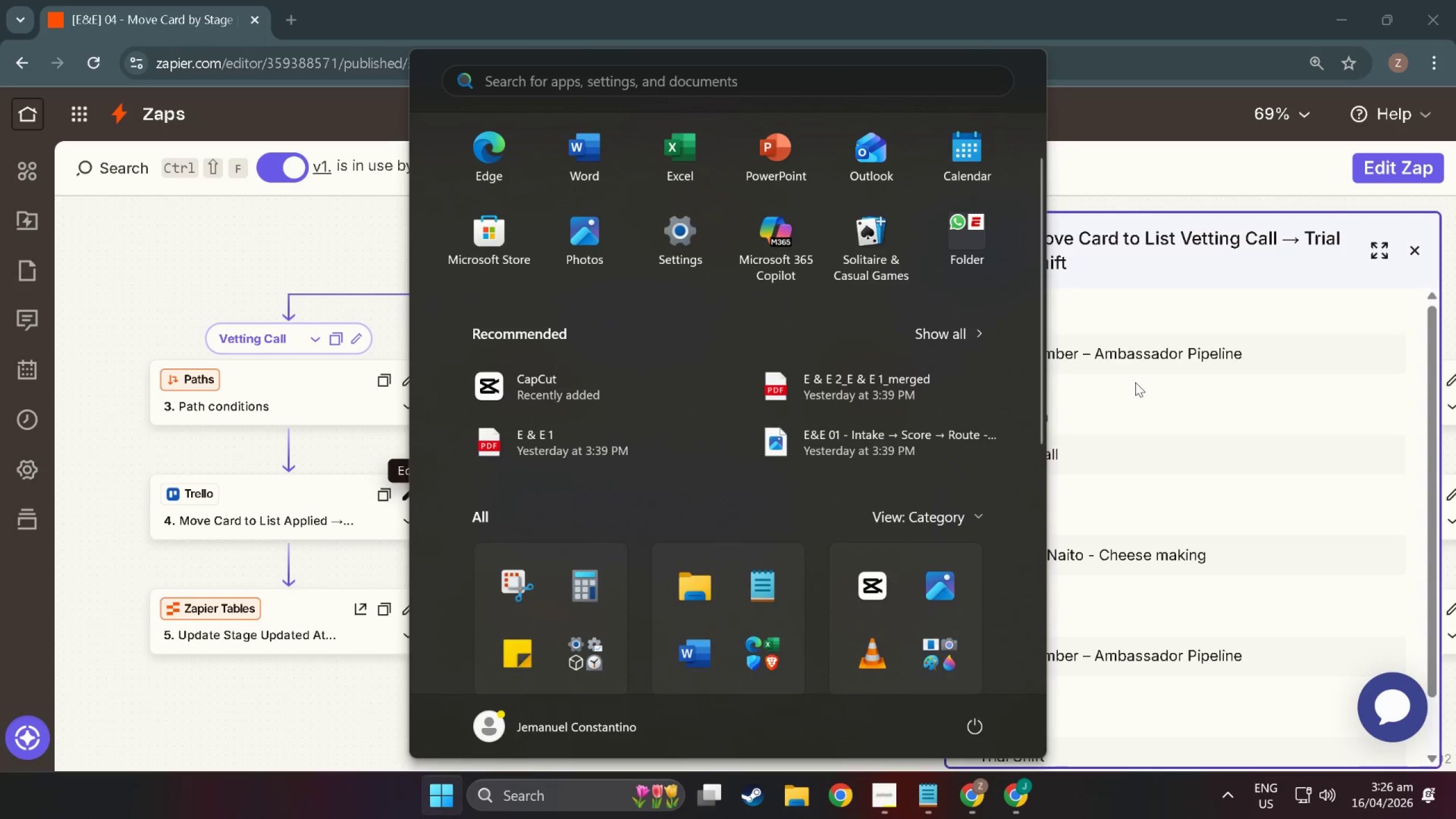 
left_click([1166, 359])
 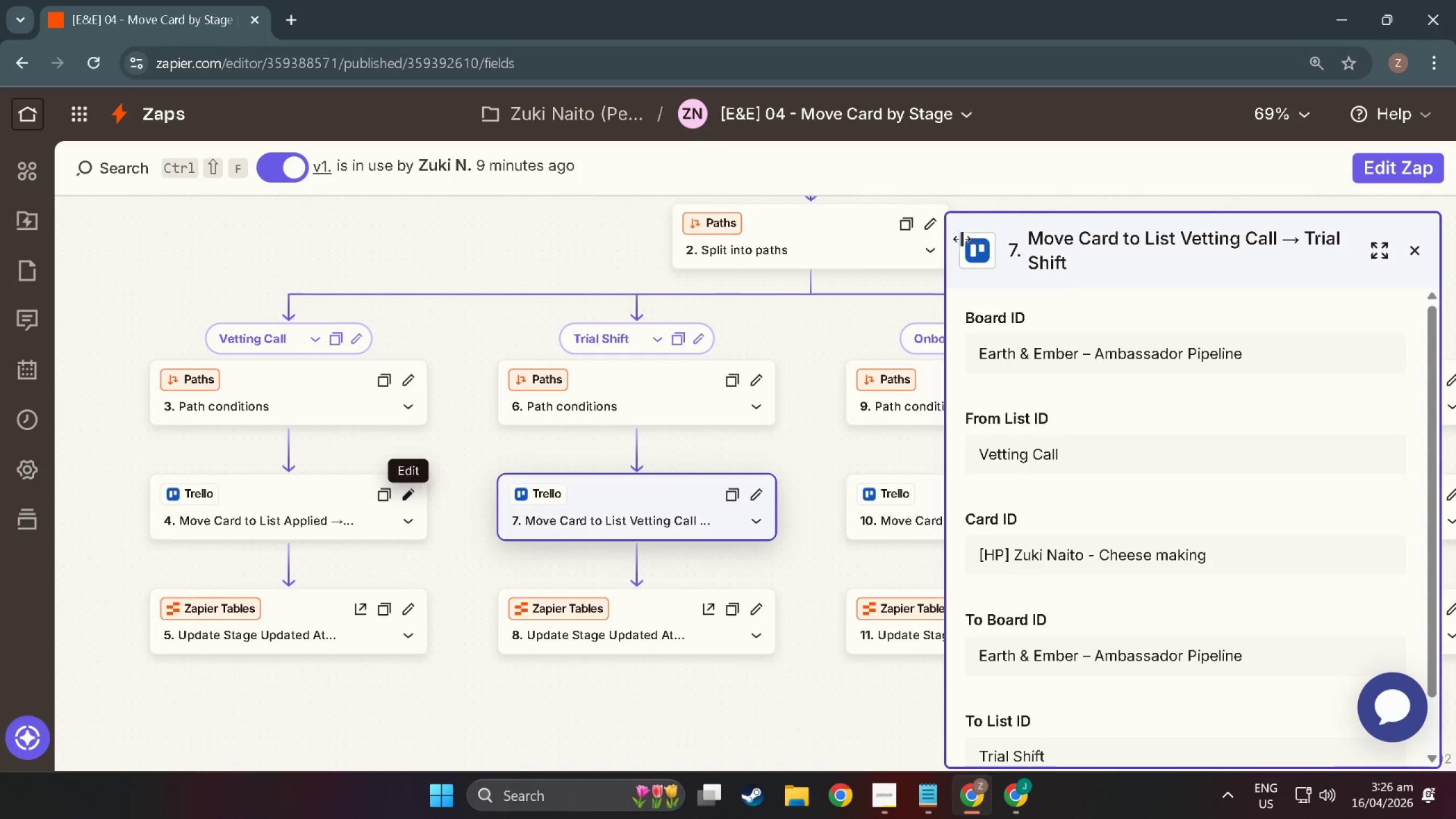 
hold_key(key=MetaLeft, duration=0.5)
 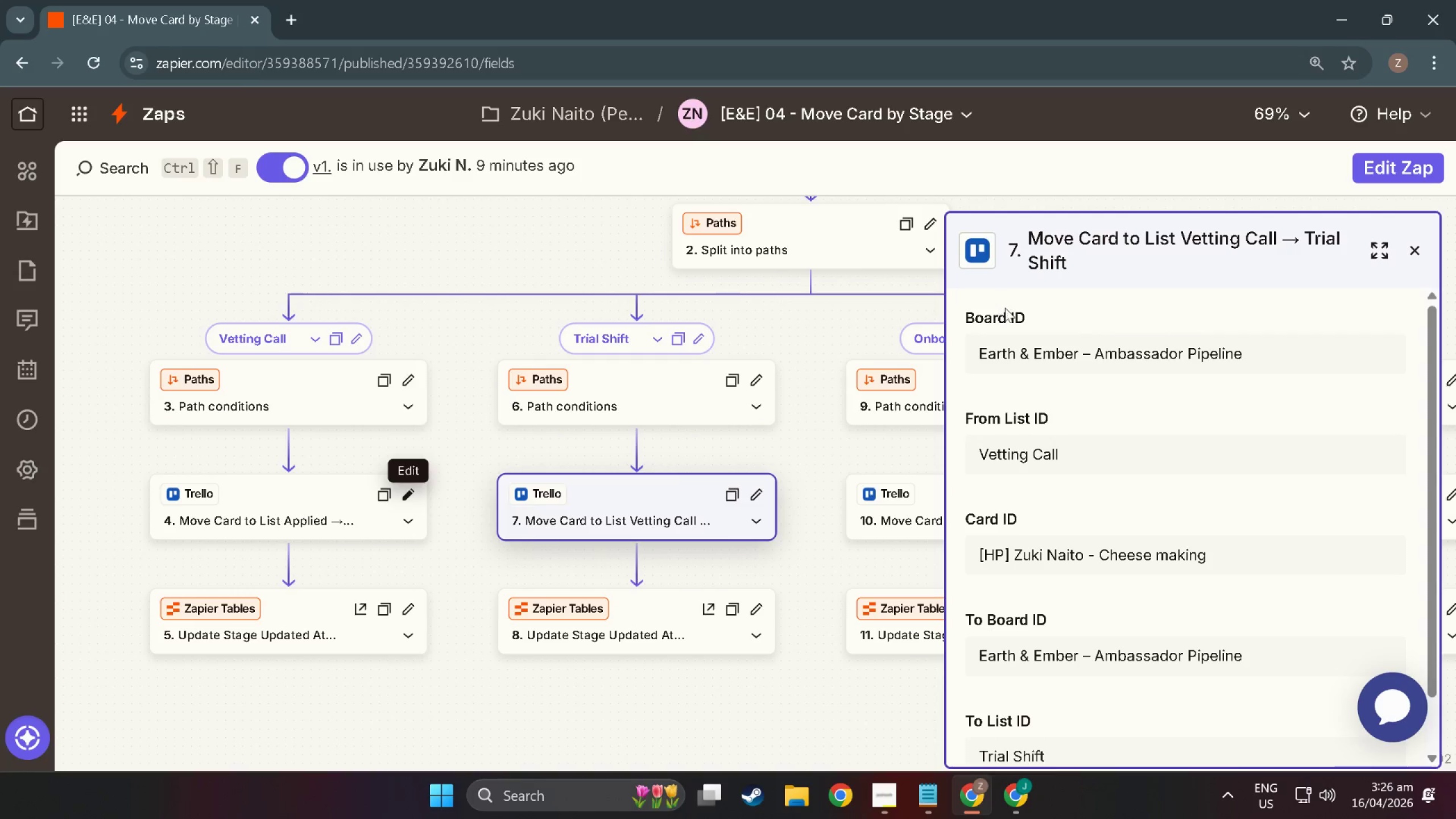 
key(Meta+Shift+ShiftLeft)
 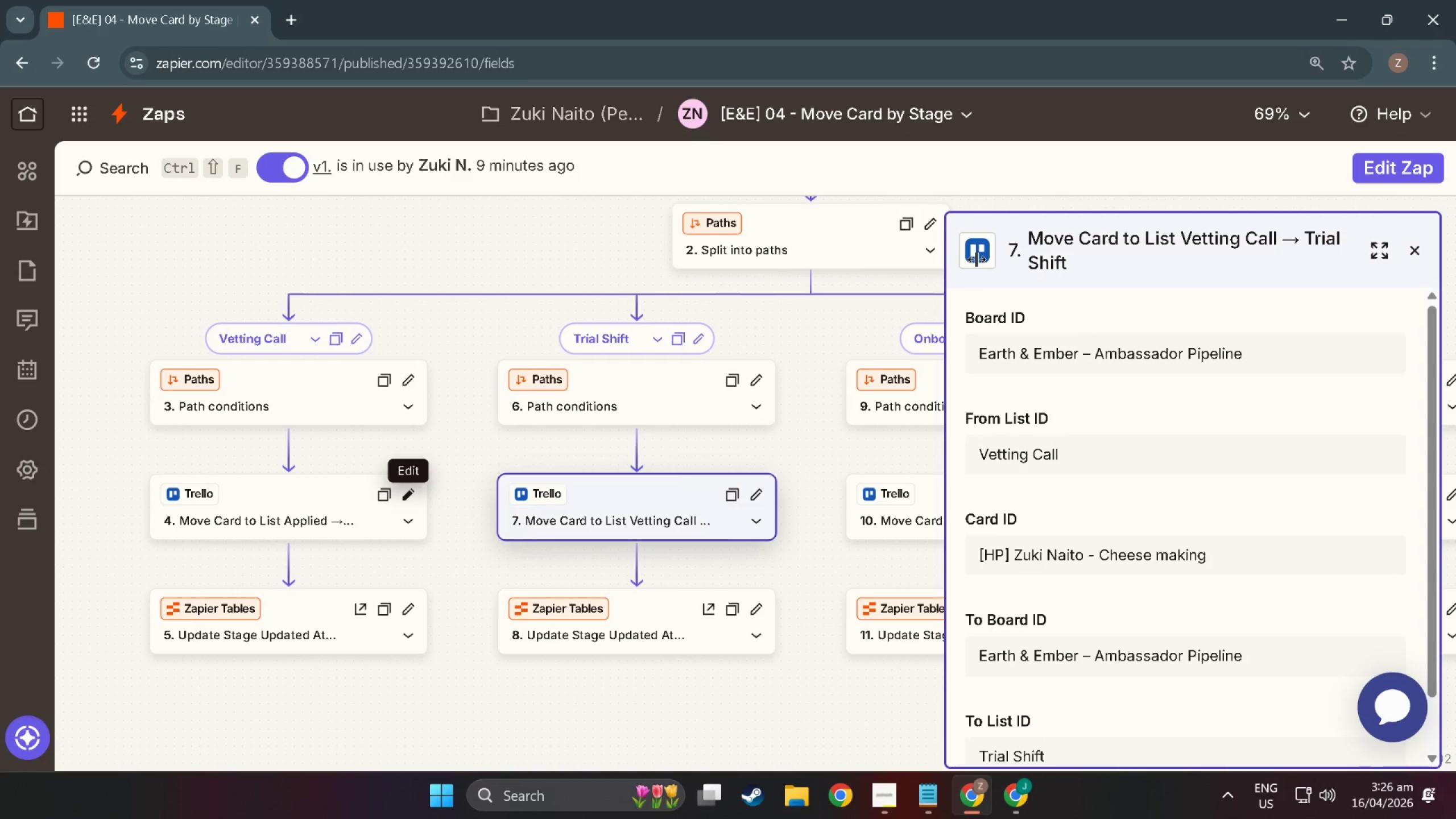 
key(Meta+MetaLeft)
 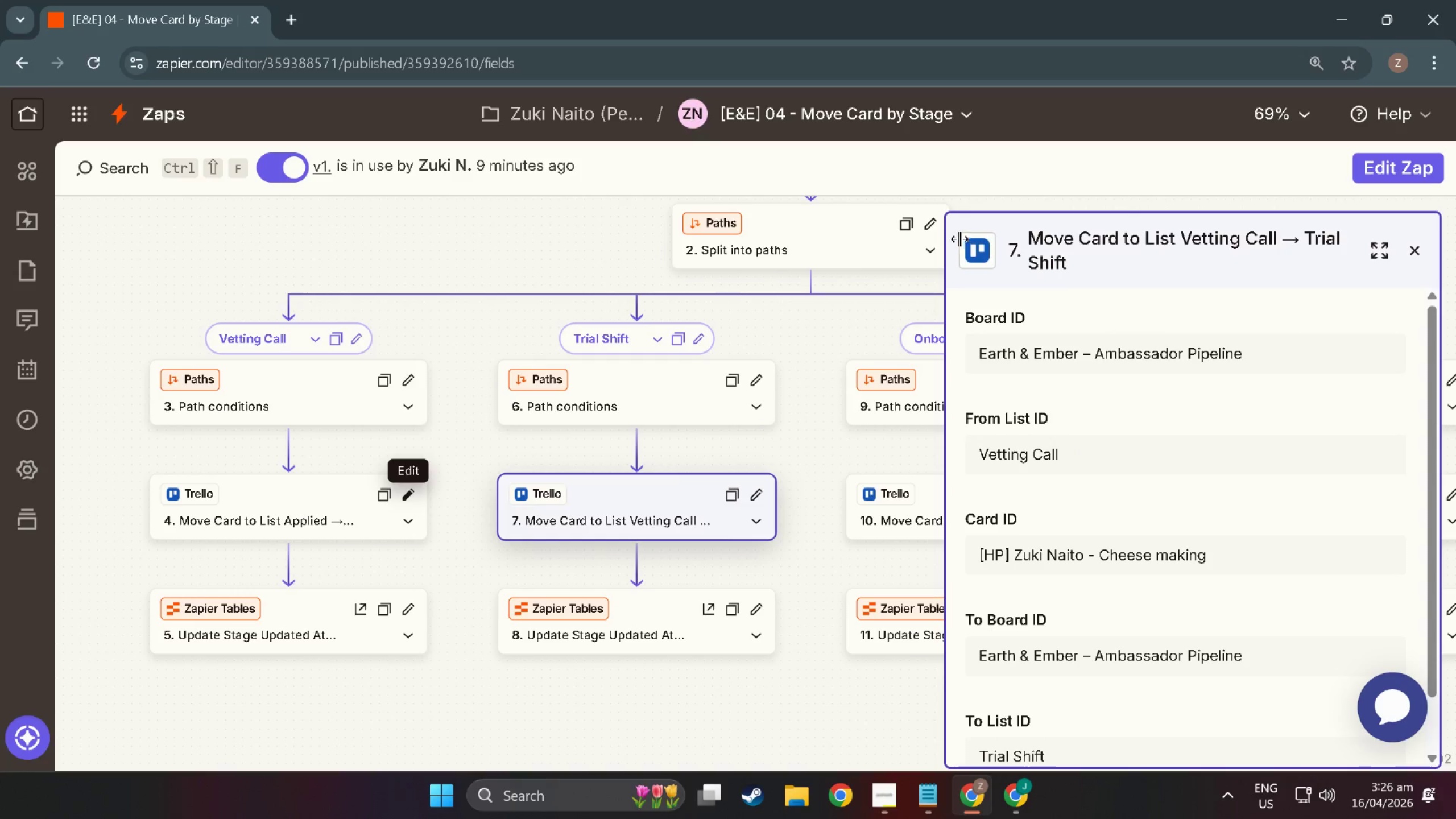 
scroll: coordinate [1081, 442], scroll_direction: down, amount: 3.0
 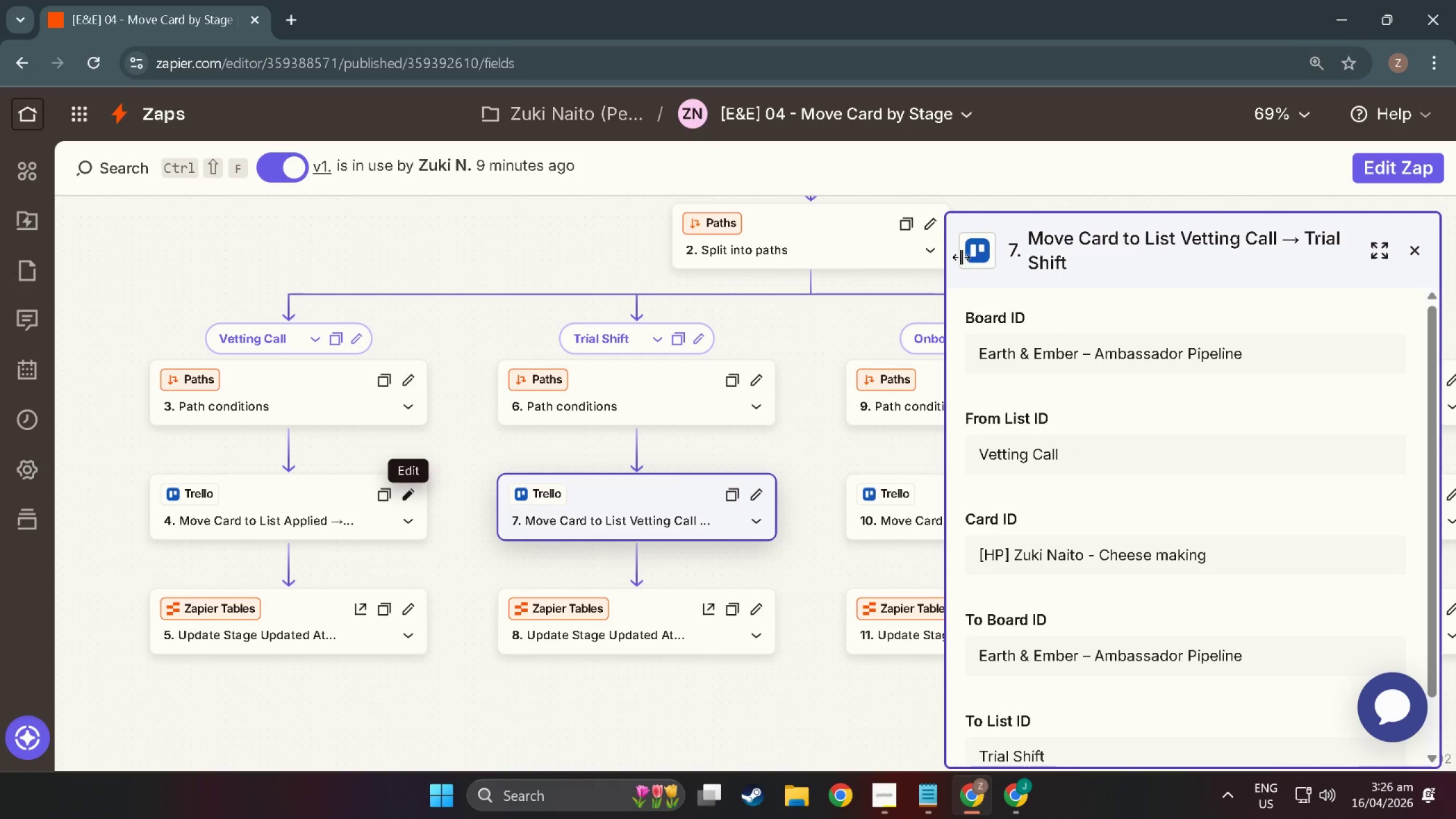 
key(Meta+Shift+ShiftLeft)
 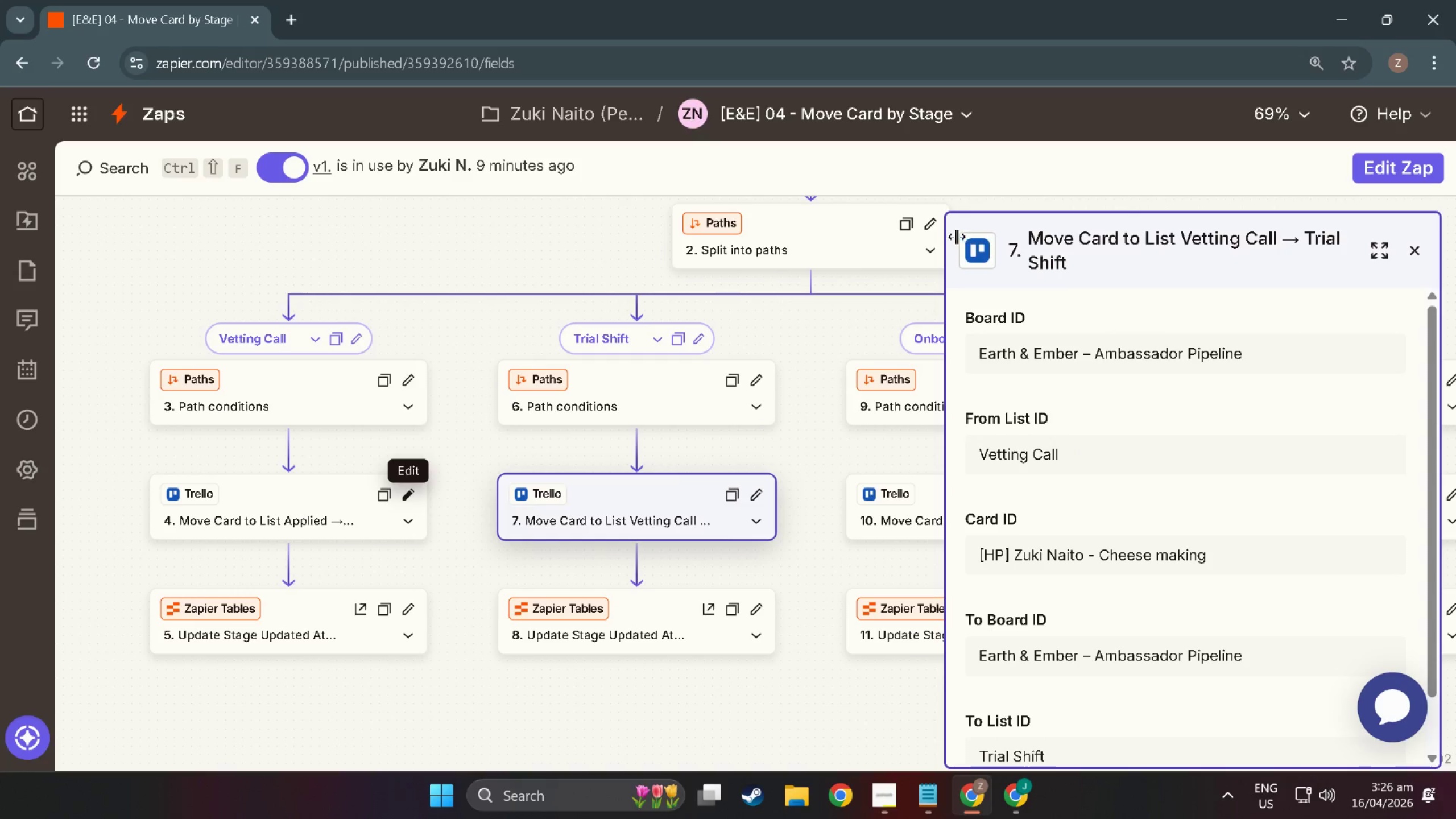 
key(Meta+Shift+S)
 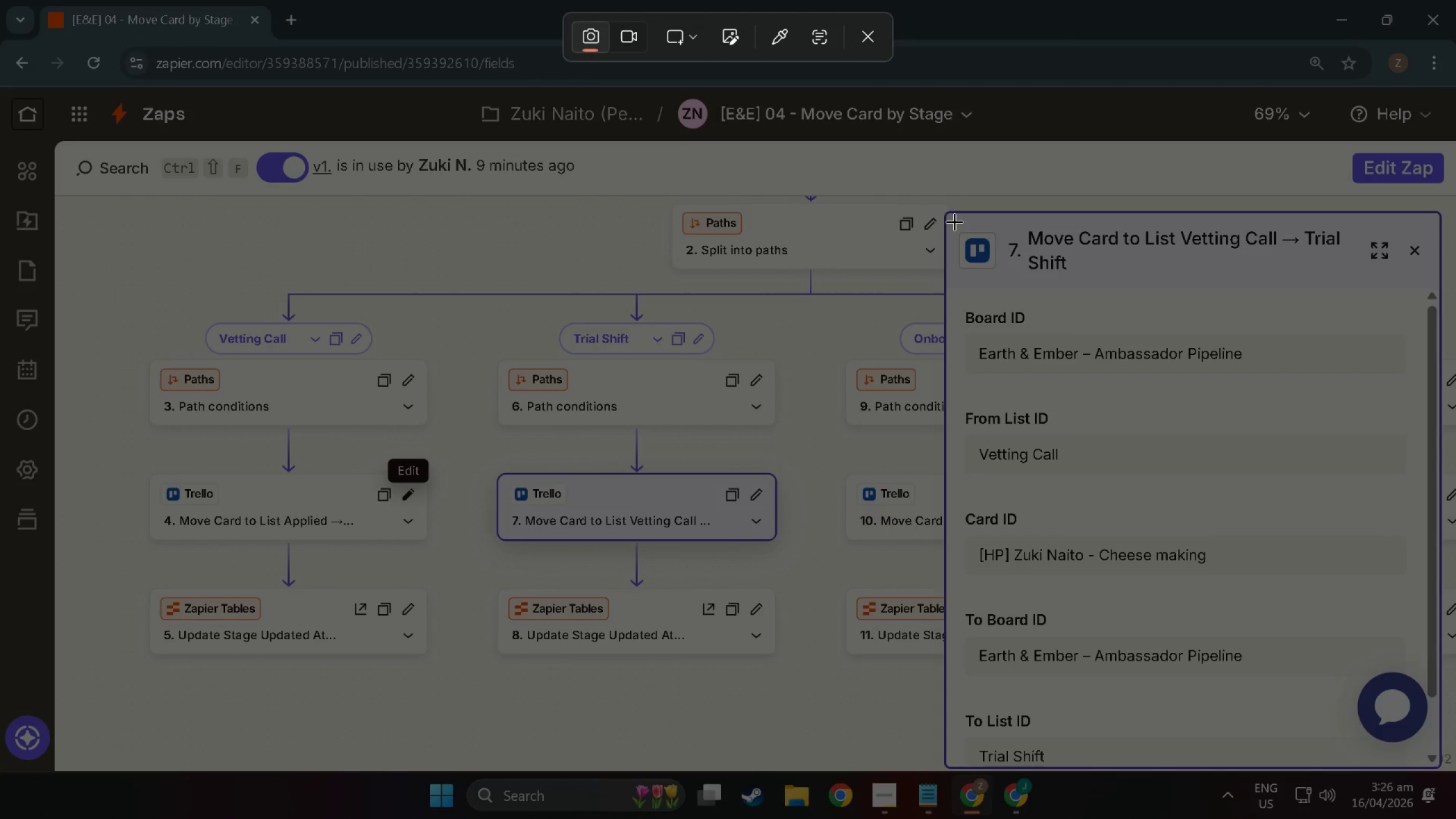 
left_click_drag(start_coordinate=[954, 221], to_coordinate=[1432, 766])
 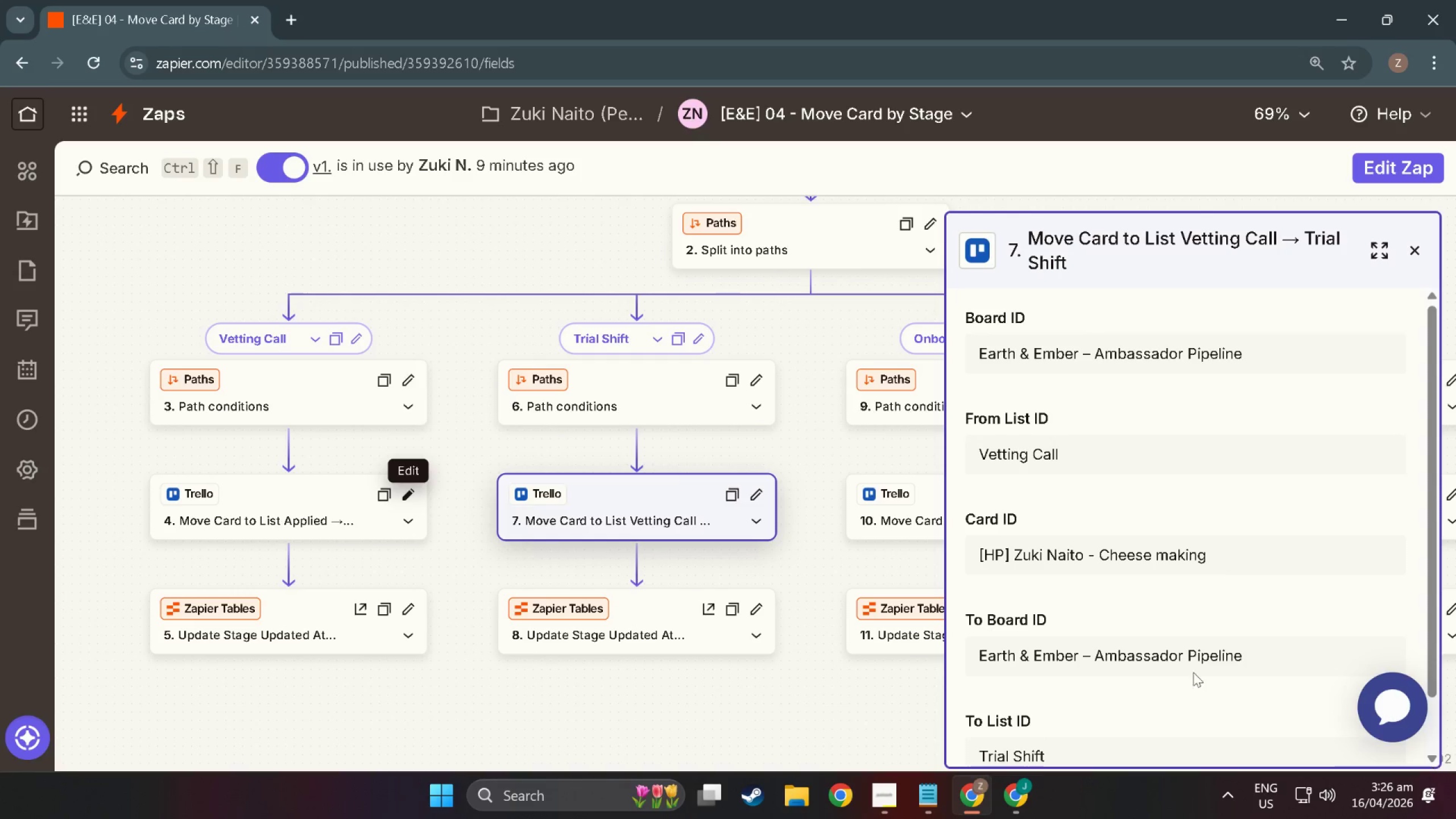 
key(Alt+AltLeft)
 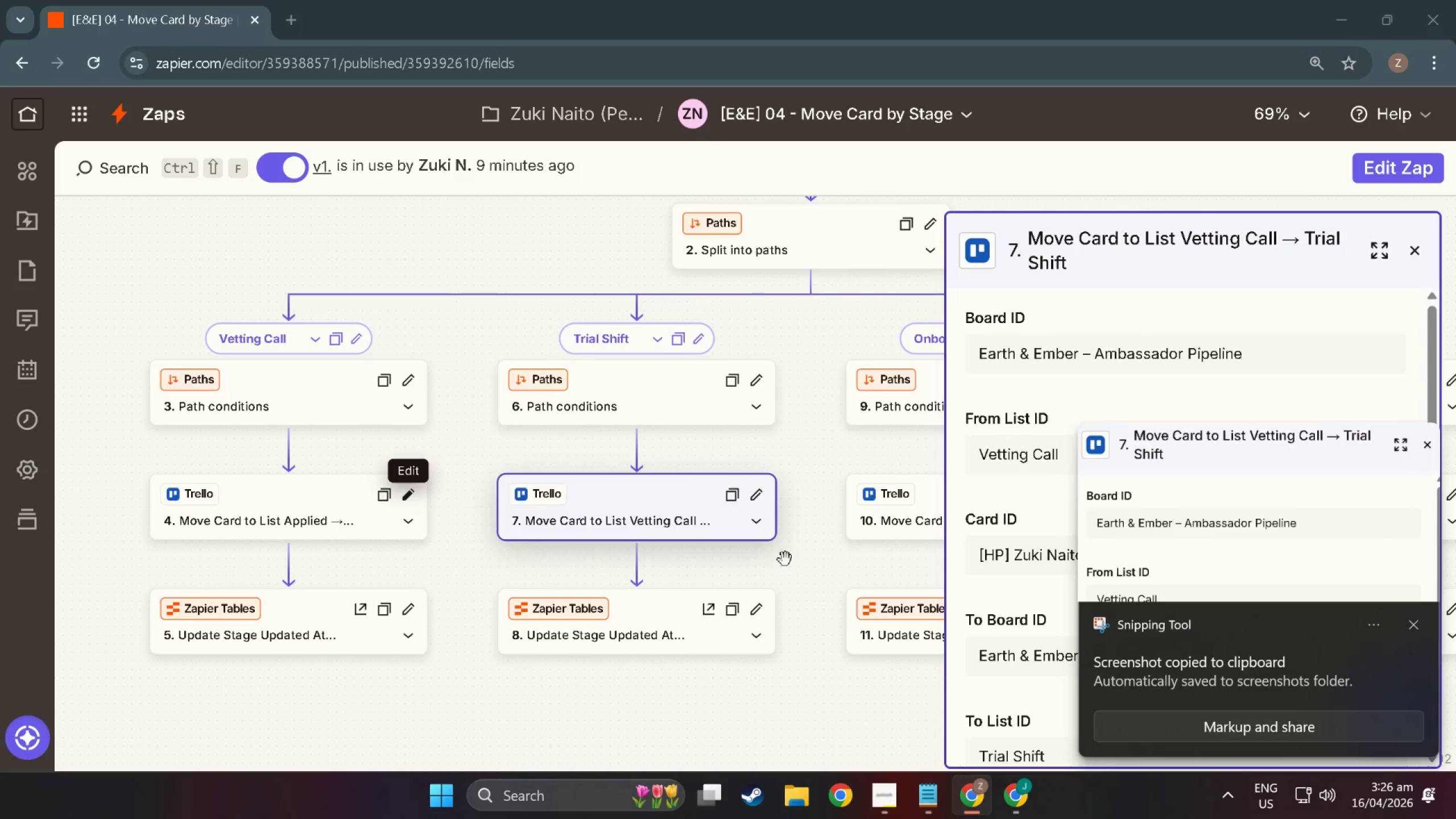 
key(Alt+Tab)
 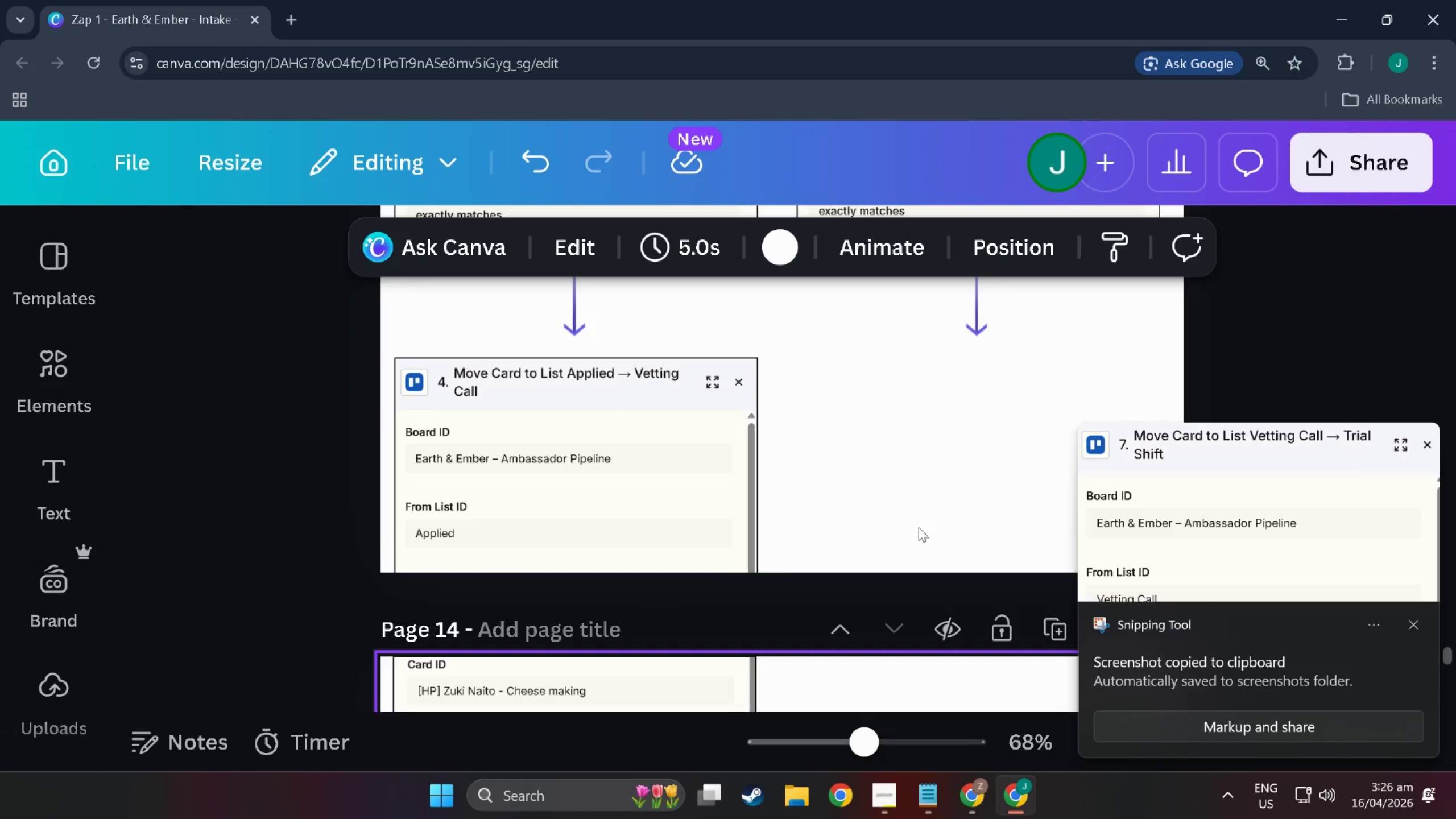 
left_click([923, 456])
 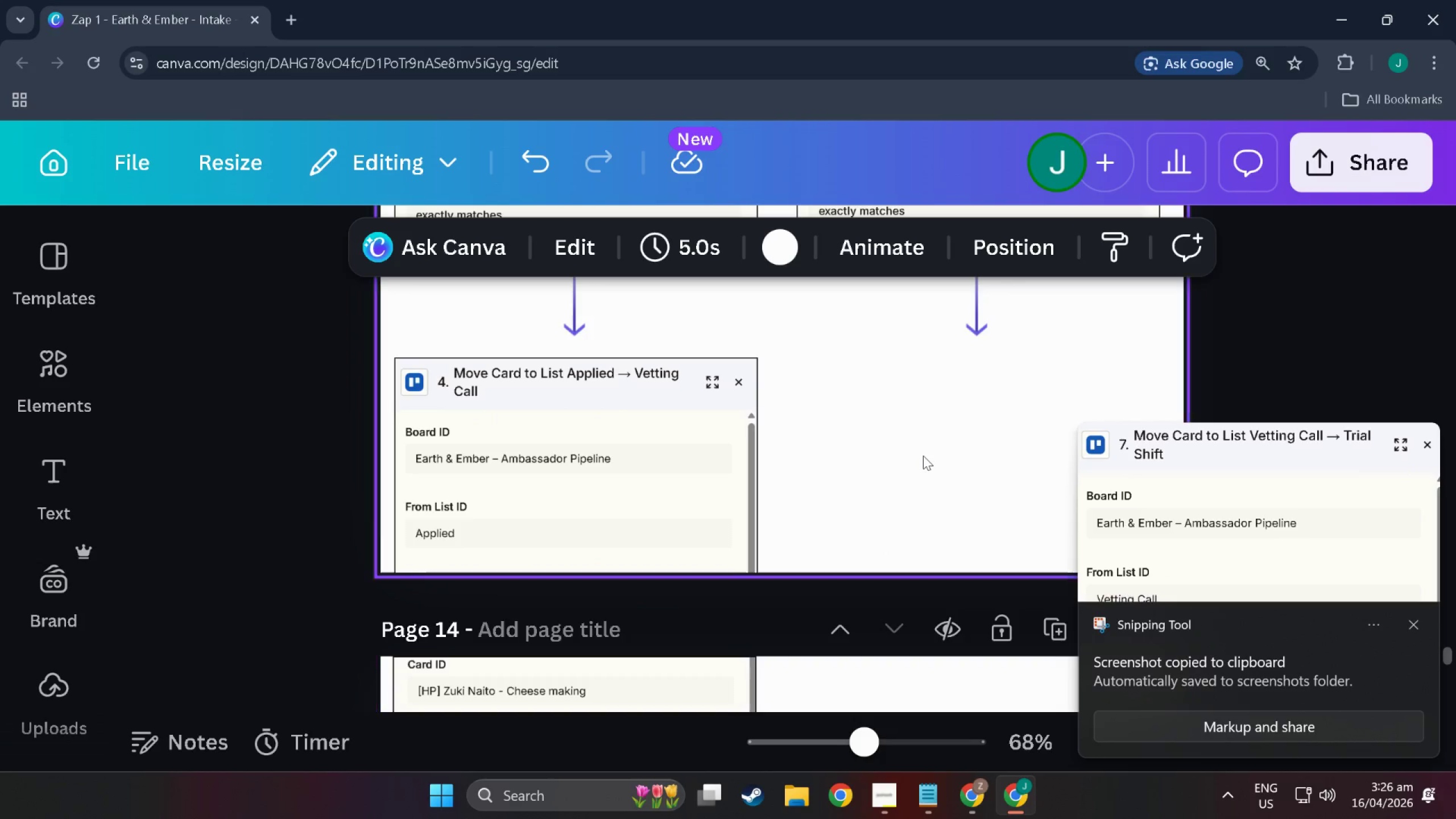 
key(Control+V)
 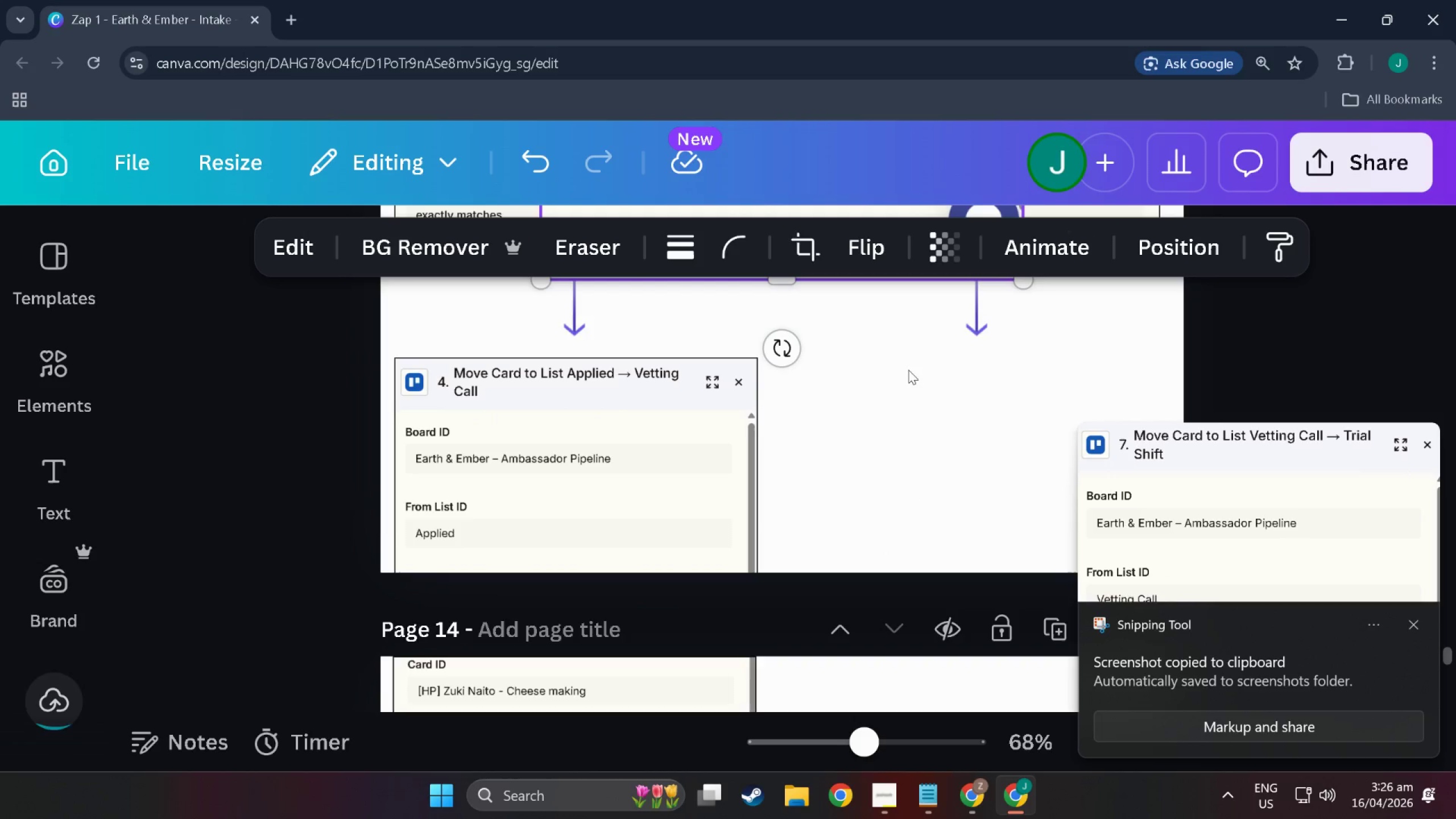 
left_click_drag(start_coordinate=[785, 275], to_coordinate=[941, 585])
 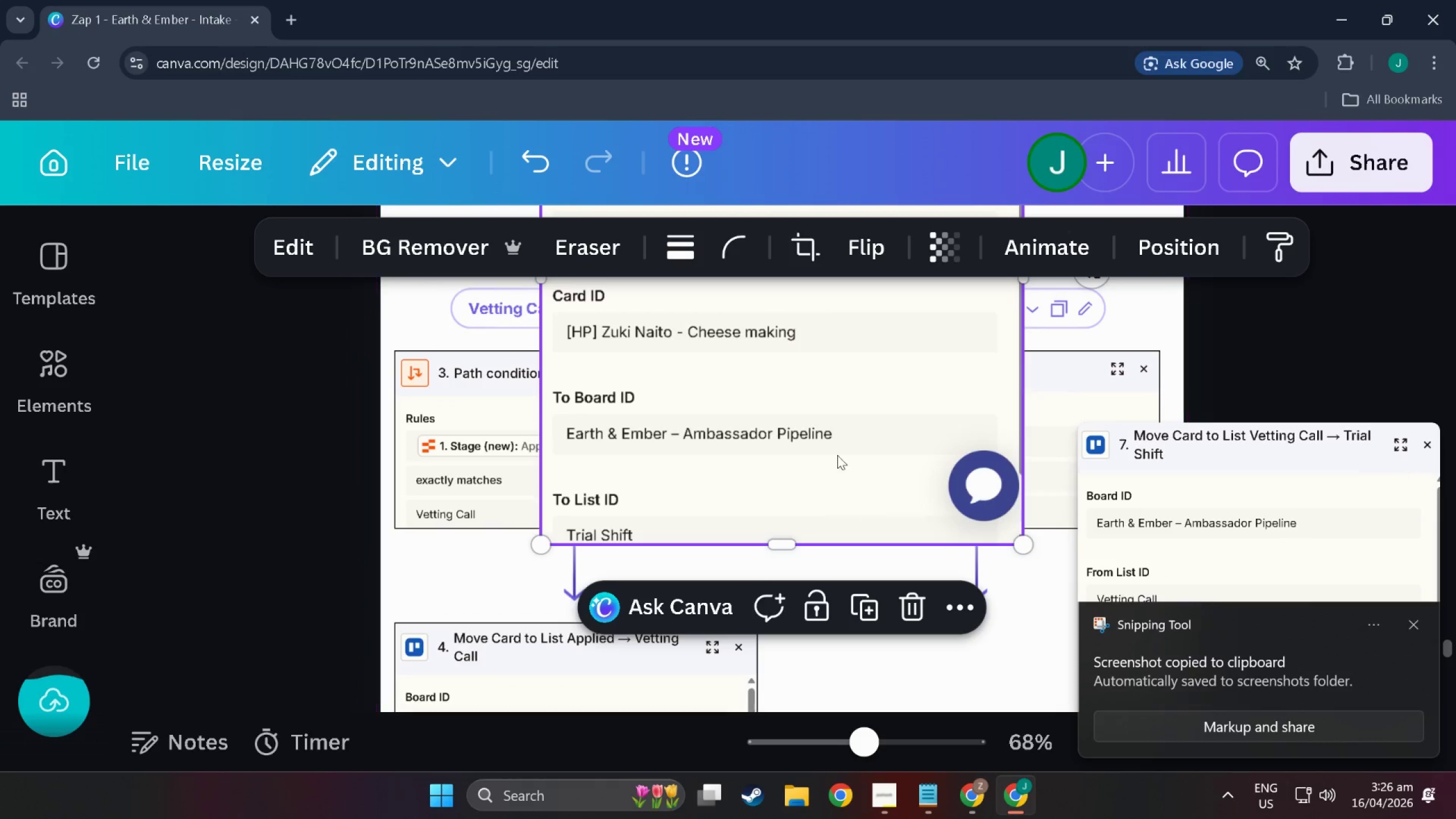 
scroll: coordinate [928, 449], scroll_direction: up, amount: 8.0
 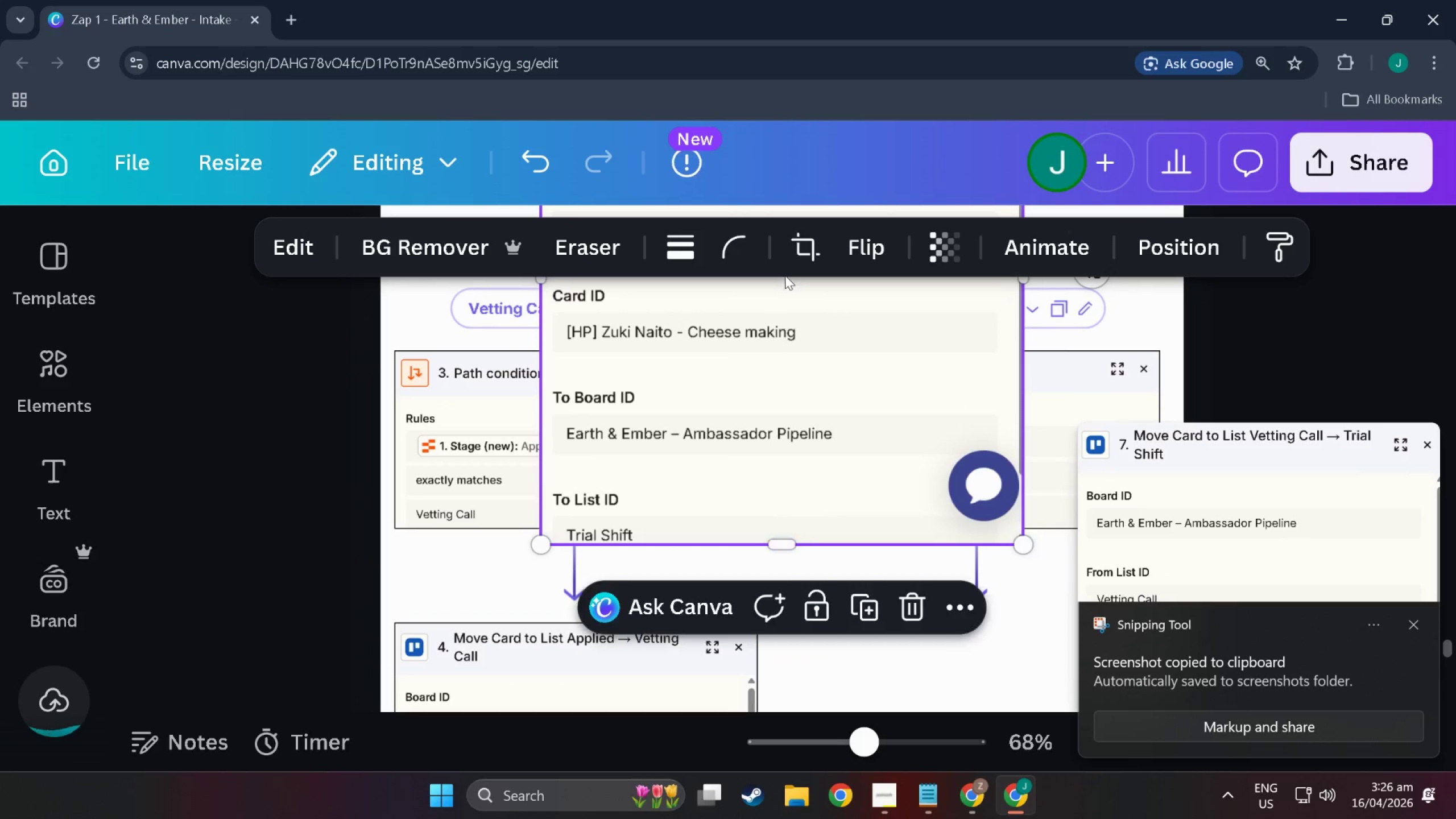 
left_click_drag(start_coordinate=[826, 419], to_coordinate=[1077, 807])
 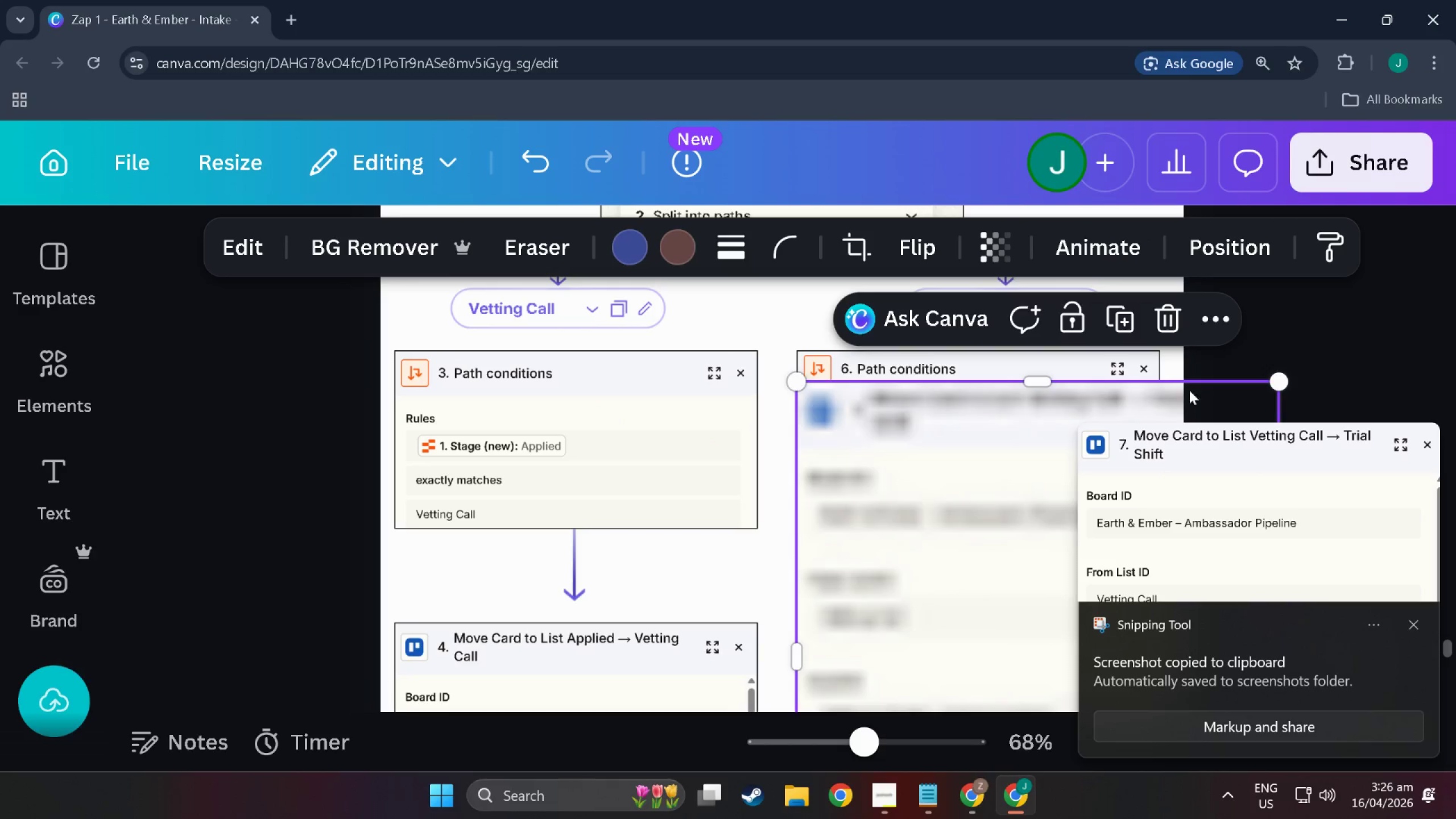 
scroll: coordinate [1103, 787], scroll_direction: down, amount: 4.0
 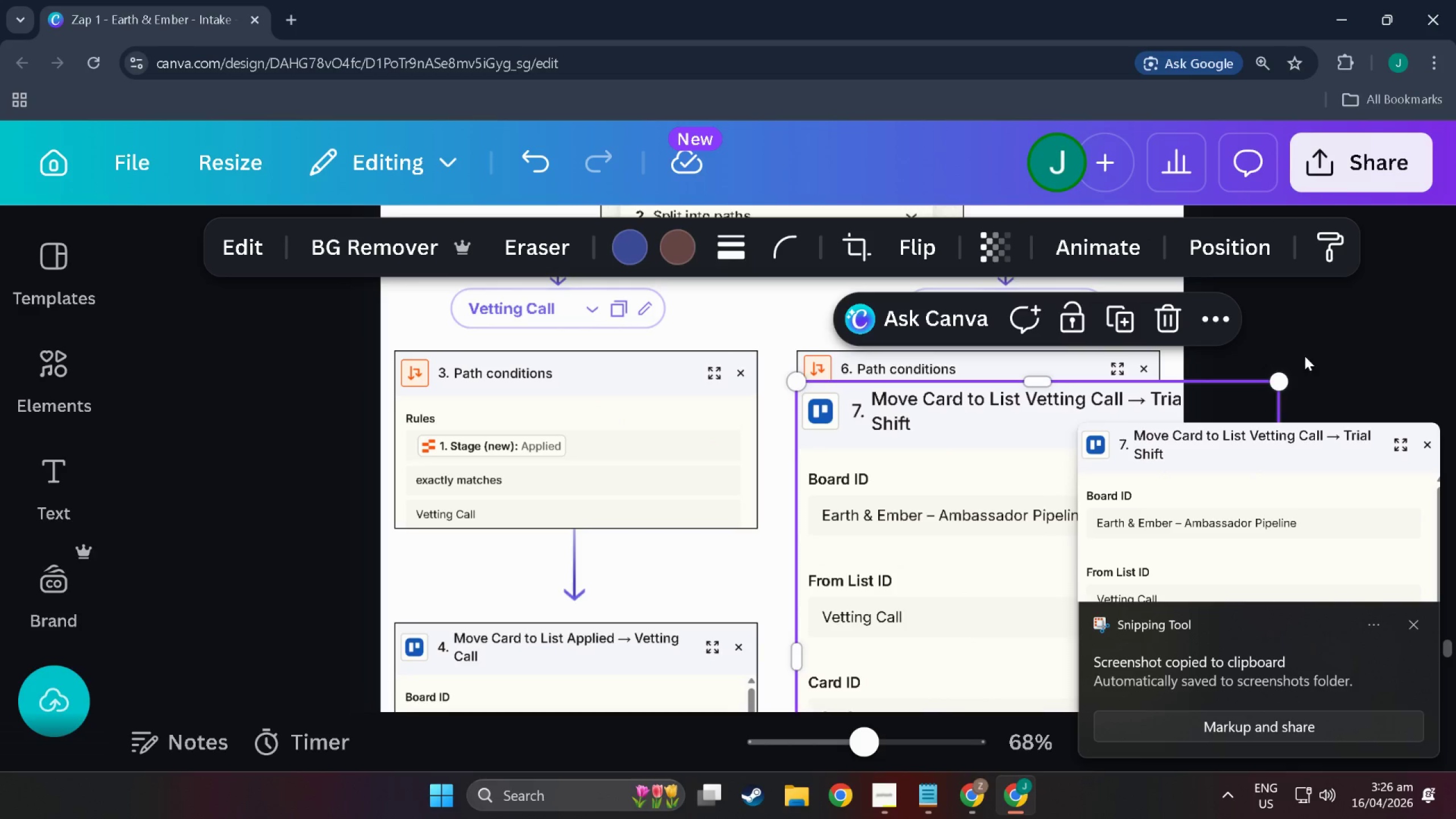 
left_click_drag(start_coordinate=[1283, 378], to_coordinate=[1098, 453])
 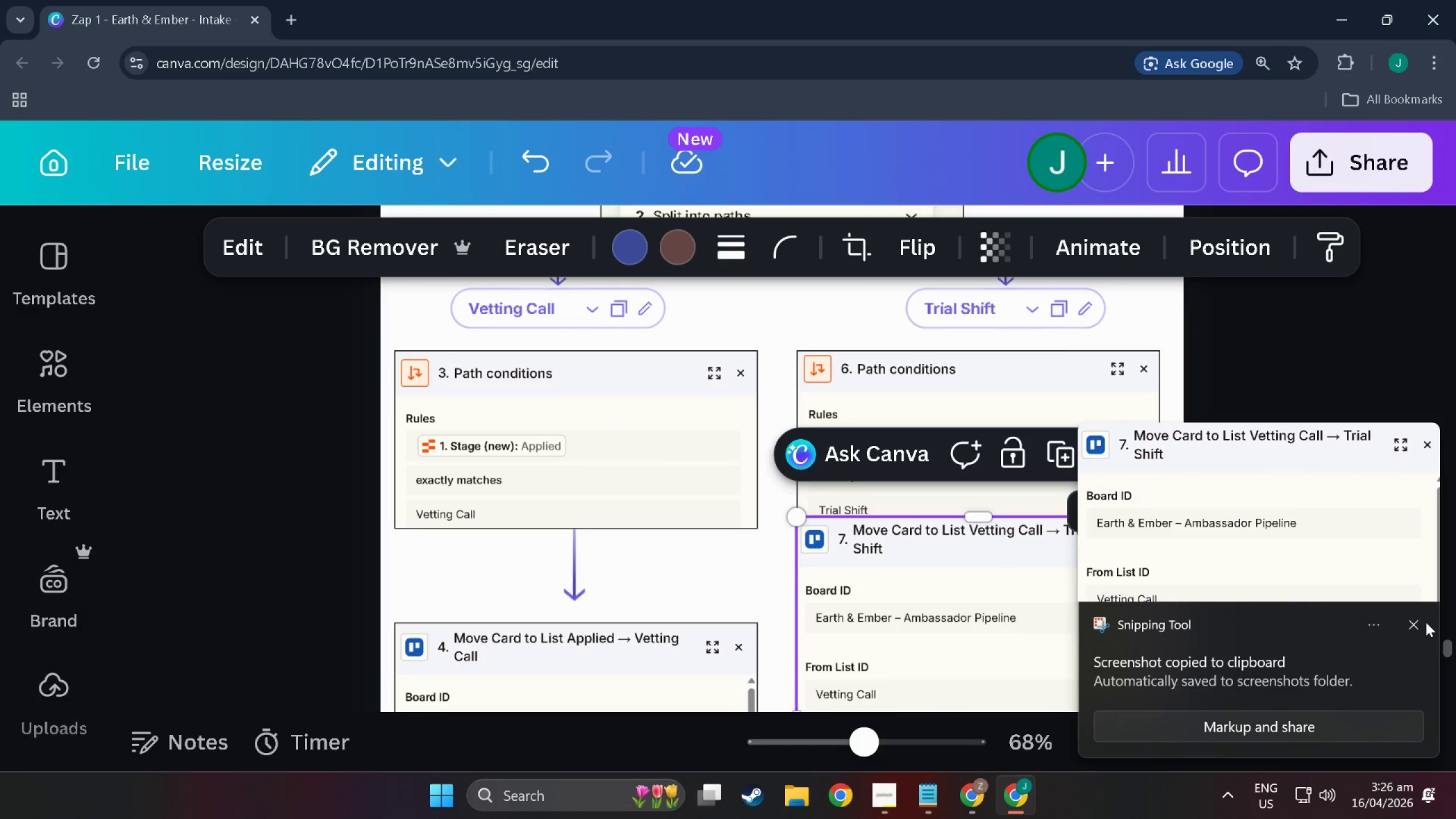 
left_click([1418, 624])
 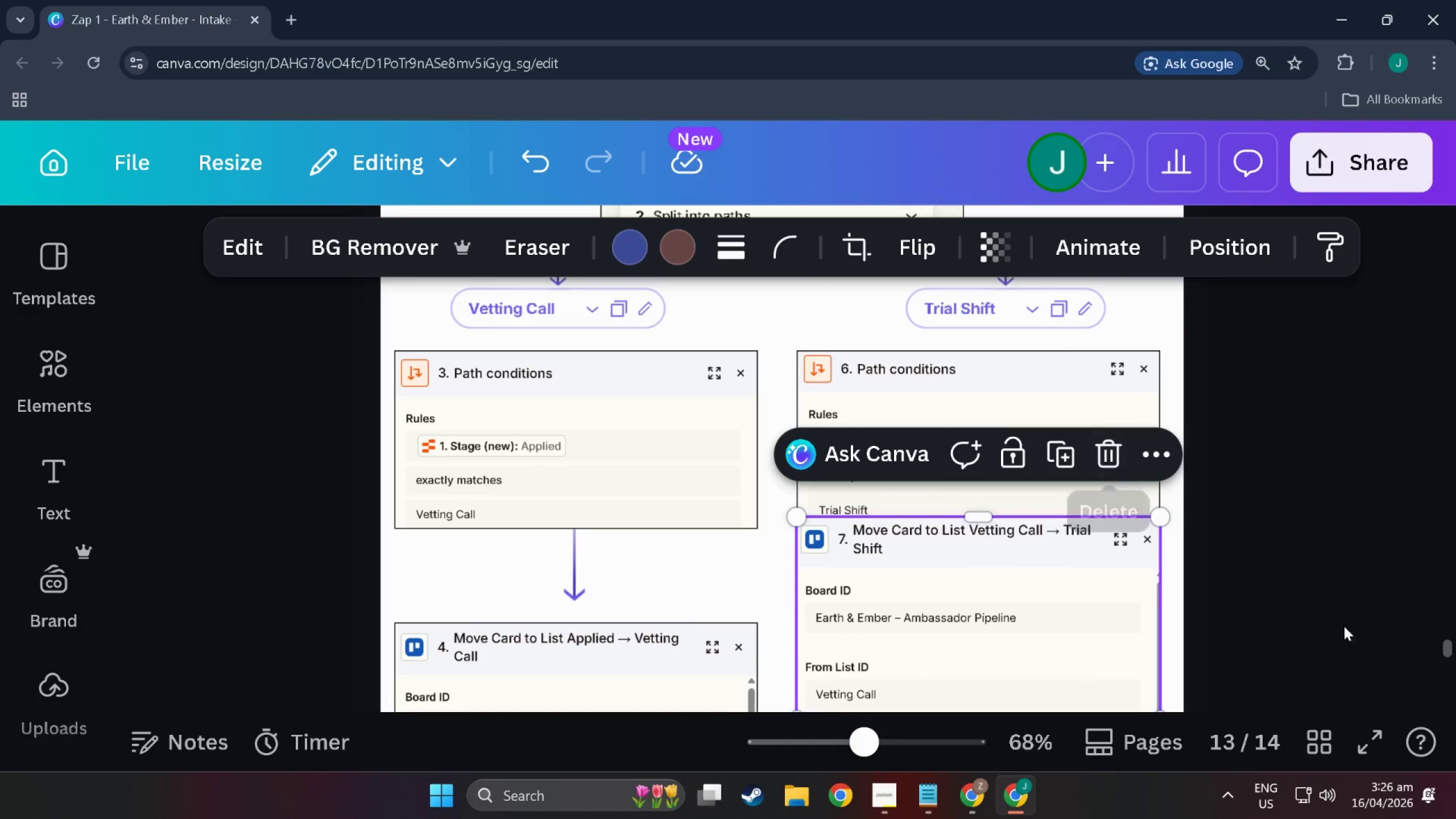 
scroll: coordinate [1223, 606], scroll_direction: down, amount: 5.0
 